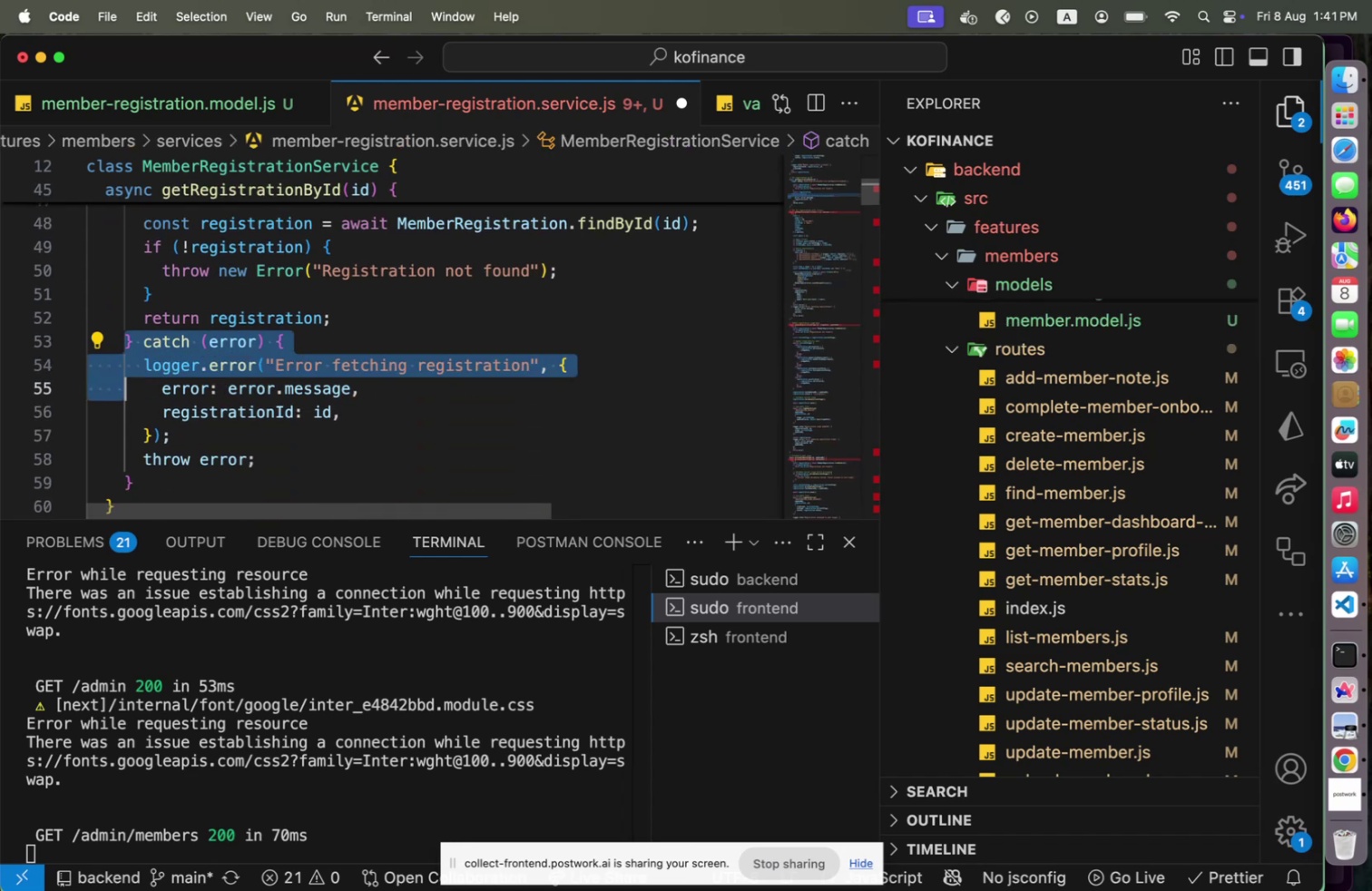 
key(Shift+ArrowDown)
 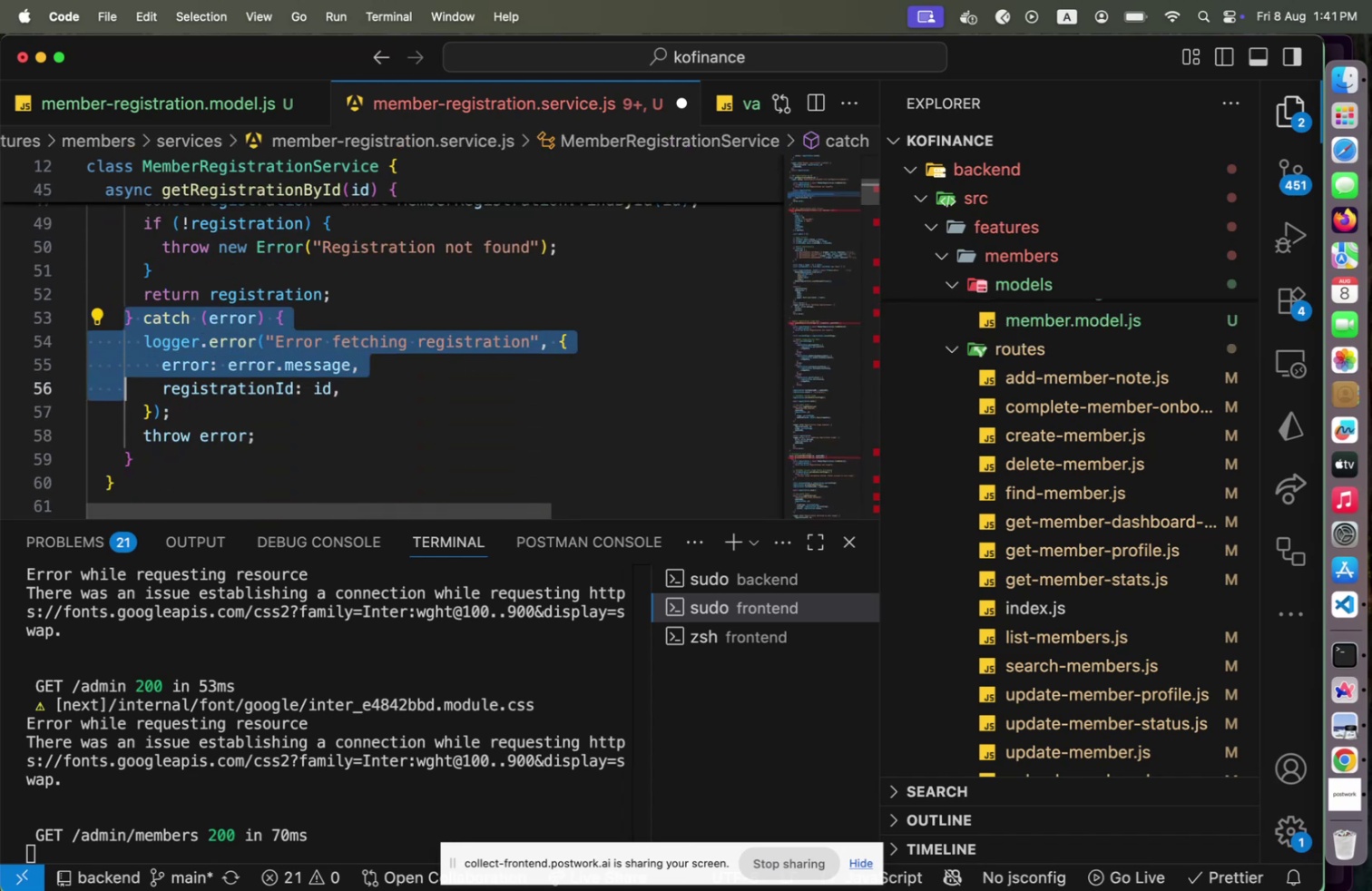 
key(Shift+ArrowDown)
 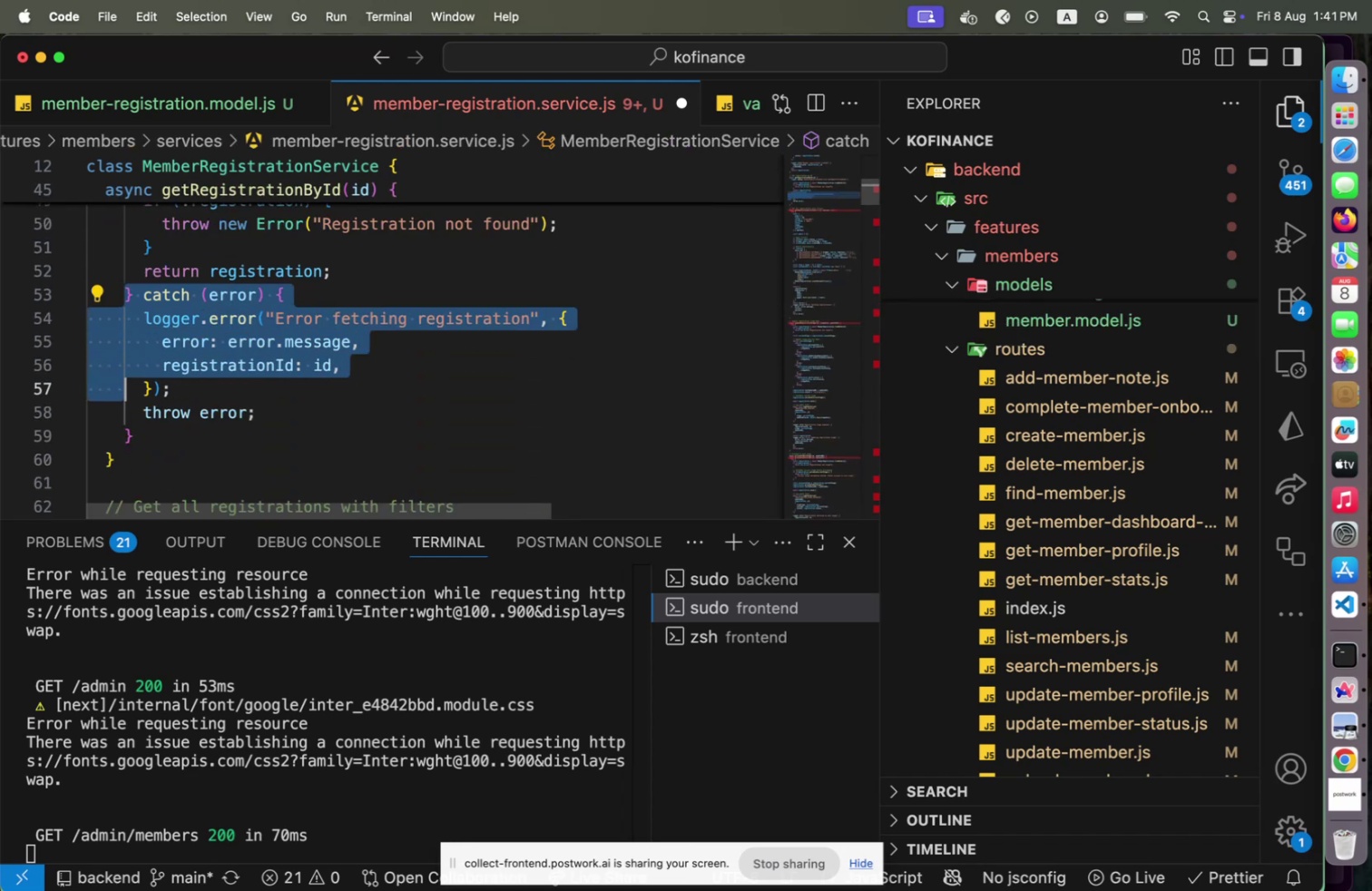 
key(Shift+ArrowDown)
 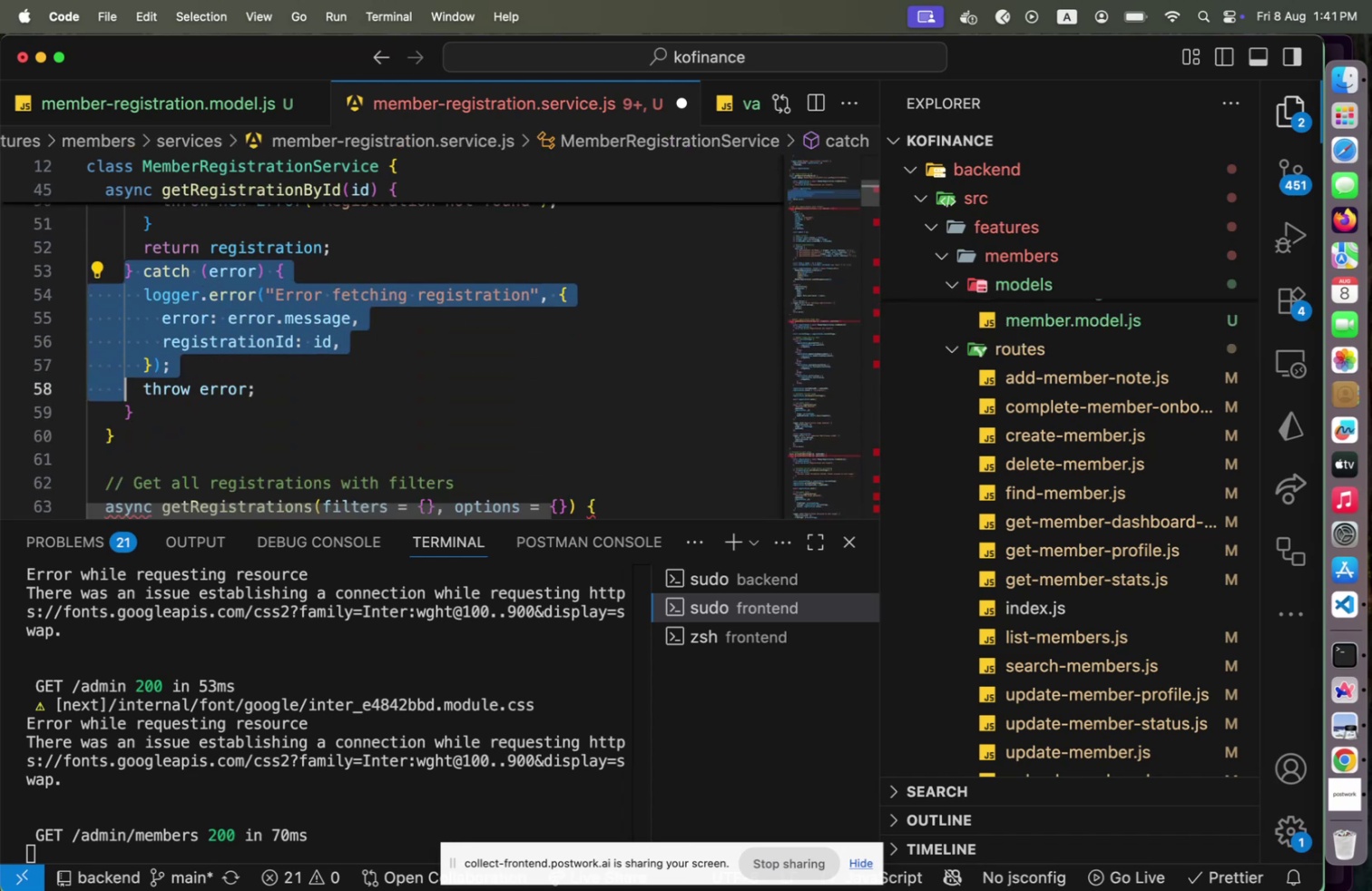 
key(Shift+ArrowDown)
 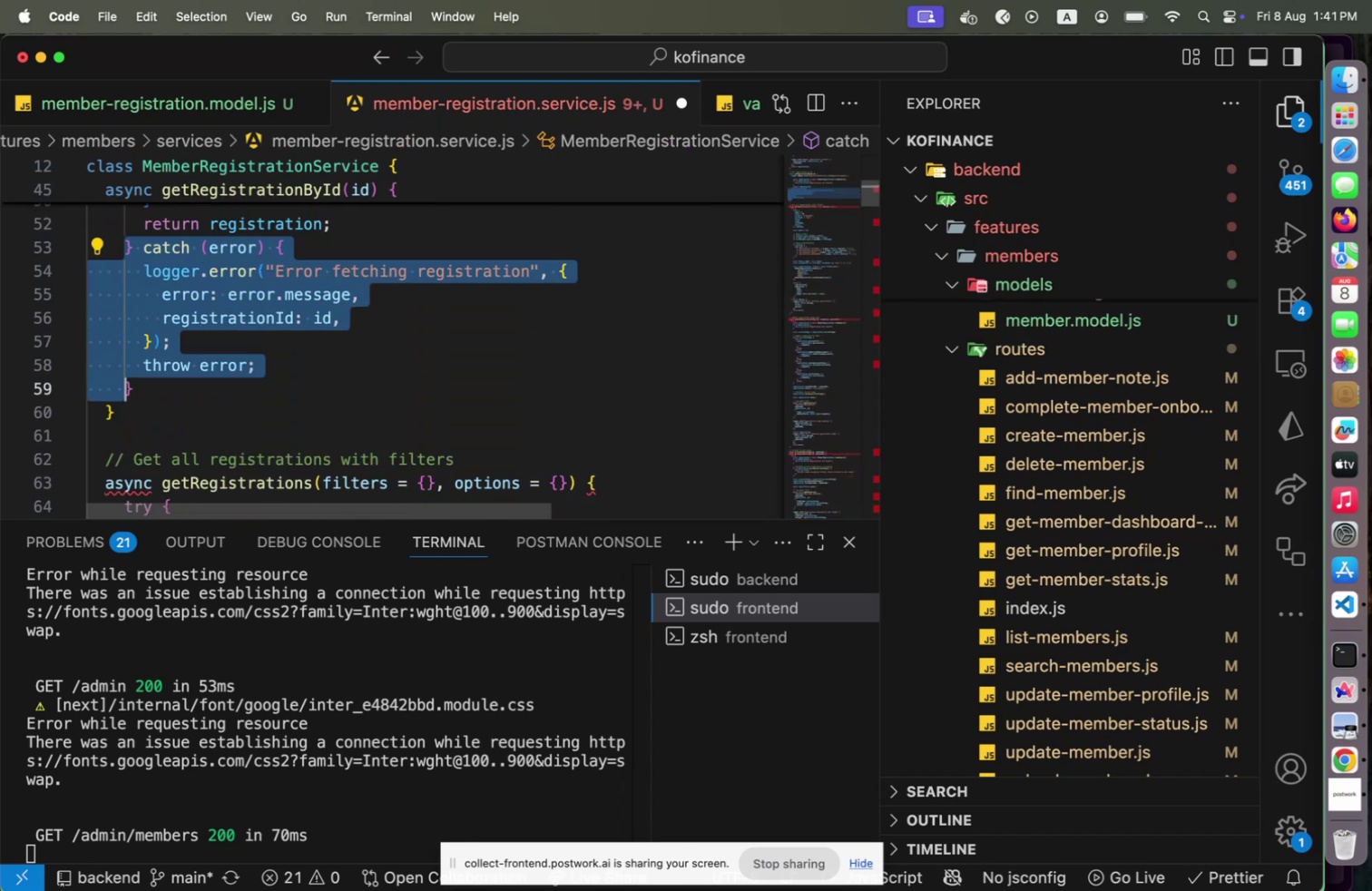 
key(Shift+End)
 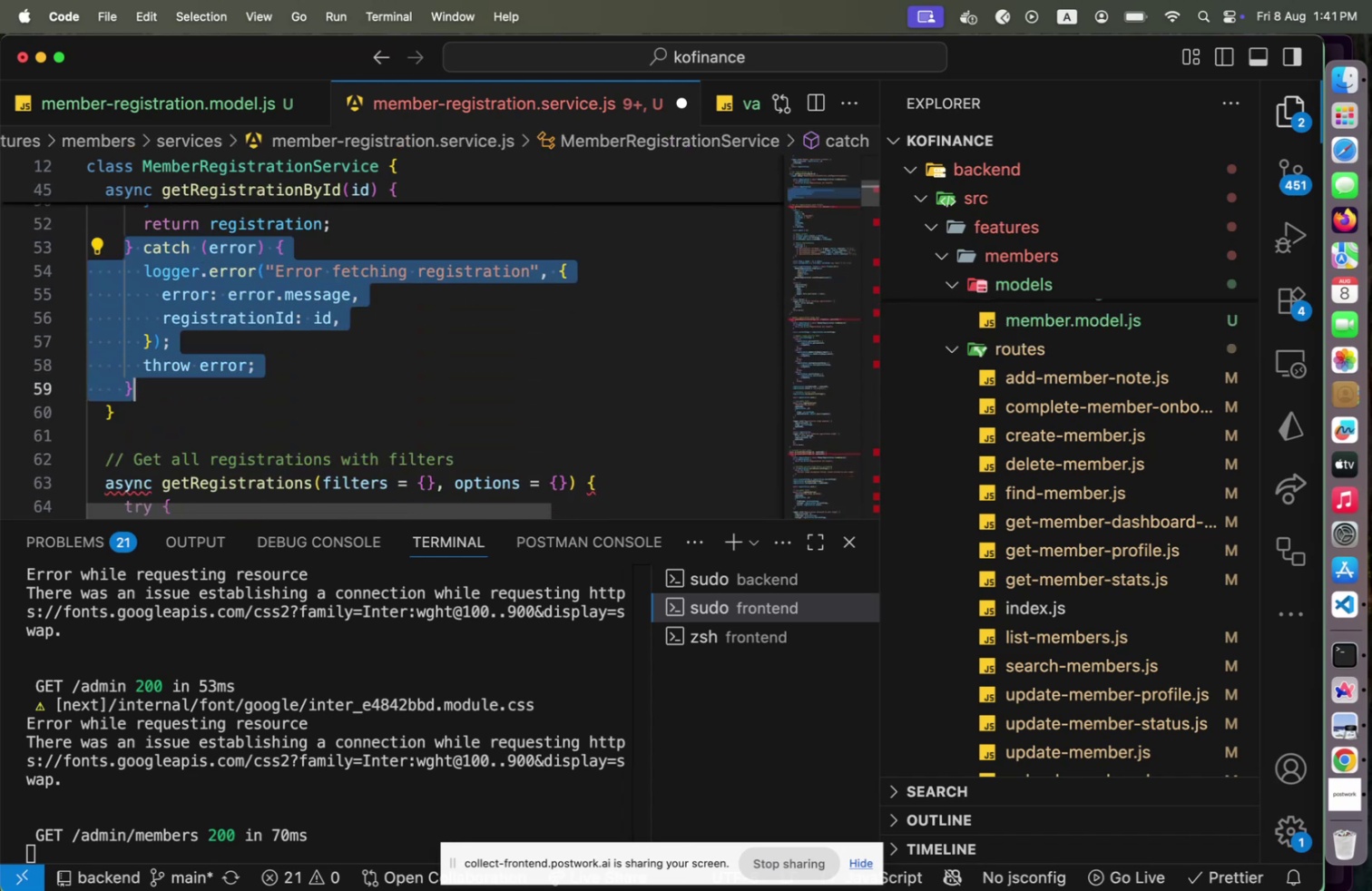 
key(Backspace)
 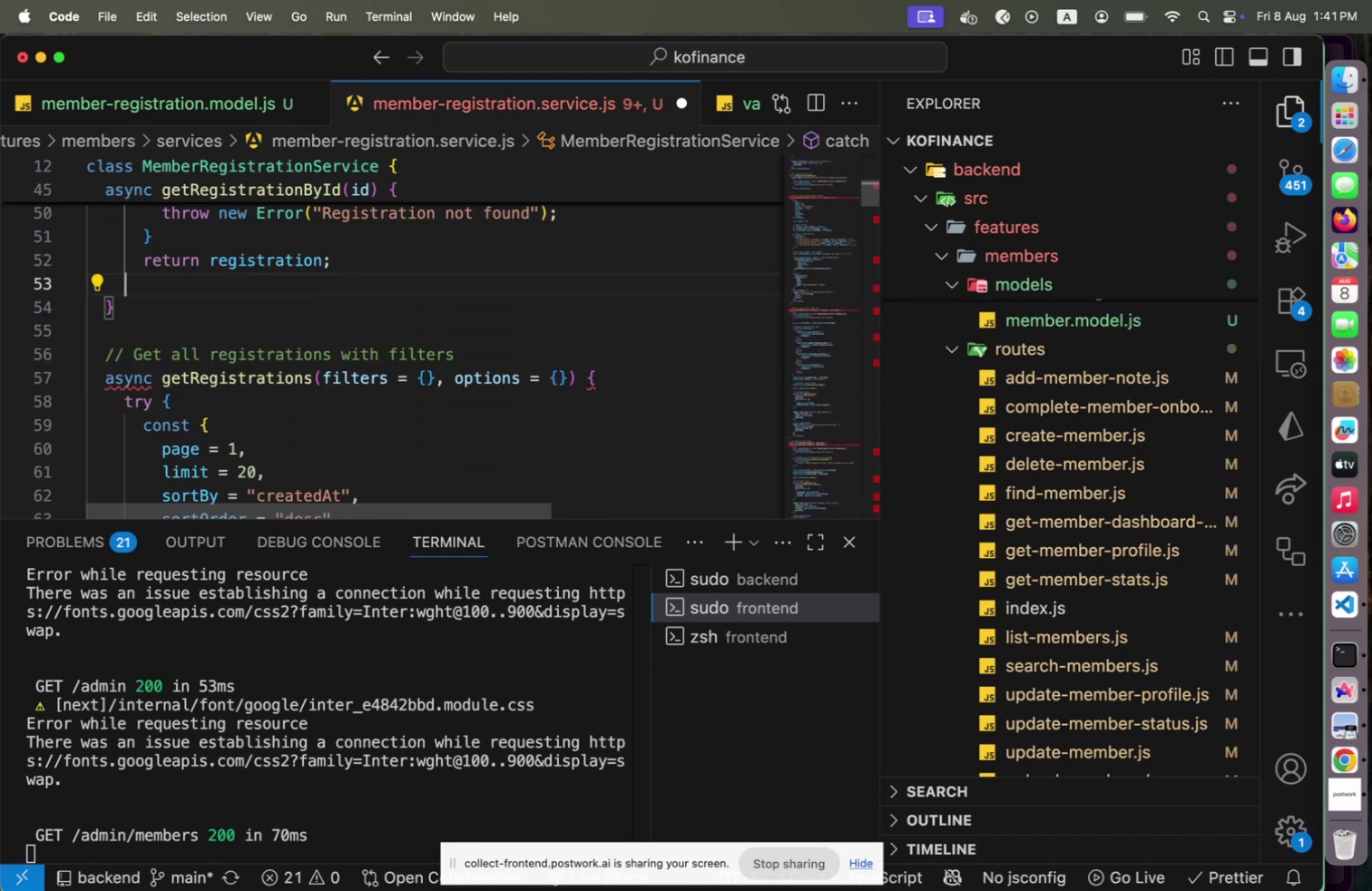 
key(Alt+Shift+F)
 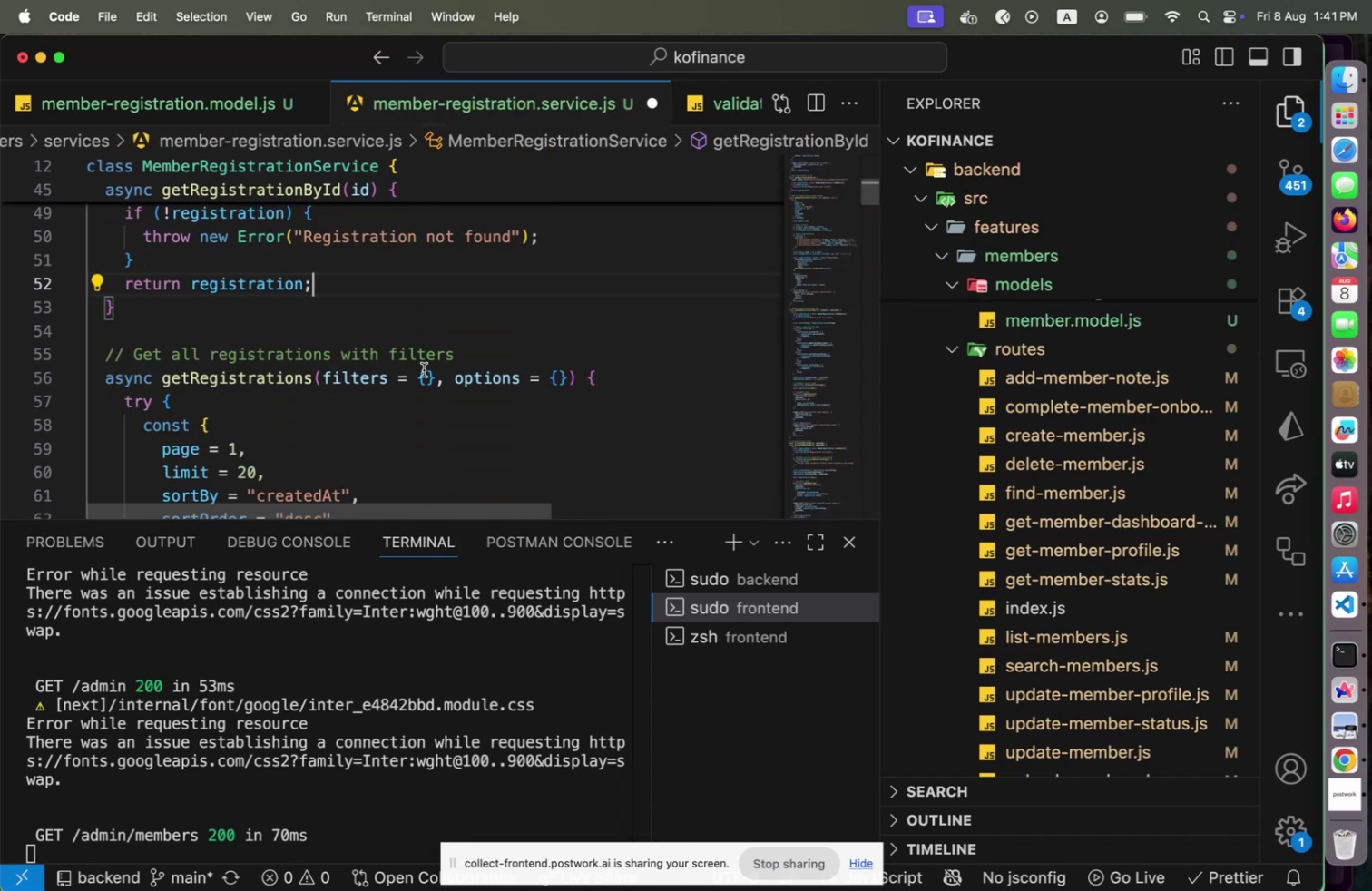 
left_click([348, 397])
 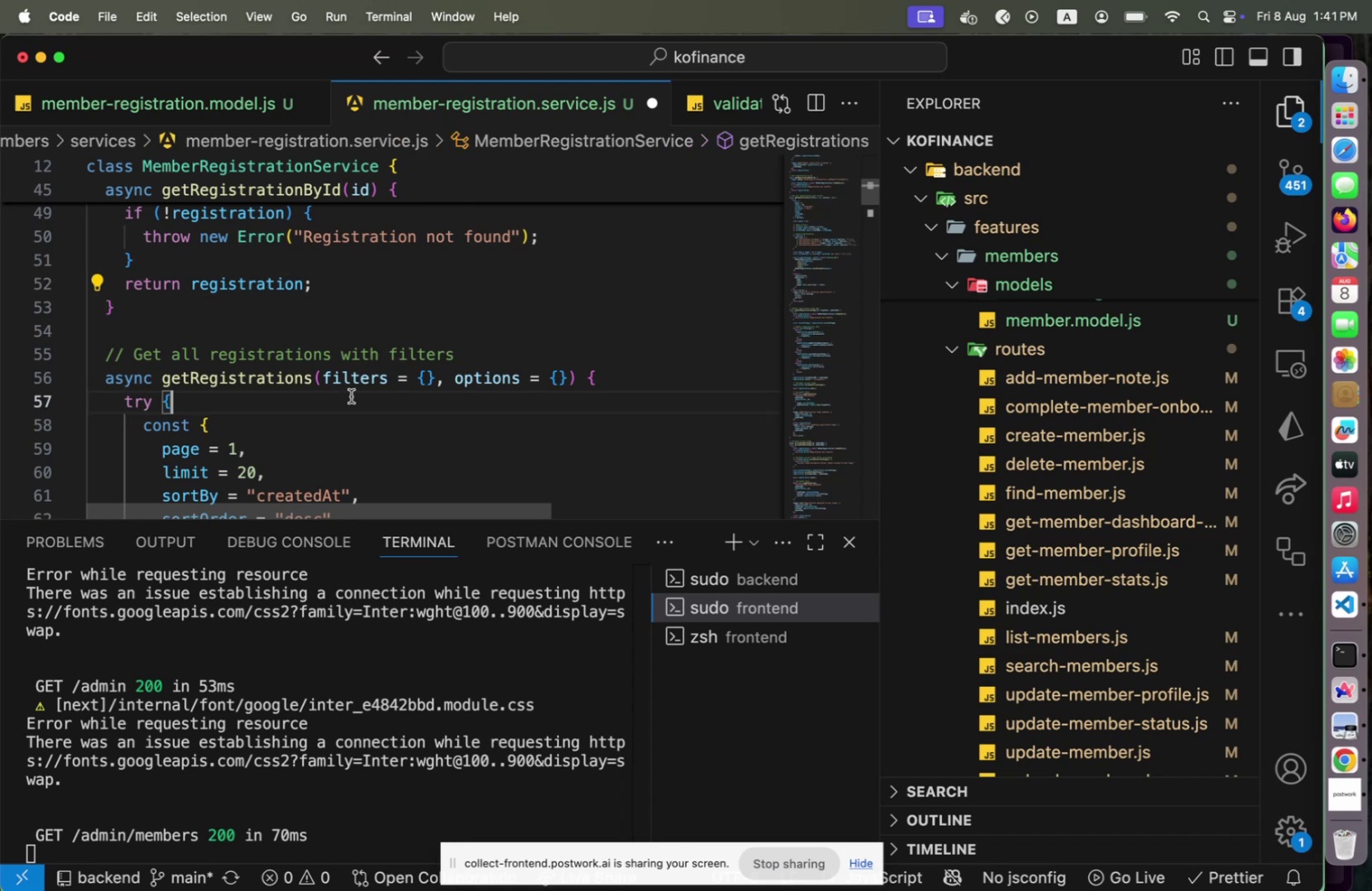 
type([Home]logger.de)
 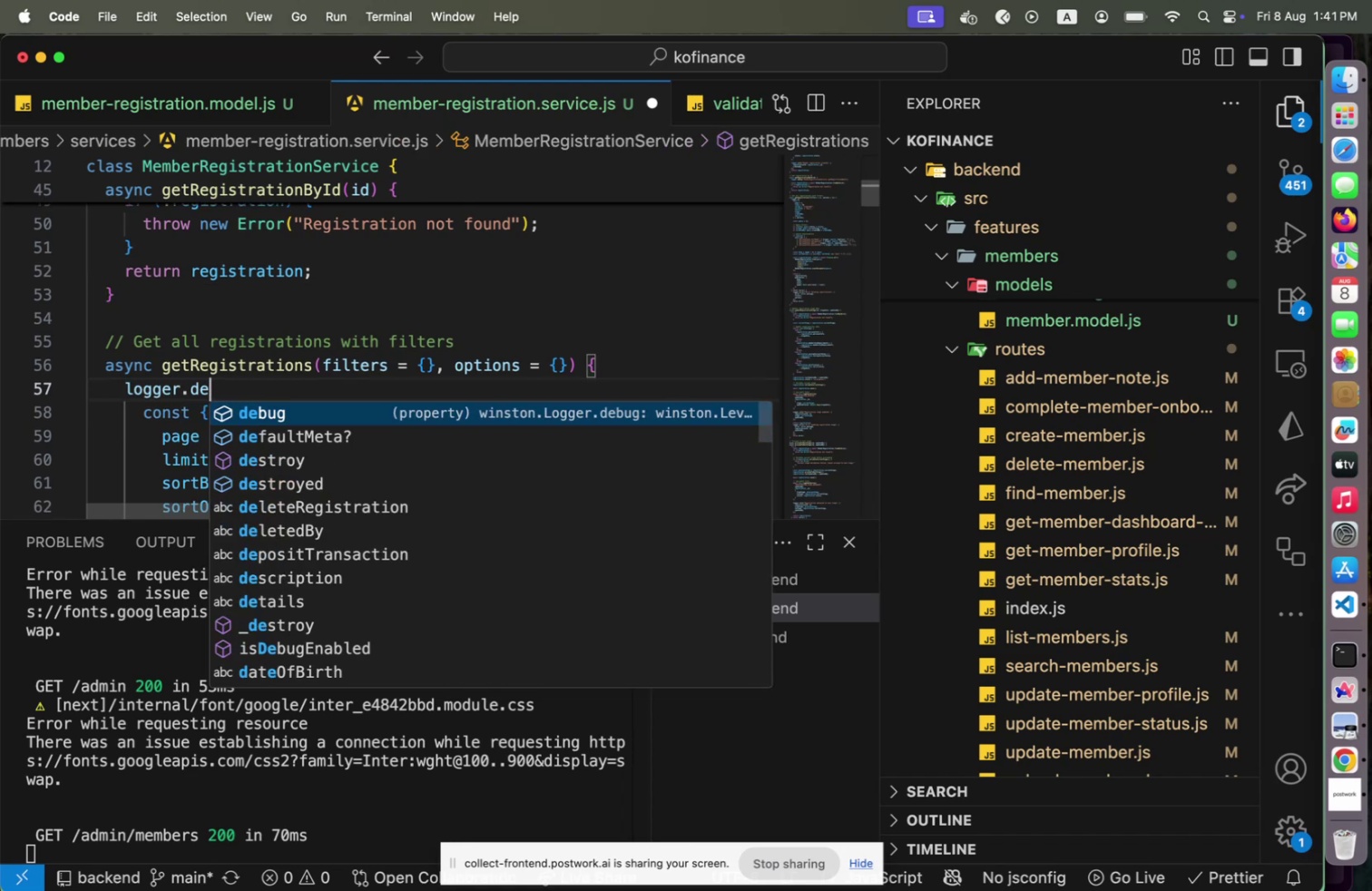 
key(Enter)
 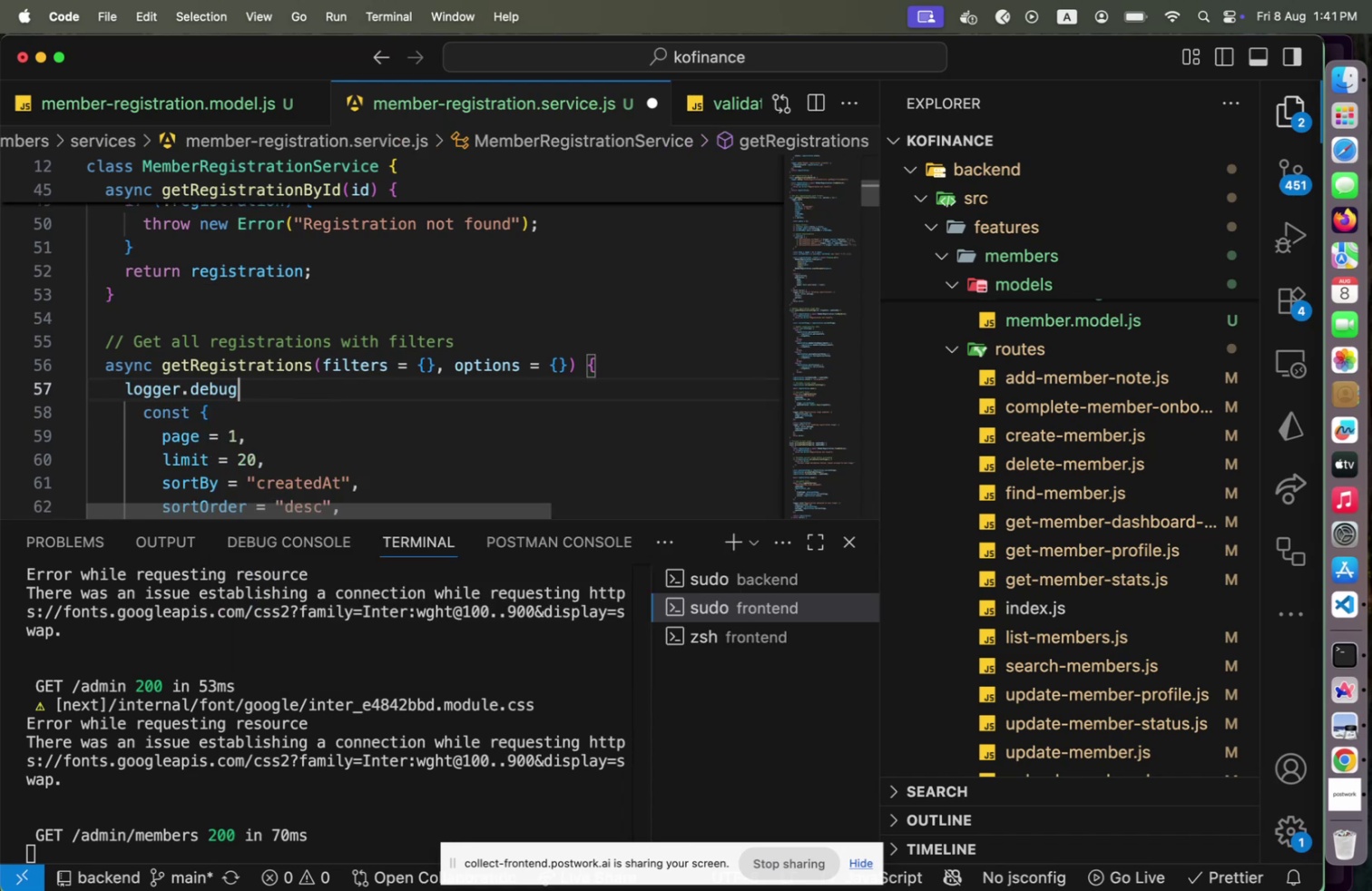 
type(('MemberRegistera)
key(Backspace)
key(Backspace)
key(Backspace)
type(rationService::)
 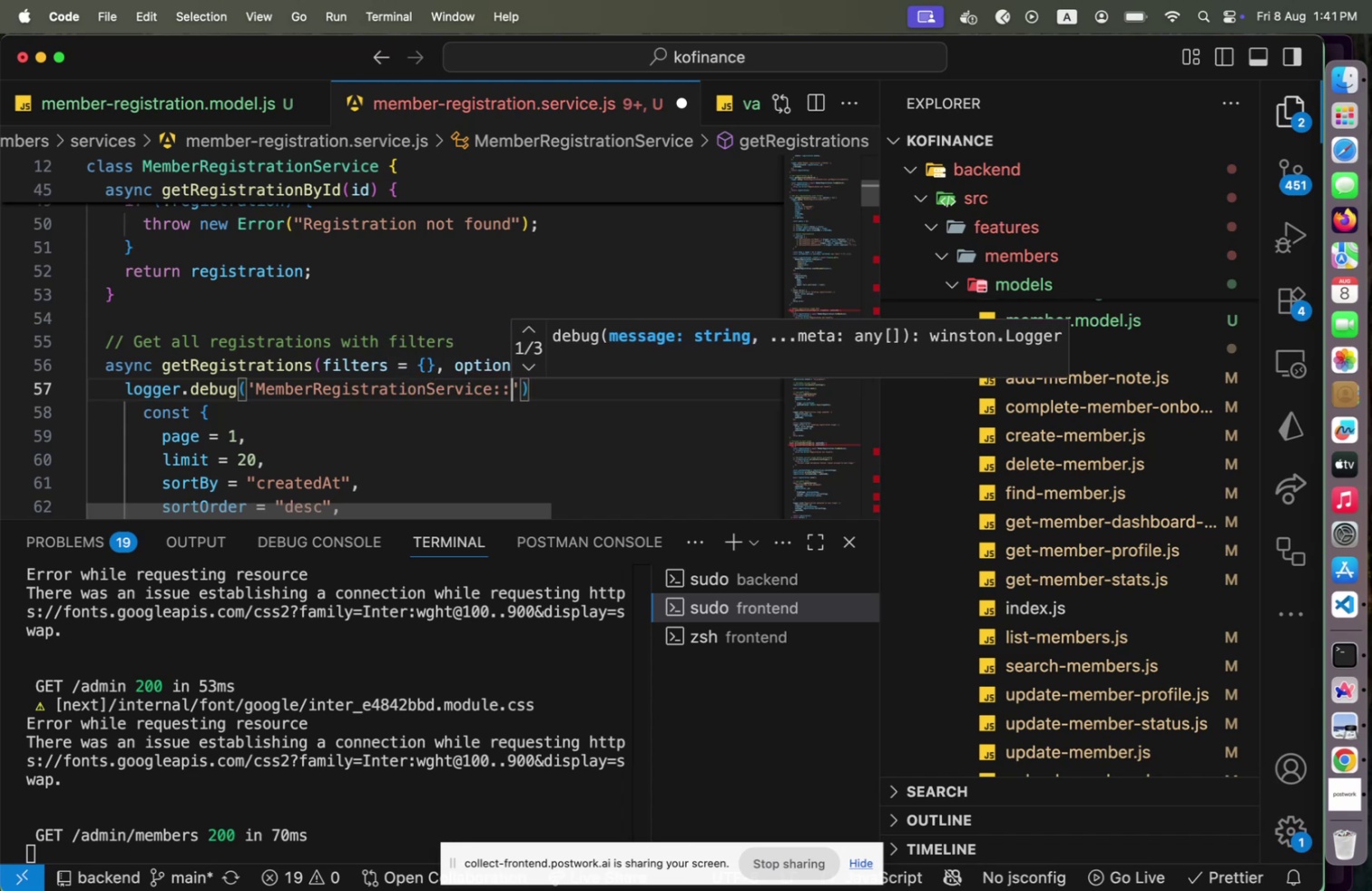 
wait(9.8)
 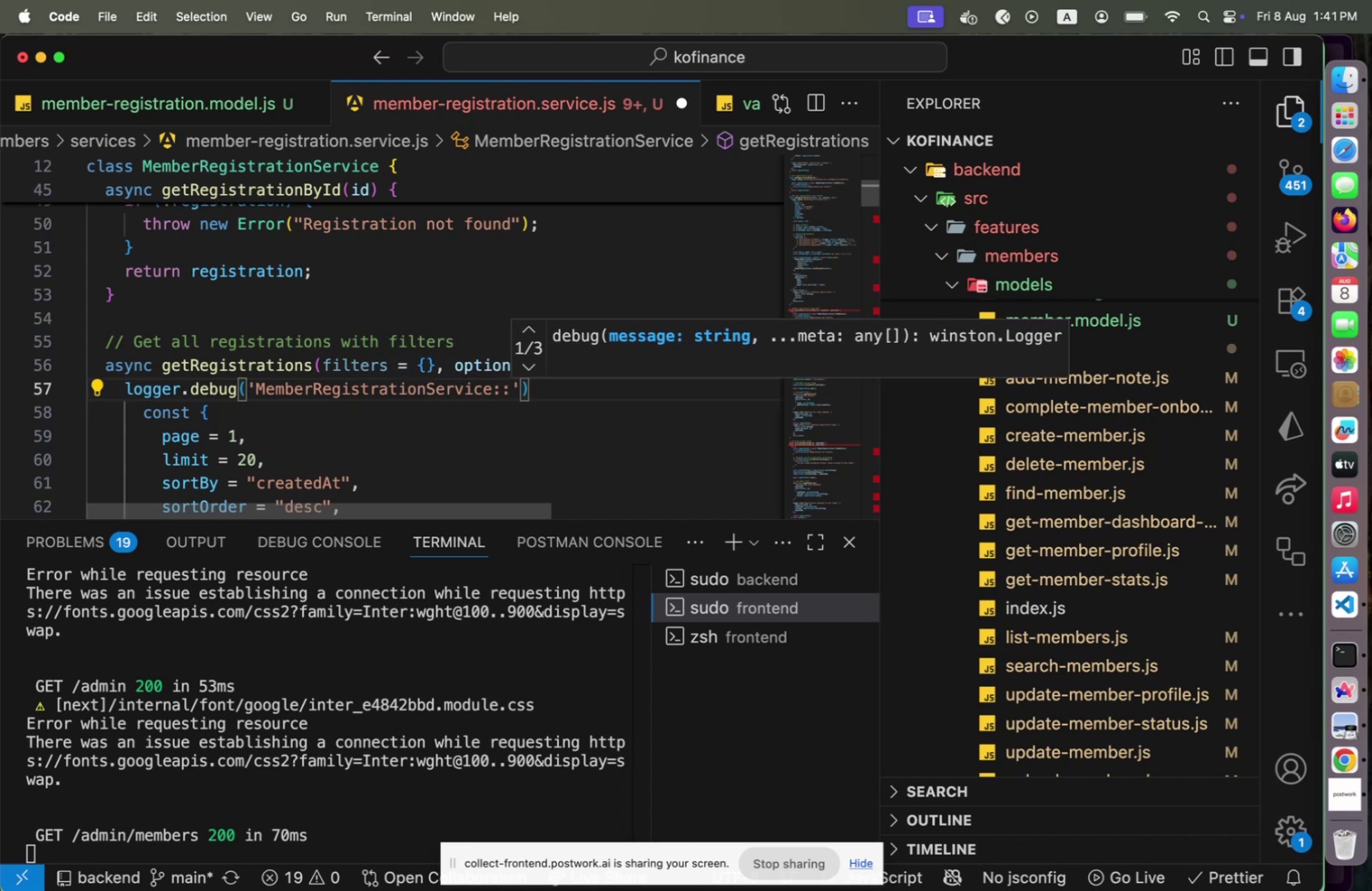 
type(ger)
key(Backspace)
type(tRegistrations)
 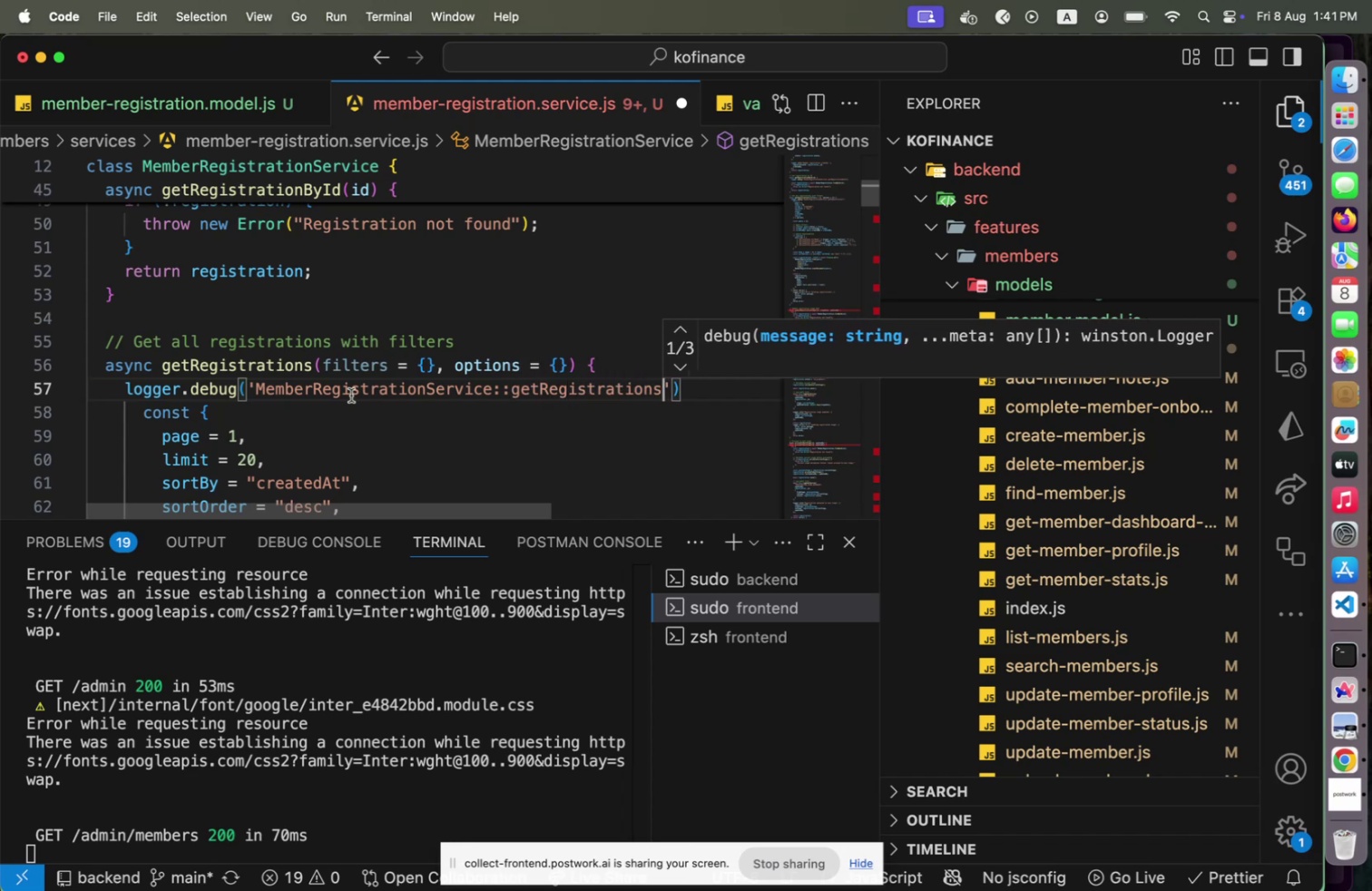 
key(ArrowRight)
 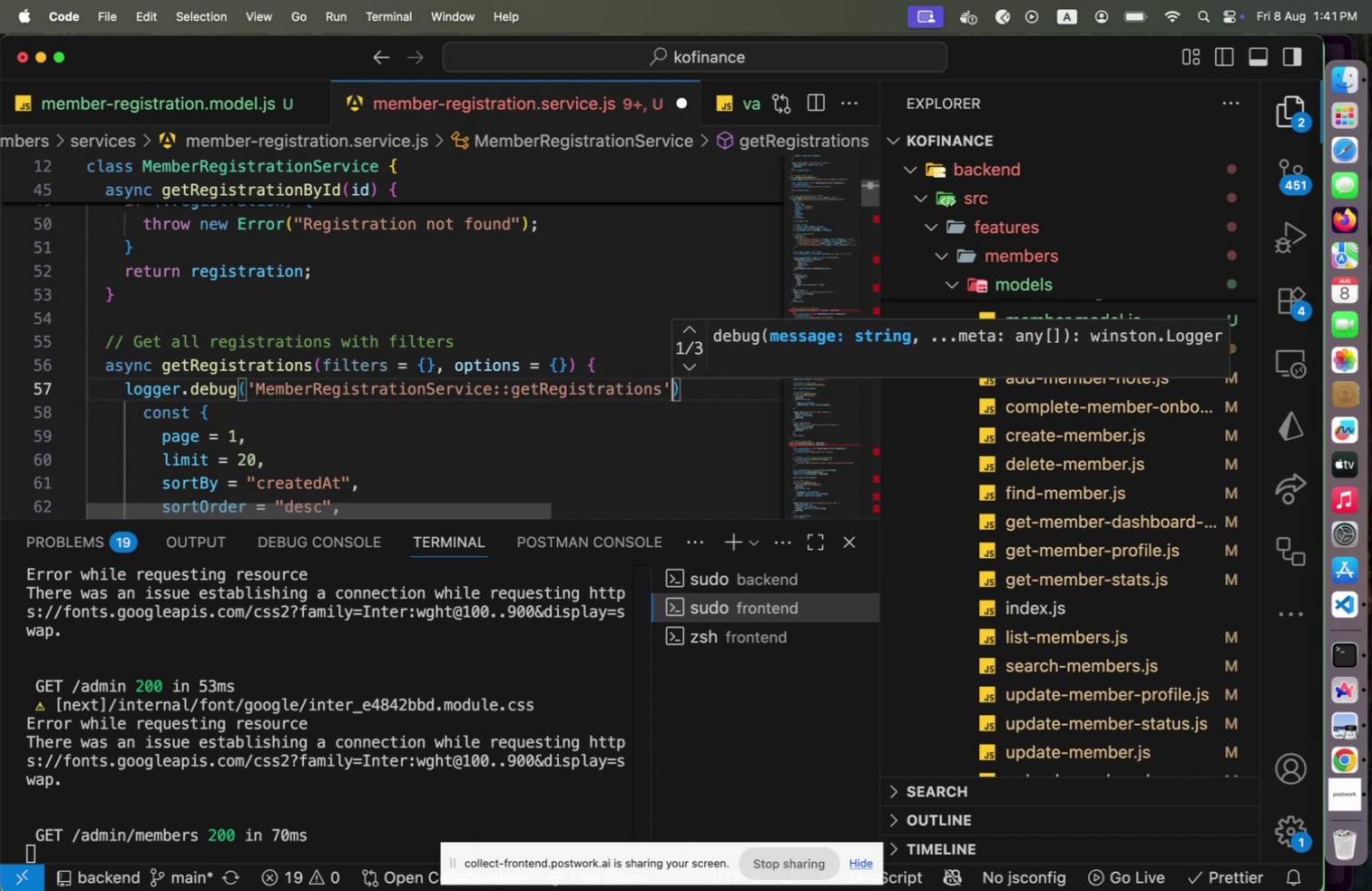 
key(ArrowRight)
 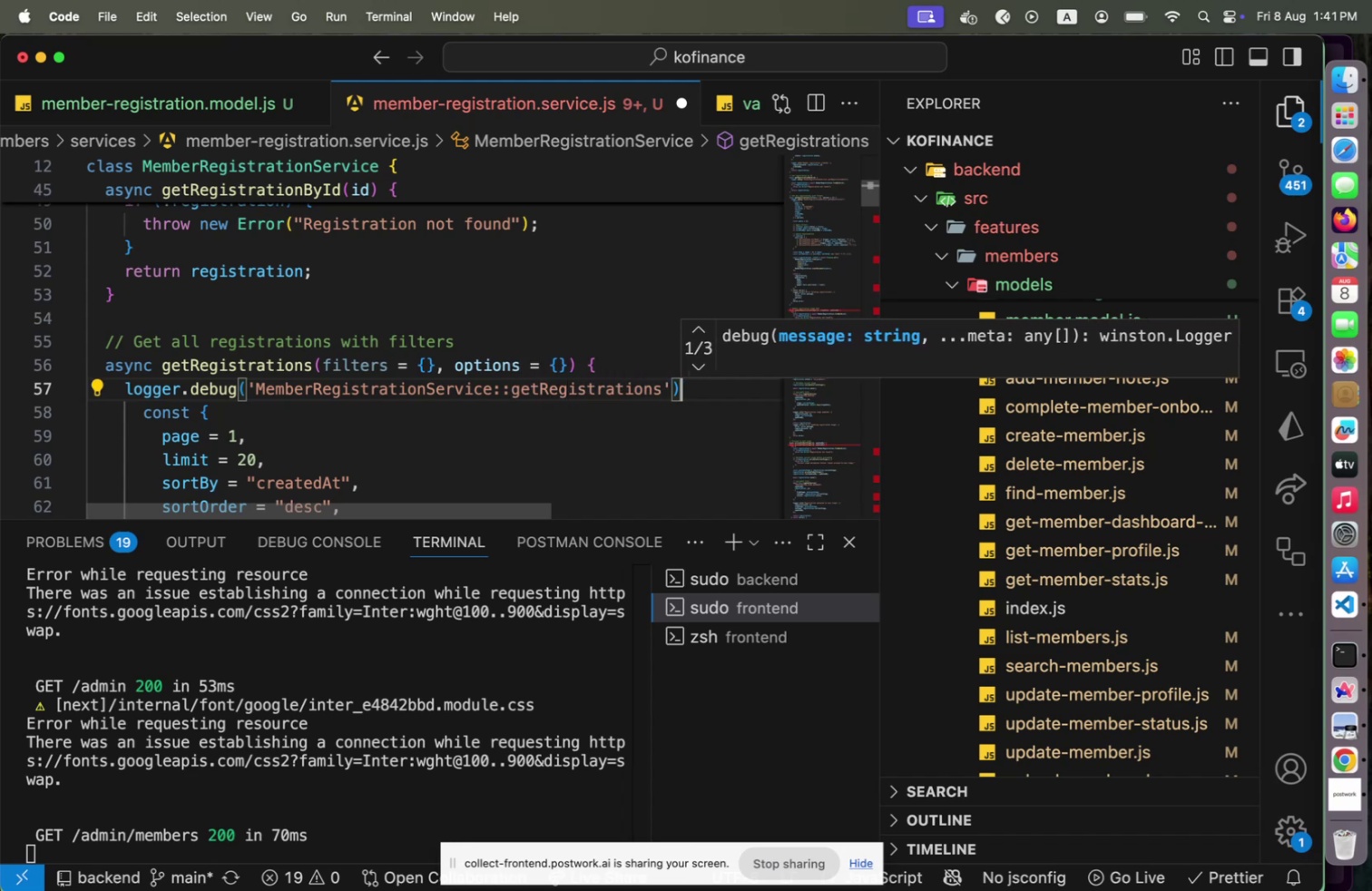 
key(Semicolon)
 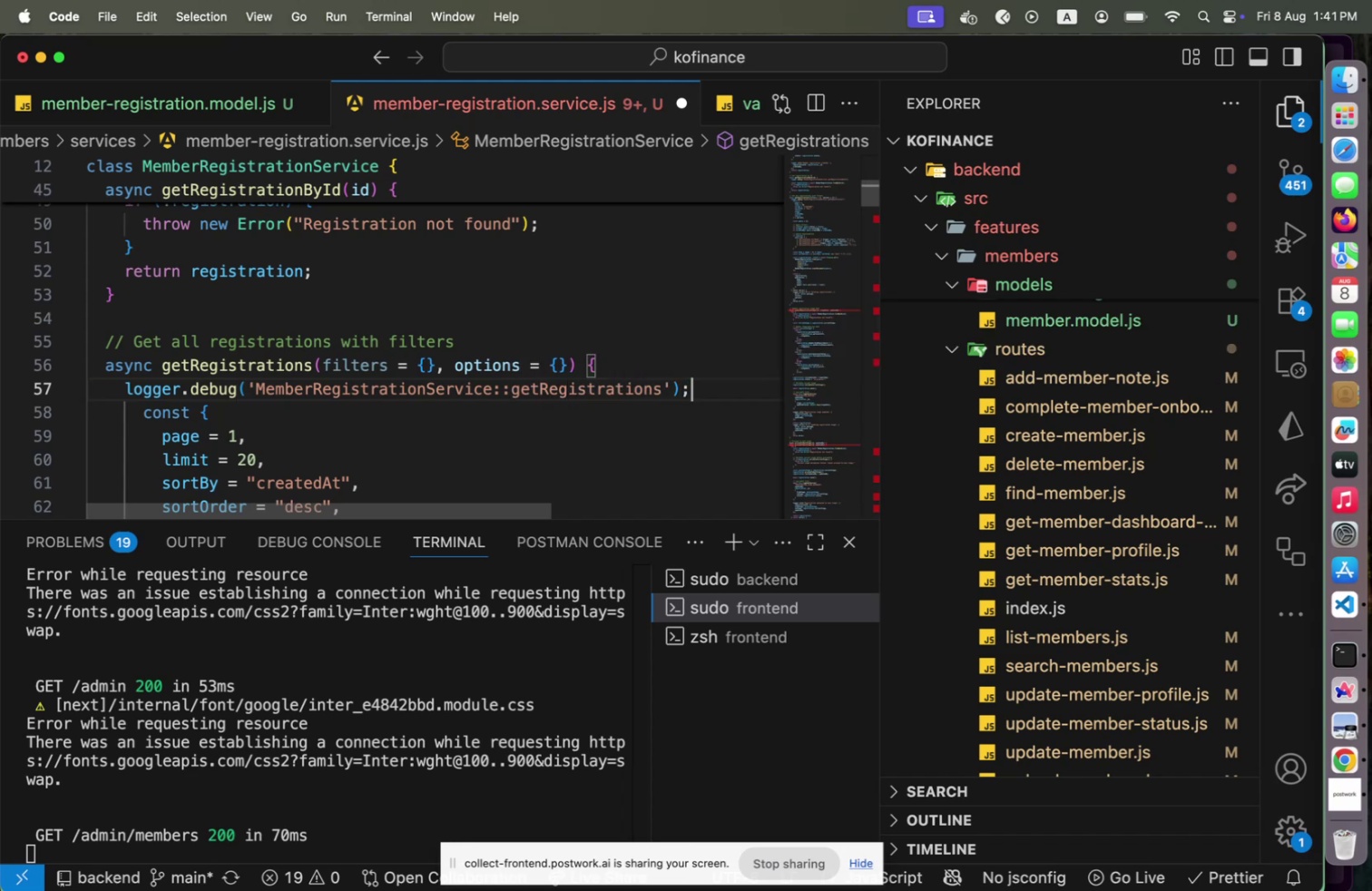 
key(Enter)
 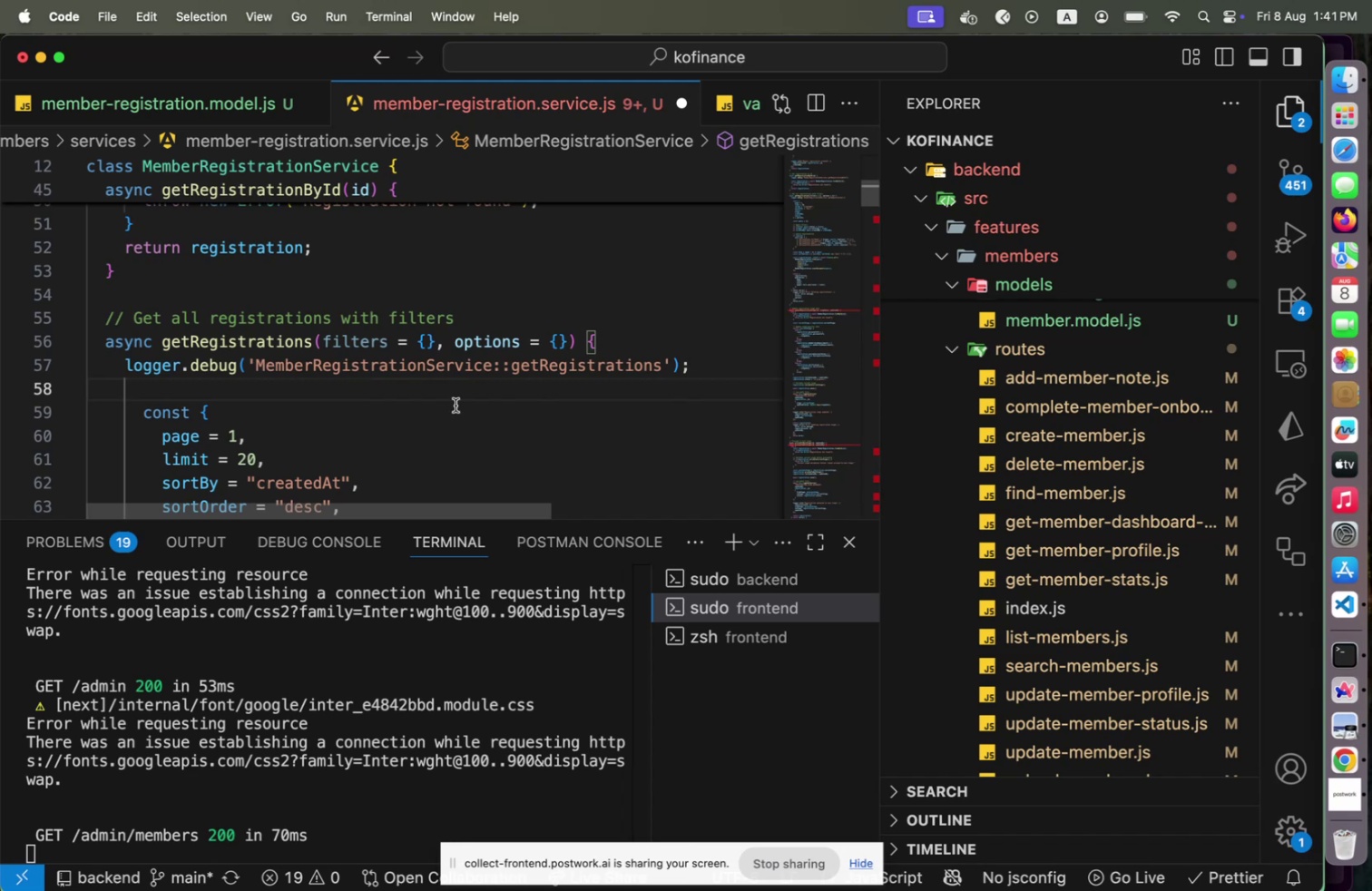 
scroll: coordinate [468, 423], scroll_direction: down, amount: 20.0
 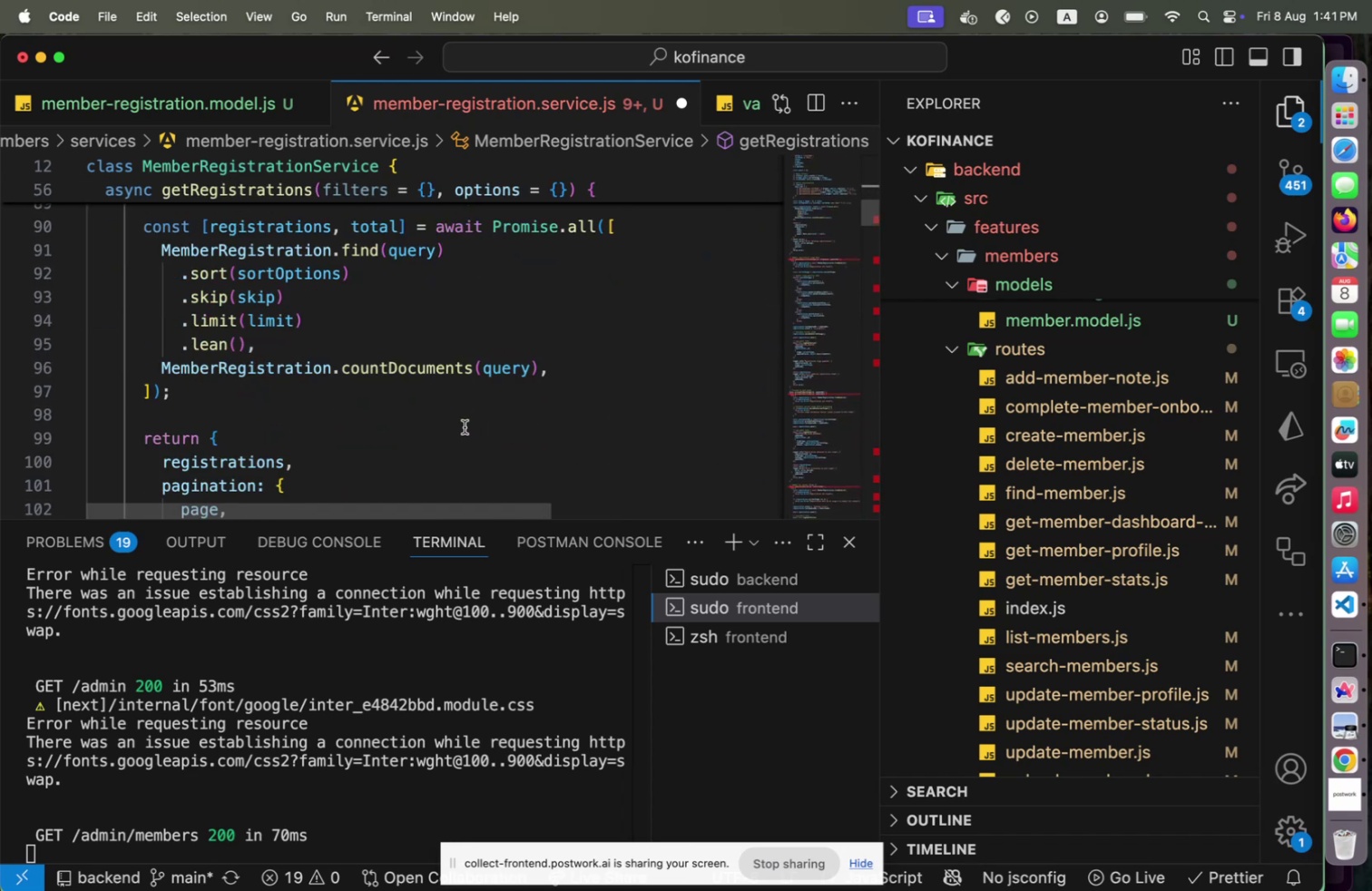 
left_click([457, 433])
 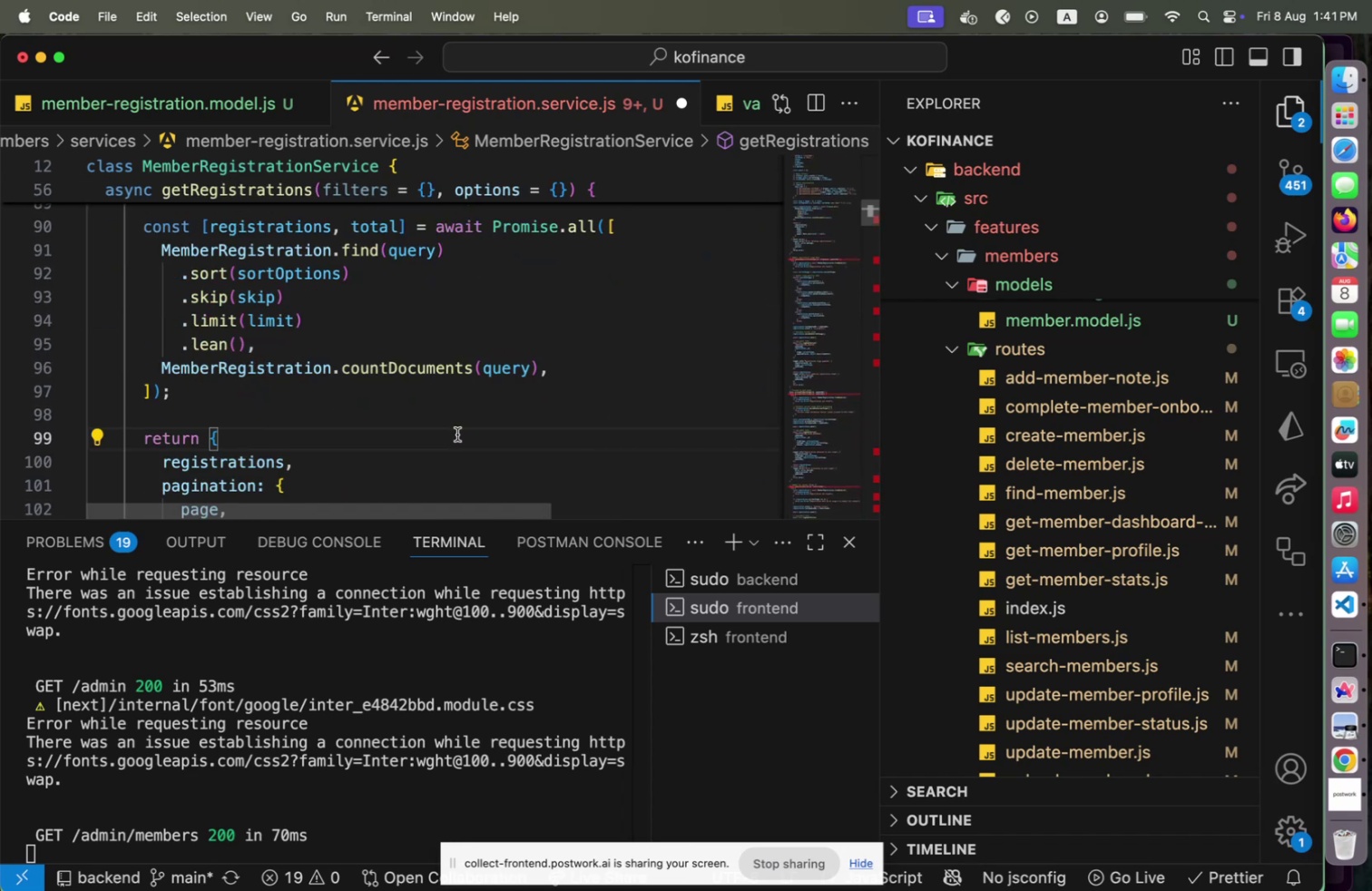 
key(ArrowDown)
 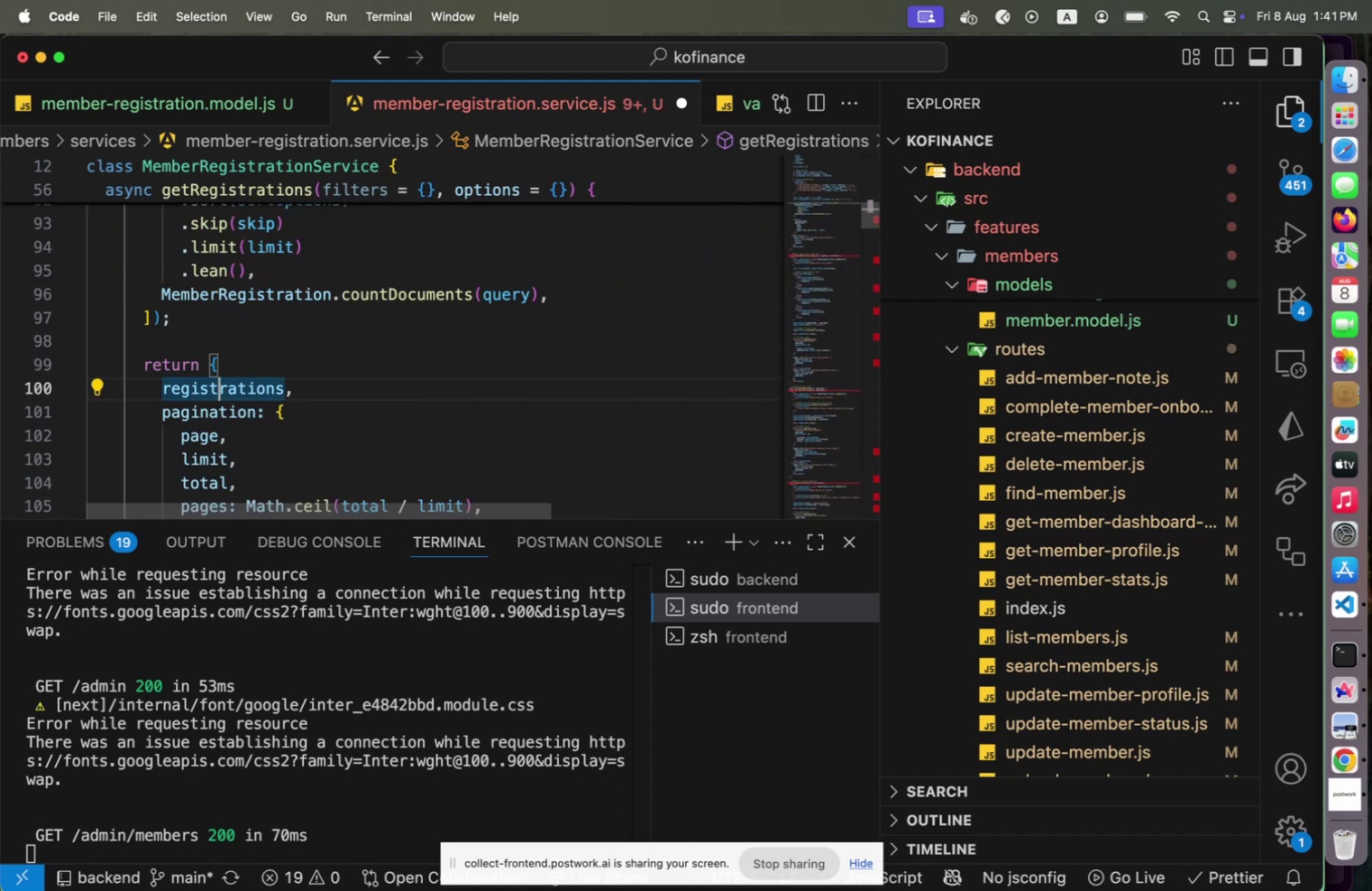 
hold_key(key=ArrowDown, duration=0.98)
 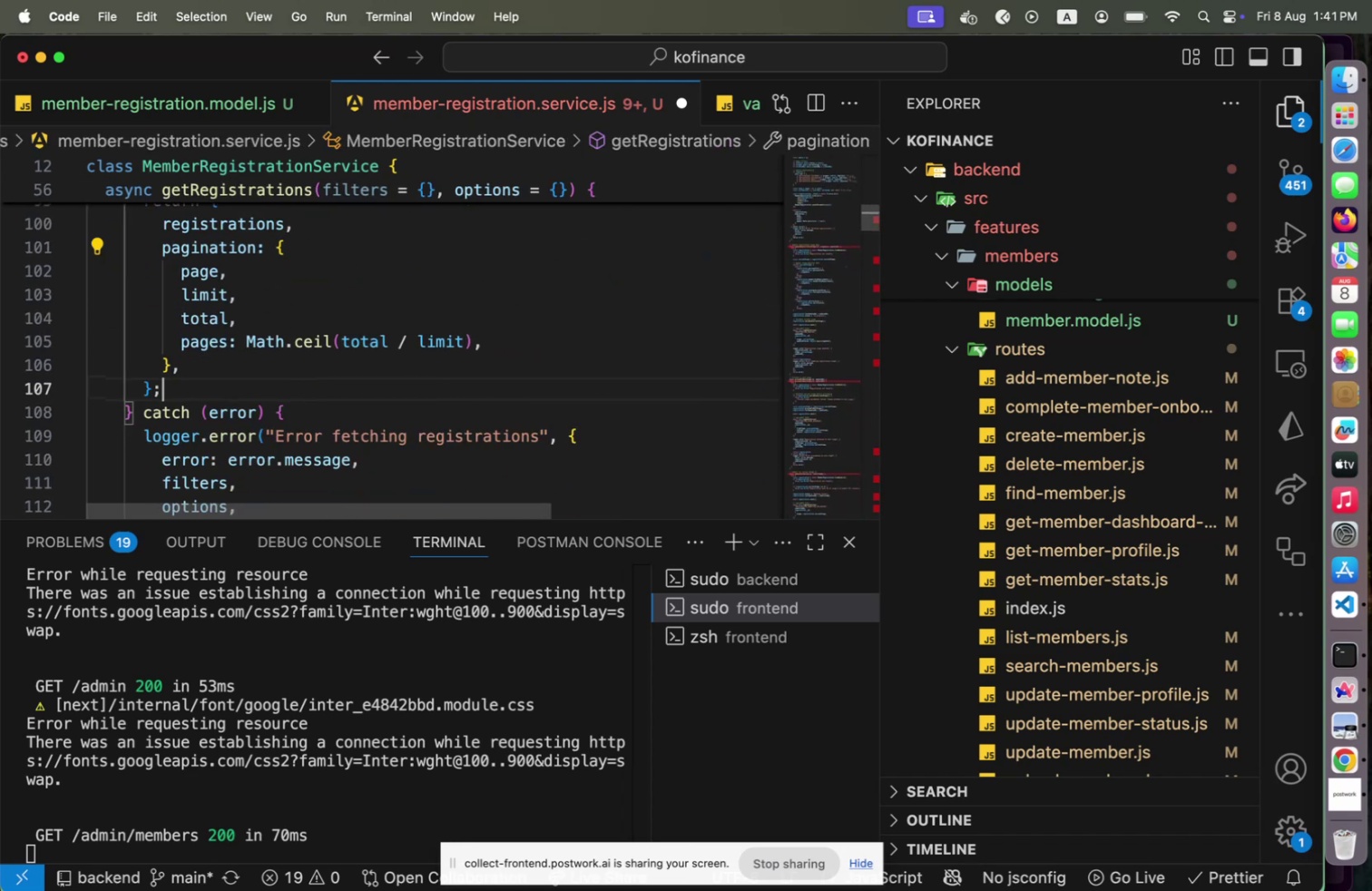 
key(ArrowDown)
 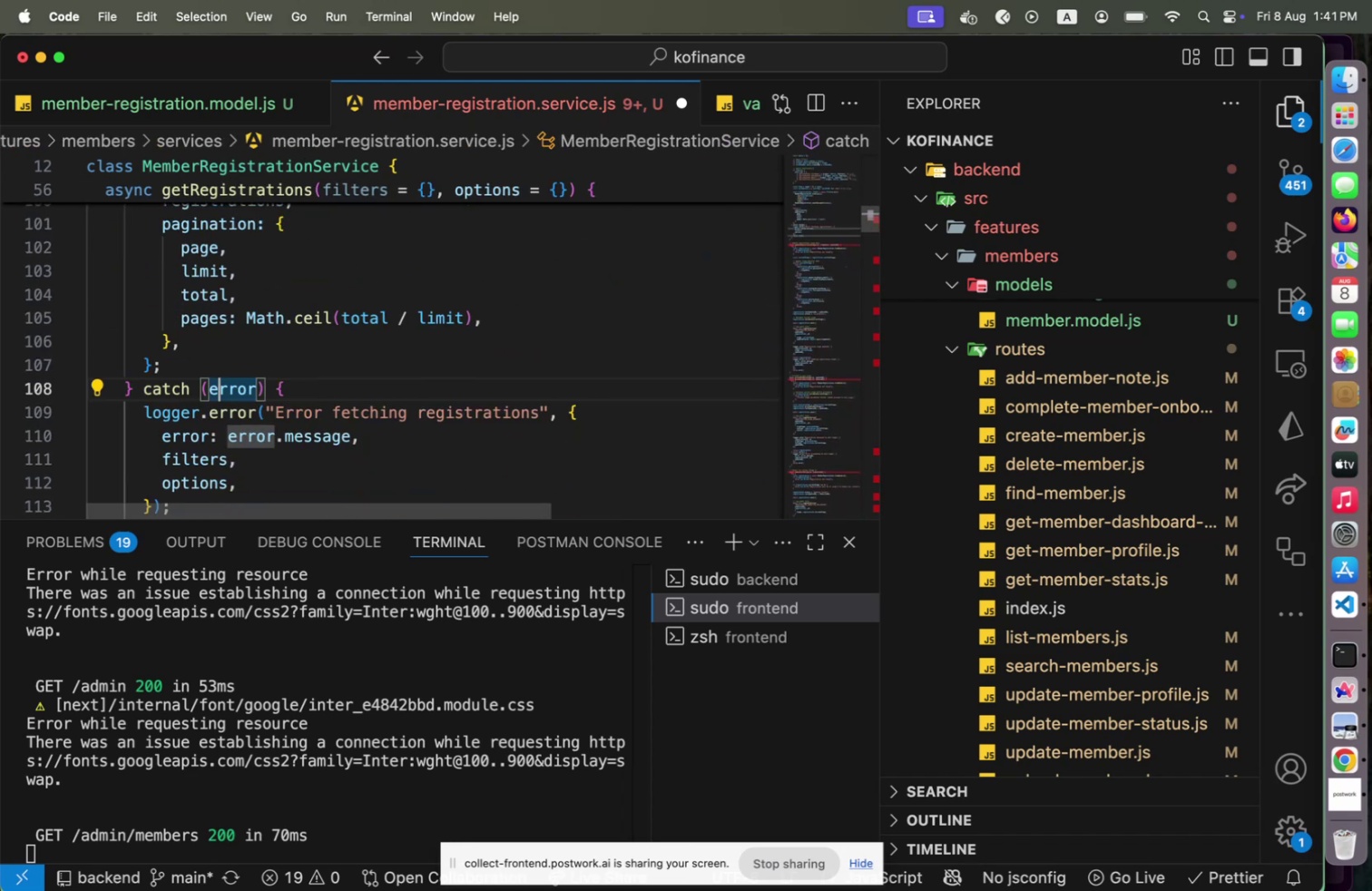 
key(Home)
 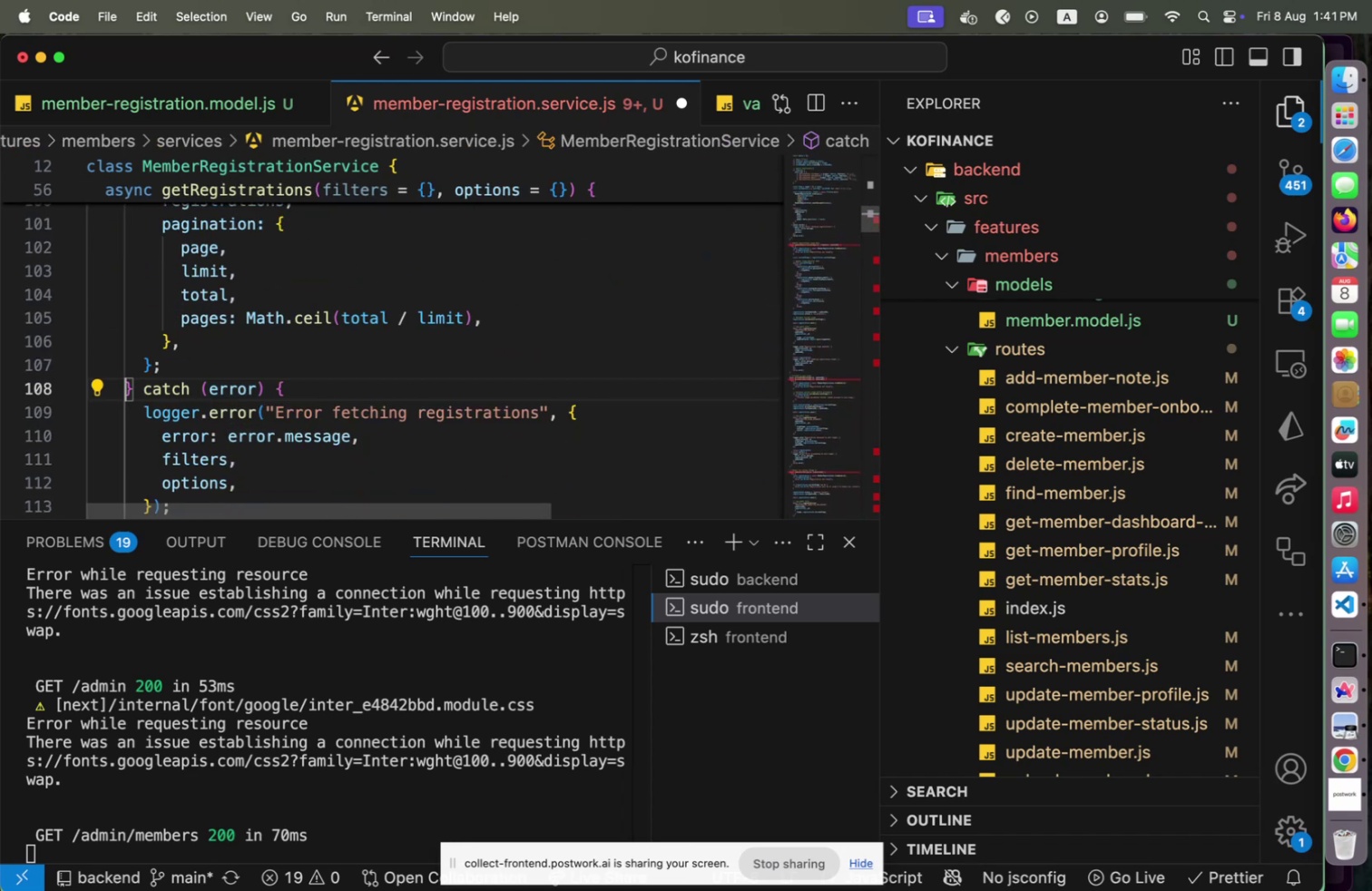 
hold_key(key=ArrowDown, duration=0.38)
 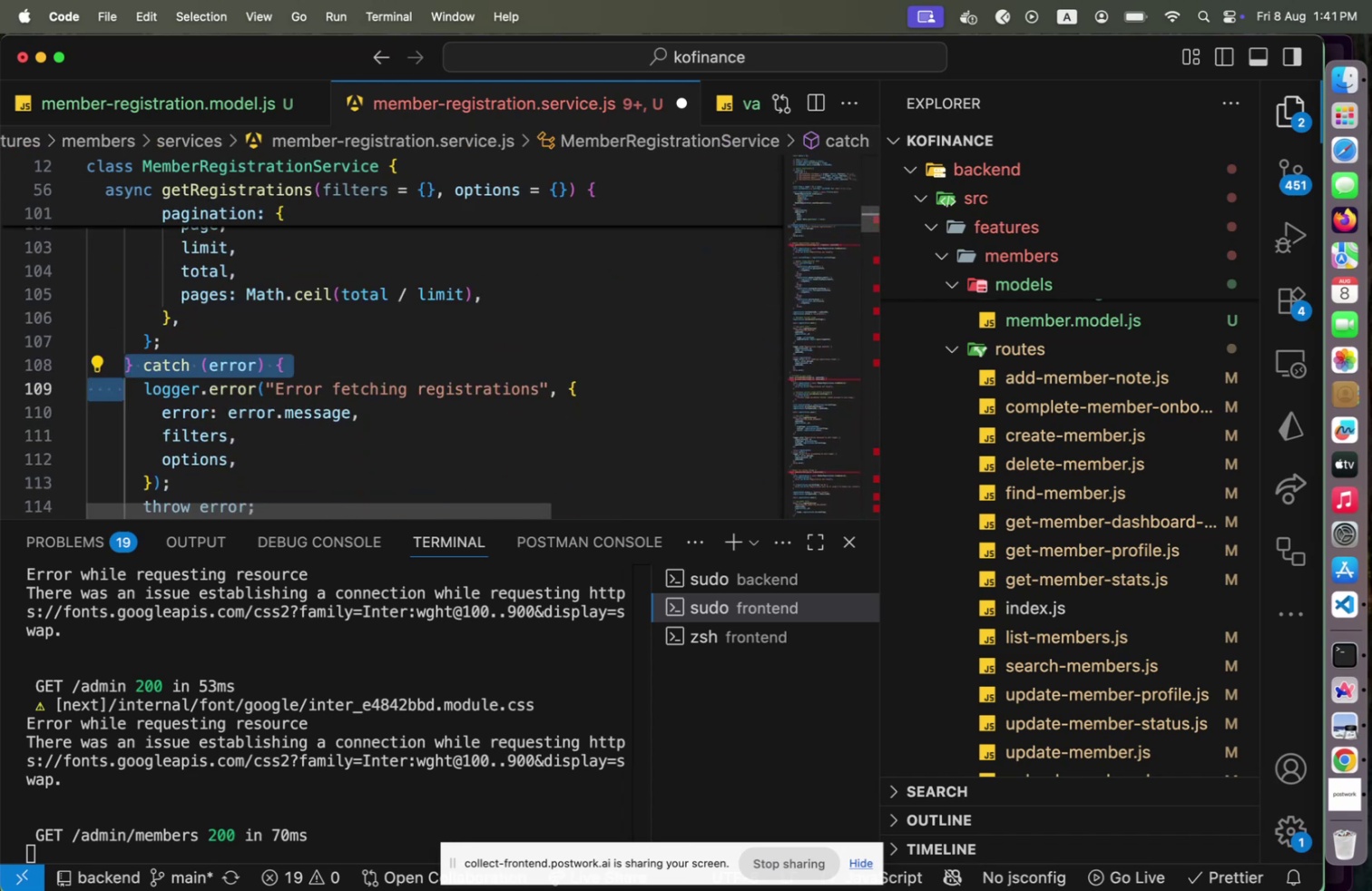 
hold_key(key=ArrowDown, duration=0.44)
 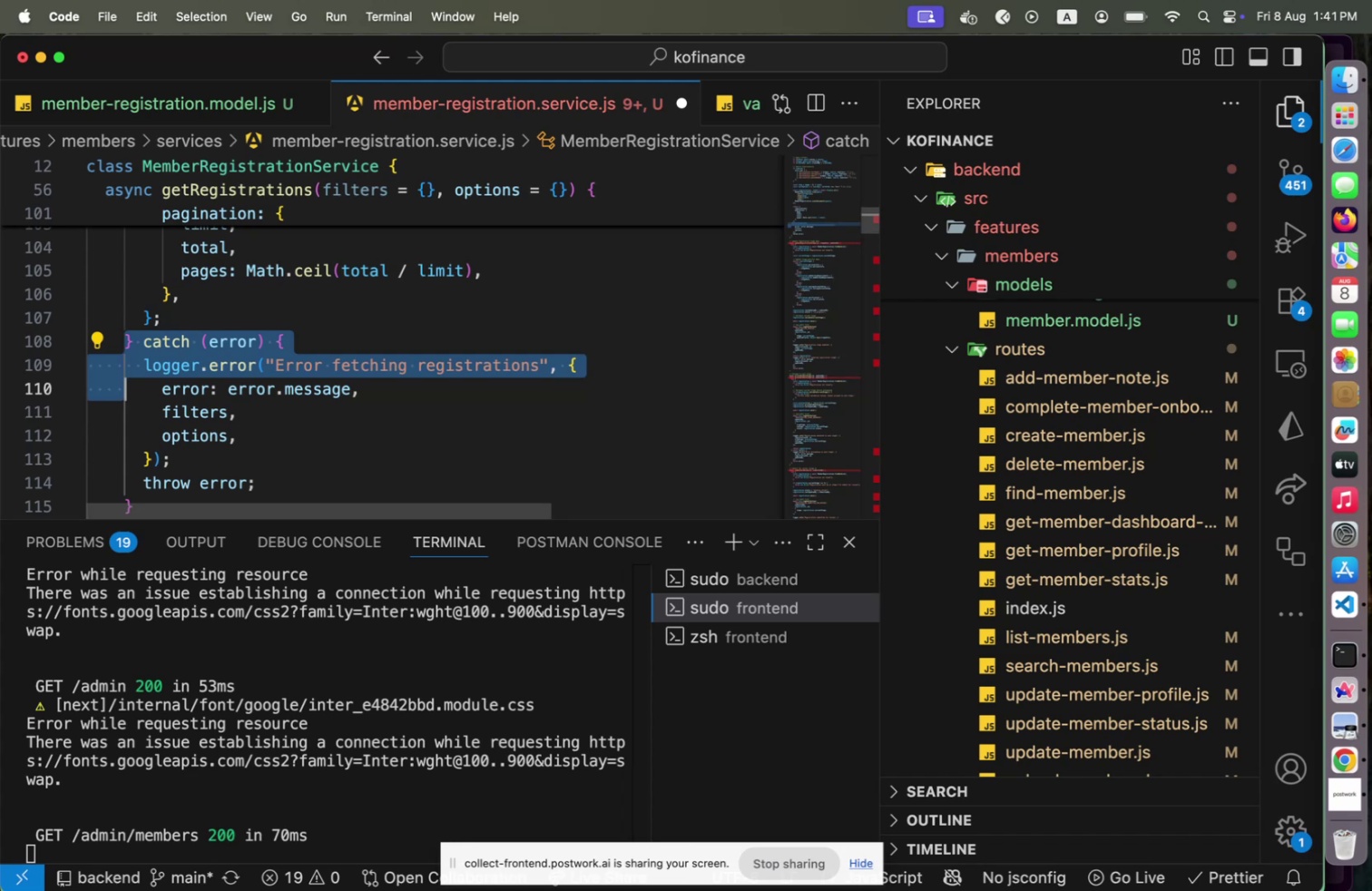 
key(Shift+ArrowDown)
 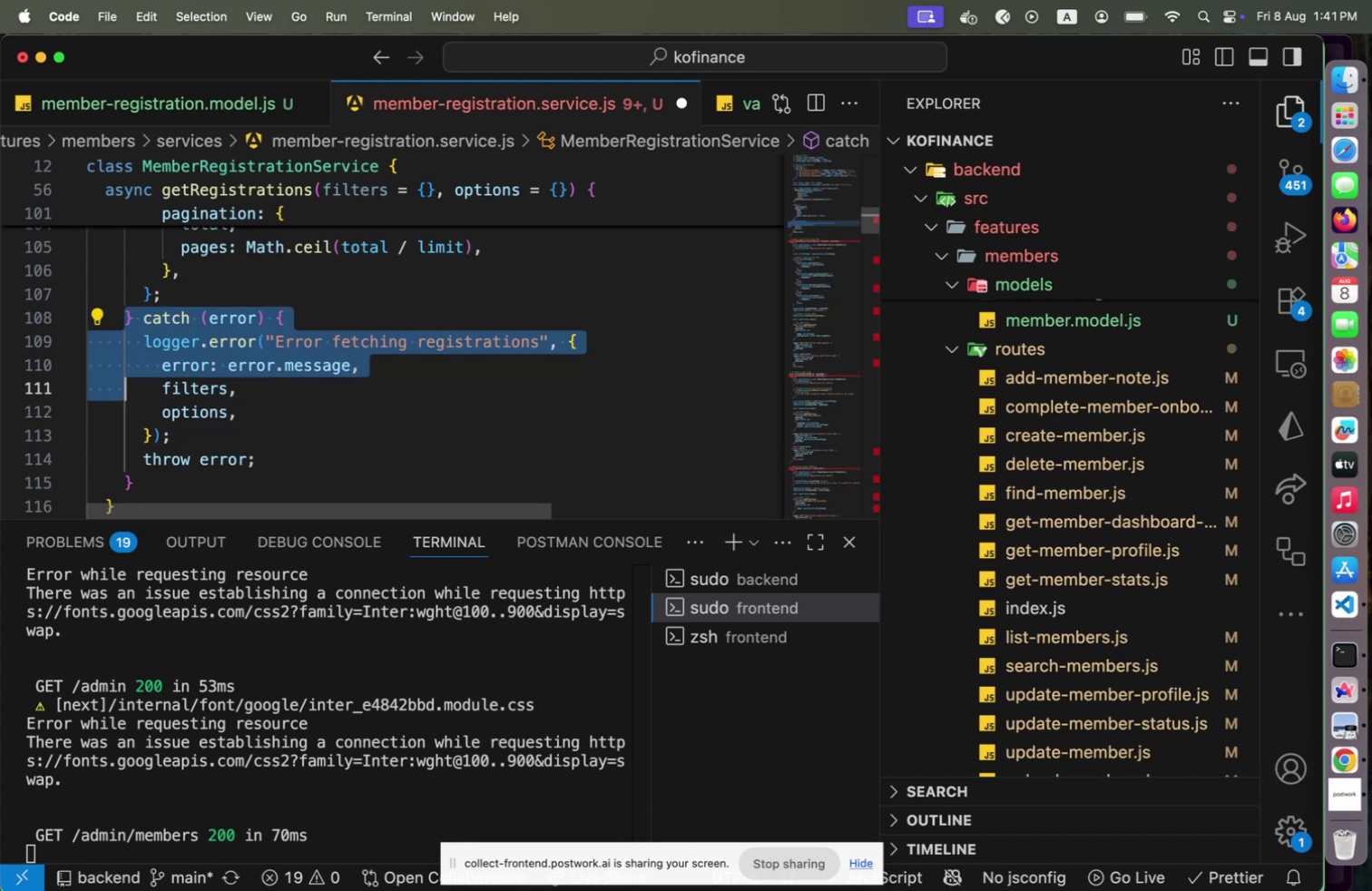 
key(Shift+ArrowDown)
 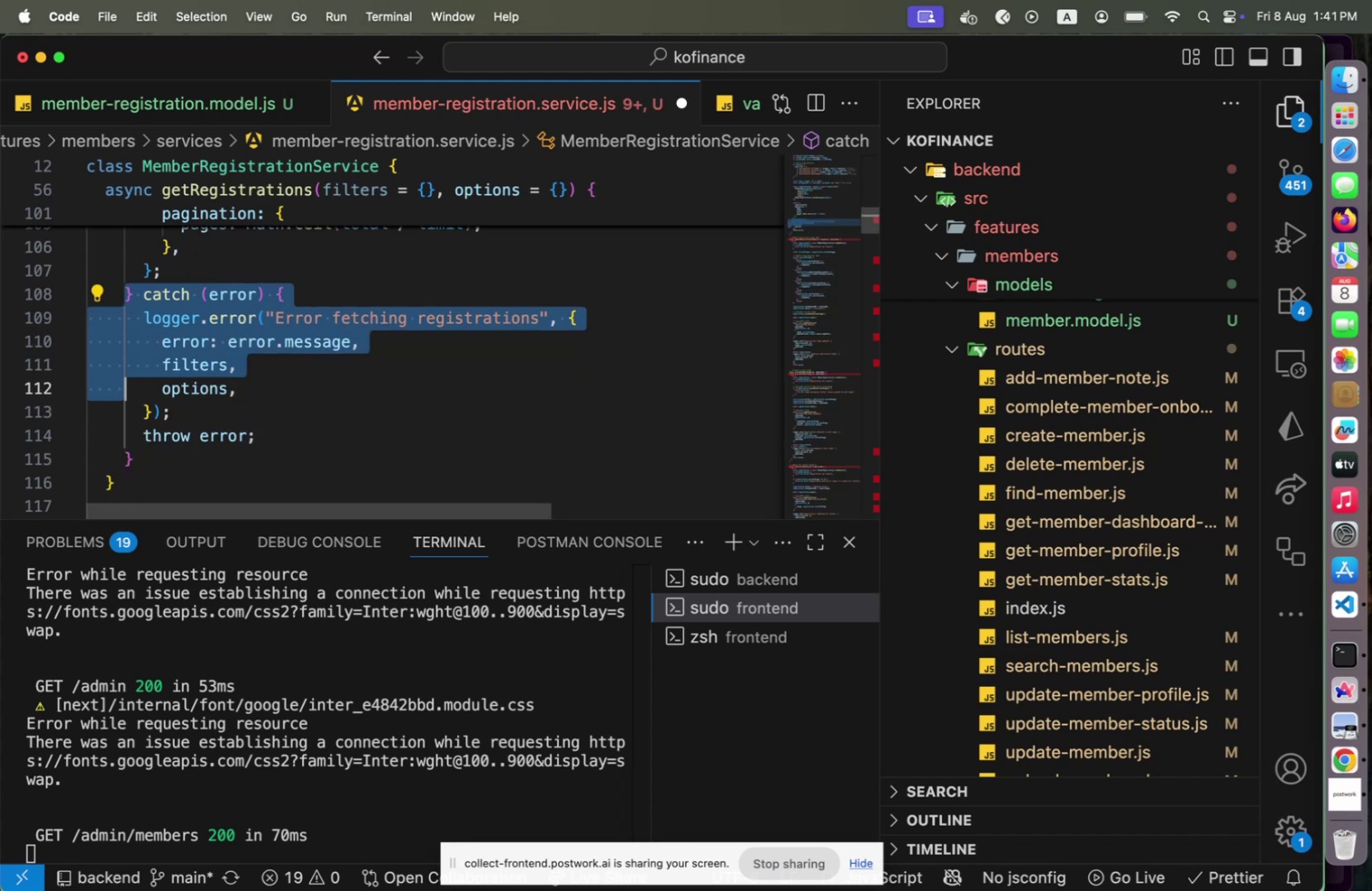 
key(Shift+ArrowDown)
 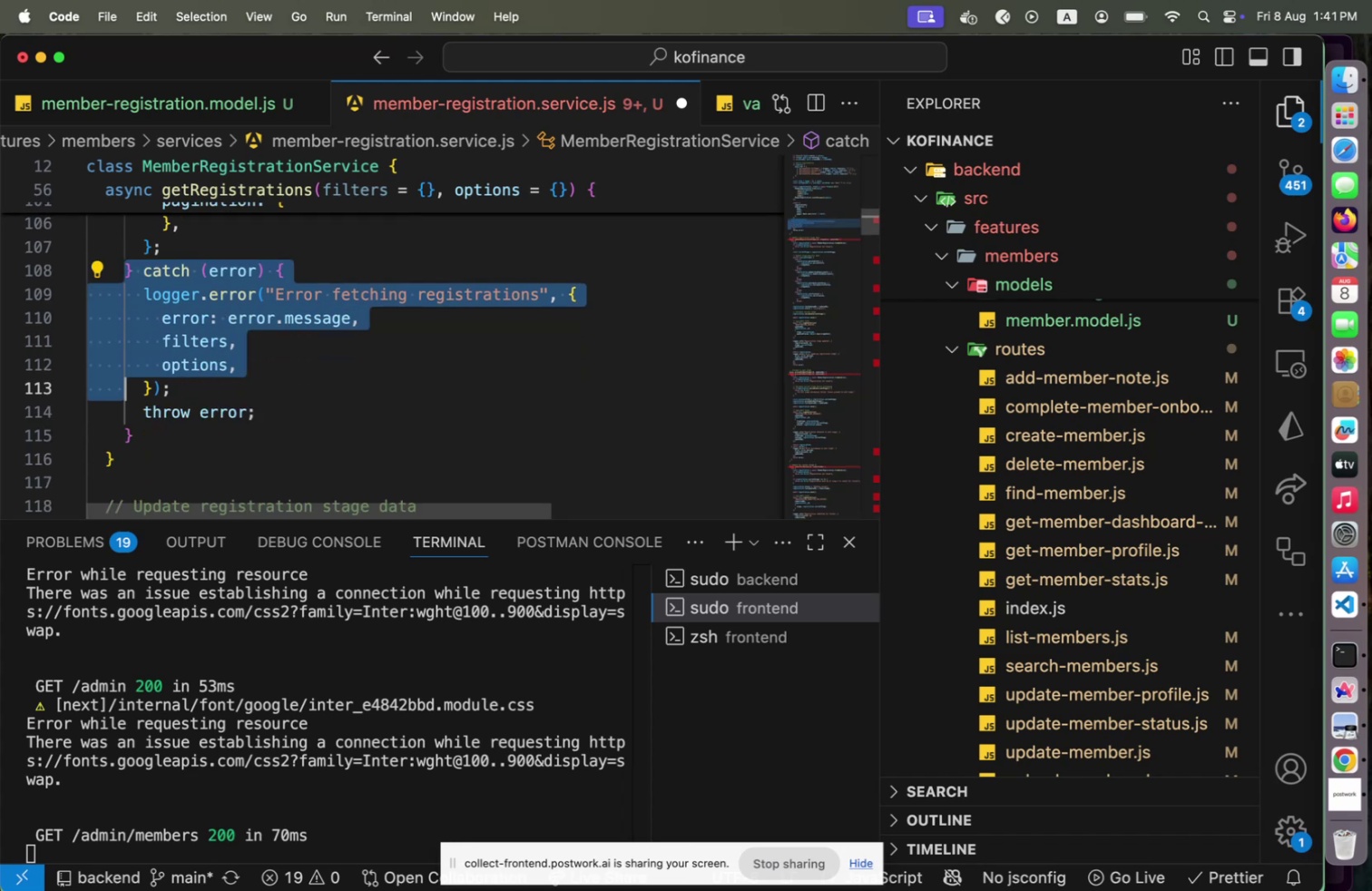 
key(Shift+ArrowDown)
 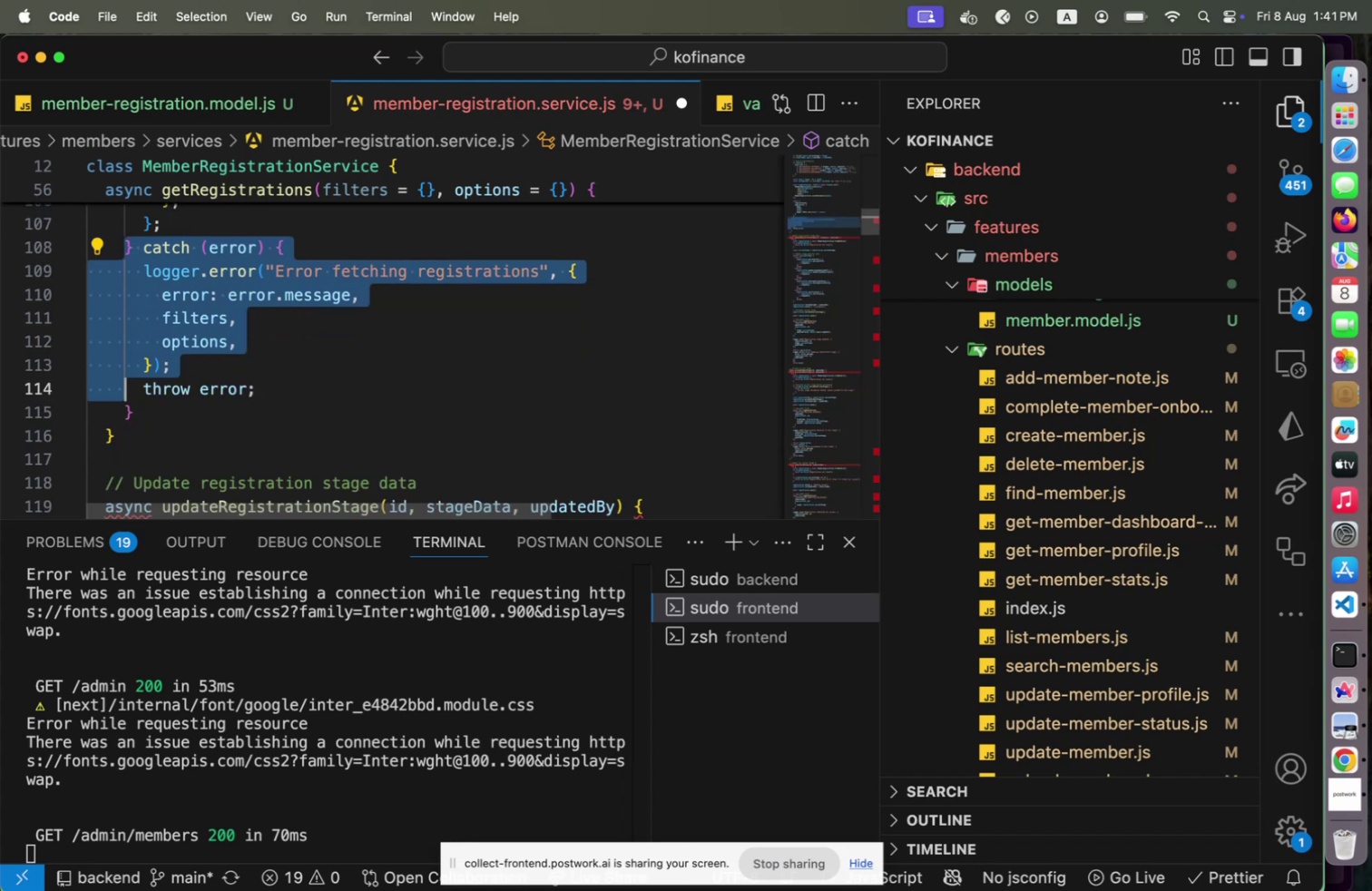 
key(Shift+ArrowDown)
 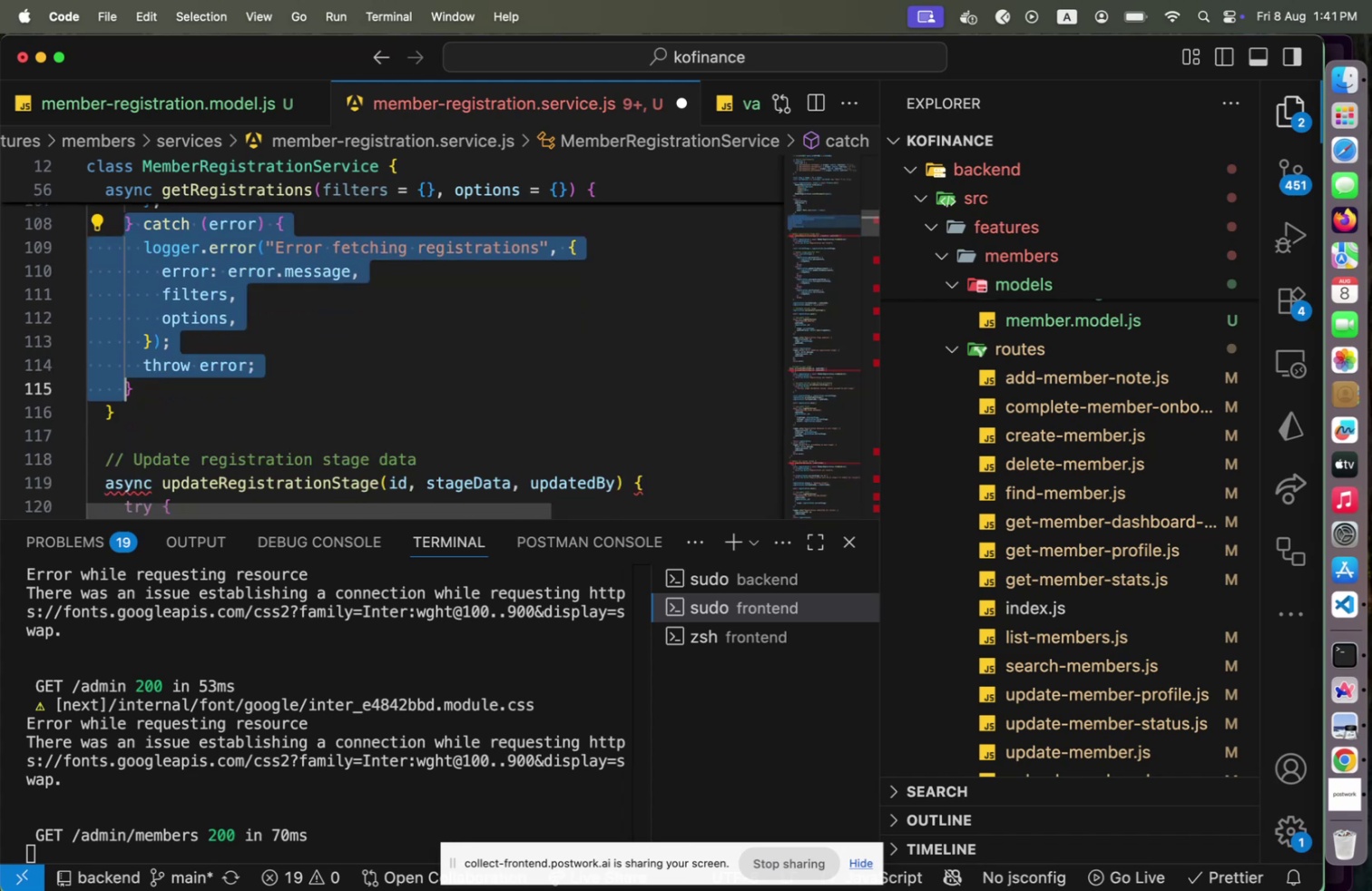 
key(Shift+End)
 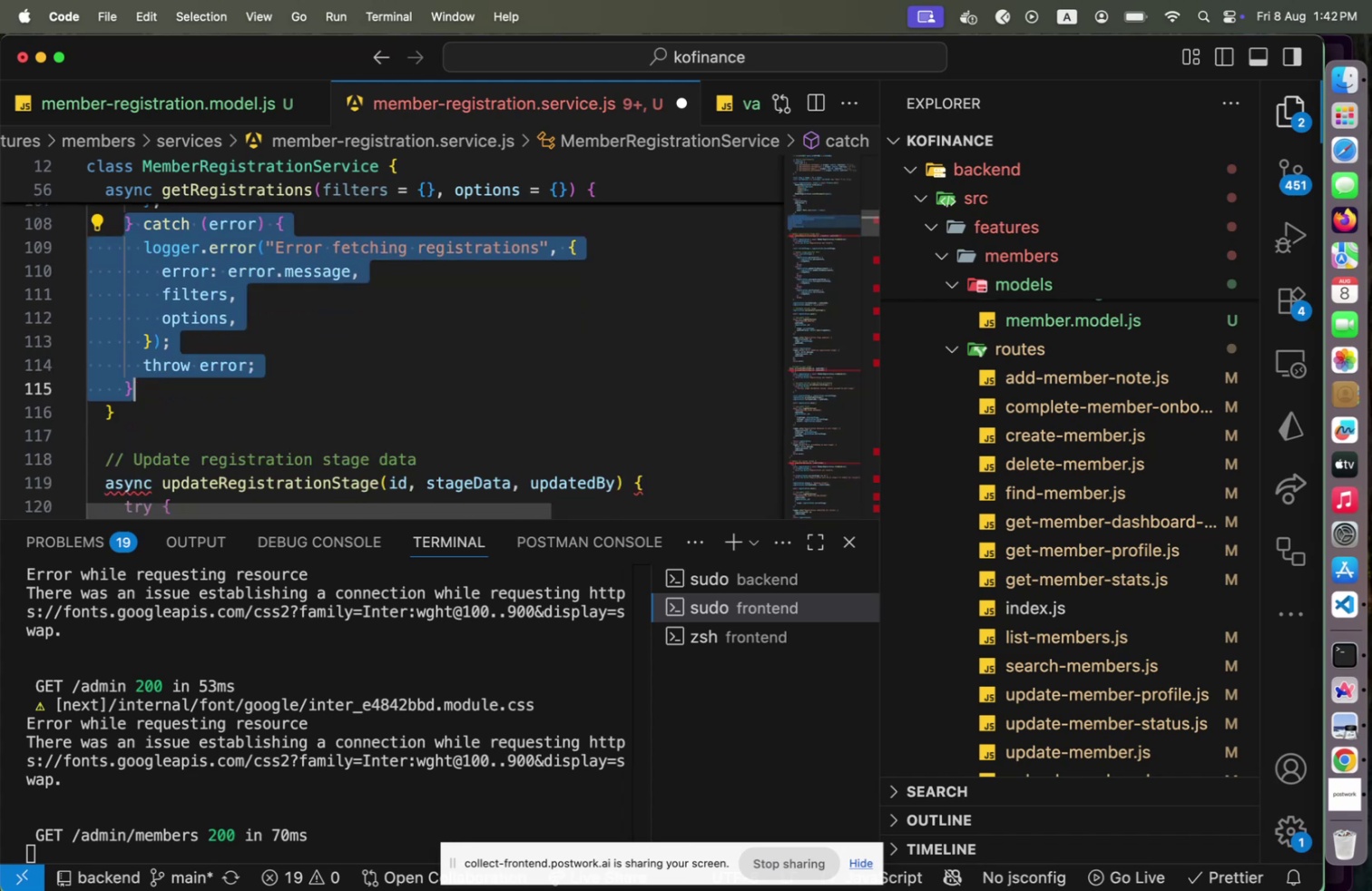 
key(Backspace)
 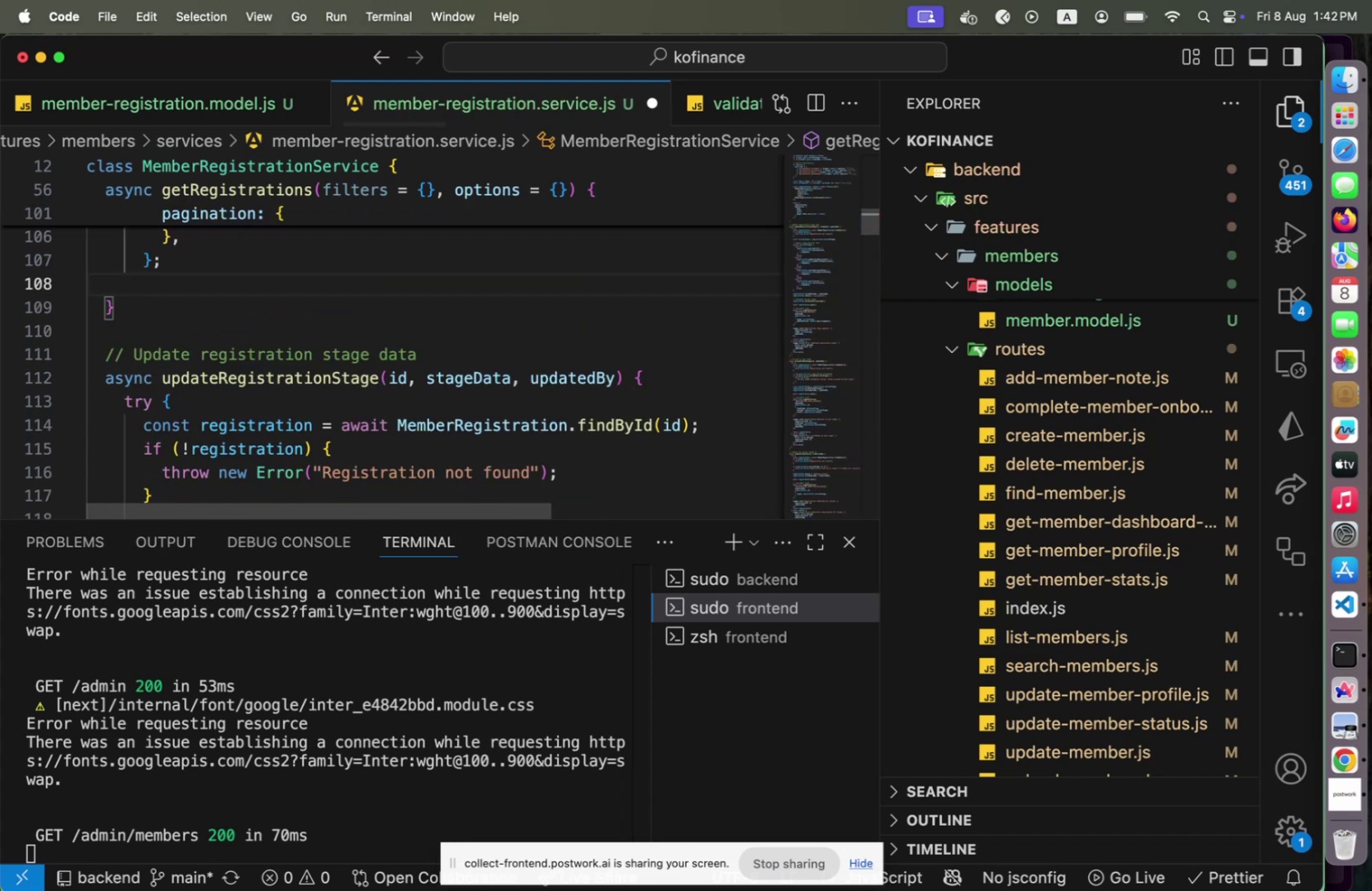 
key(Alt+Shift+OptionLeft)
 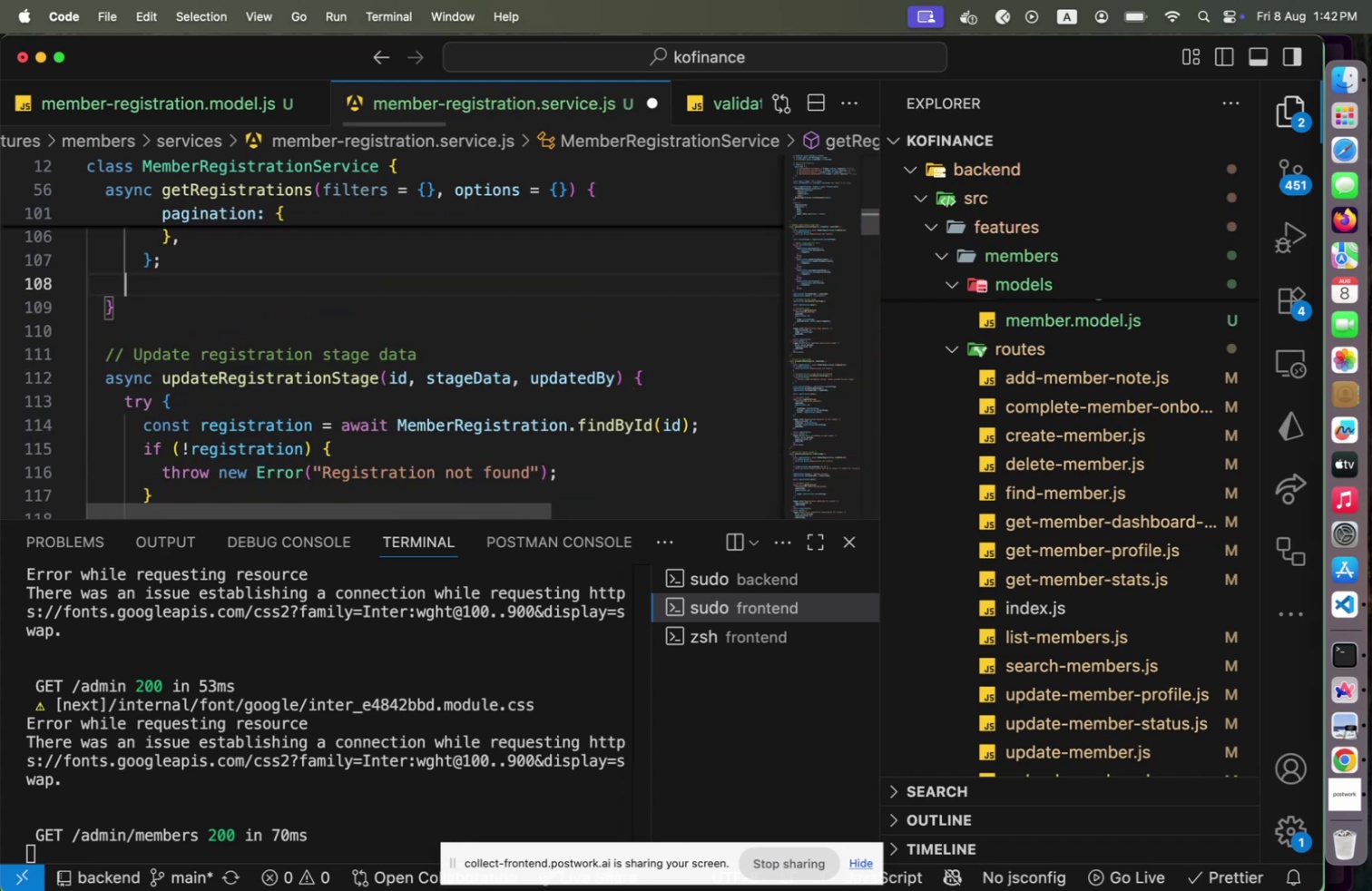 
key(Alt+Shift+F)
 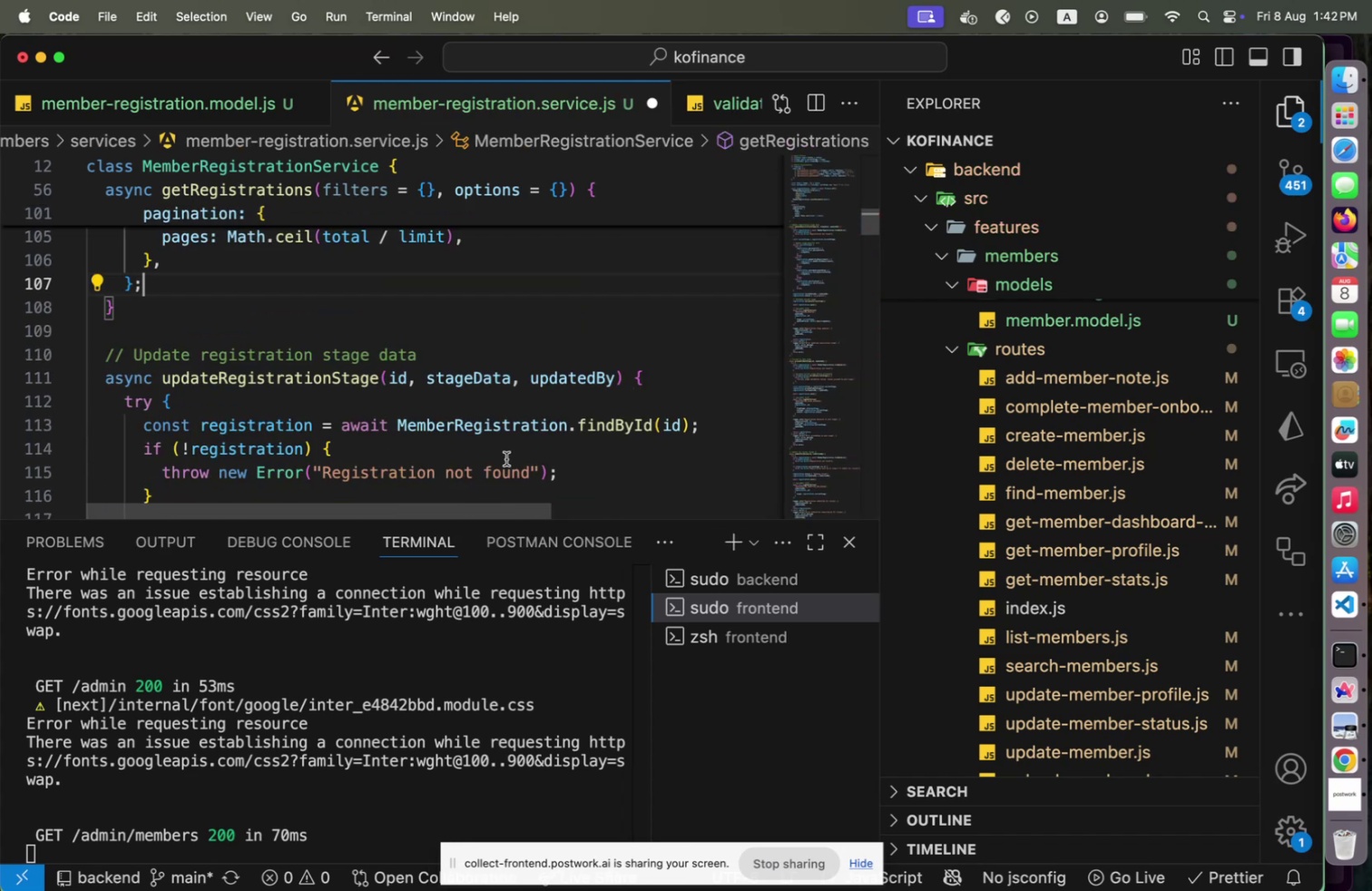 
scroll: coordinate [481, 350], scroll_direction: up, amount: 33.0
 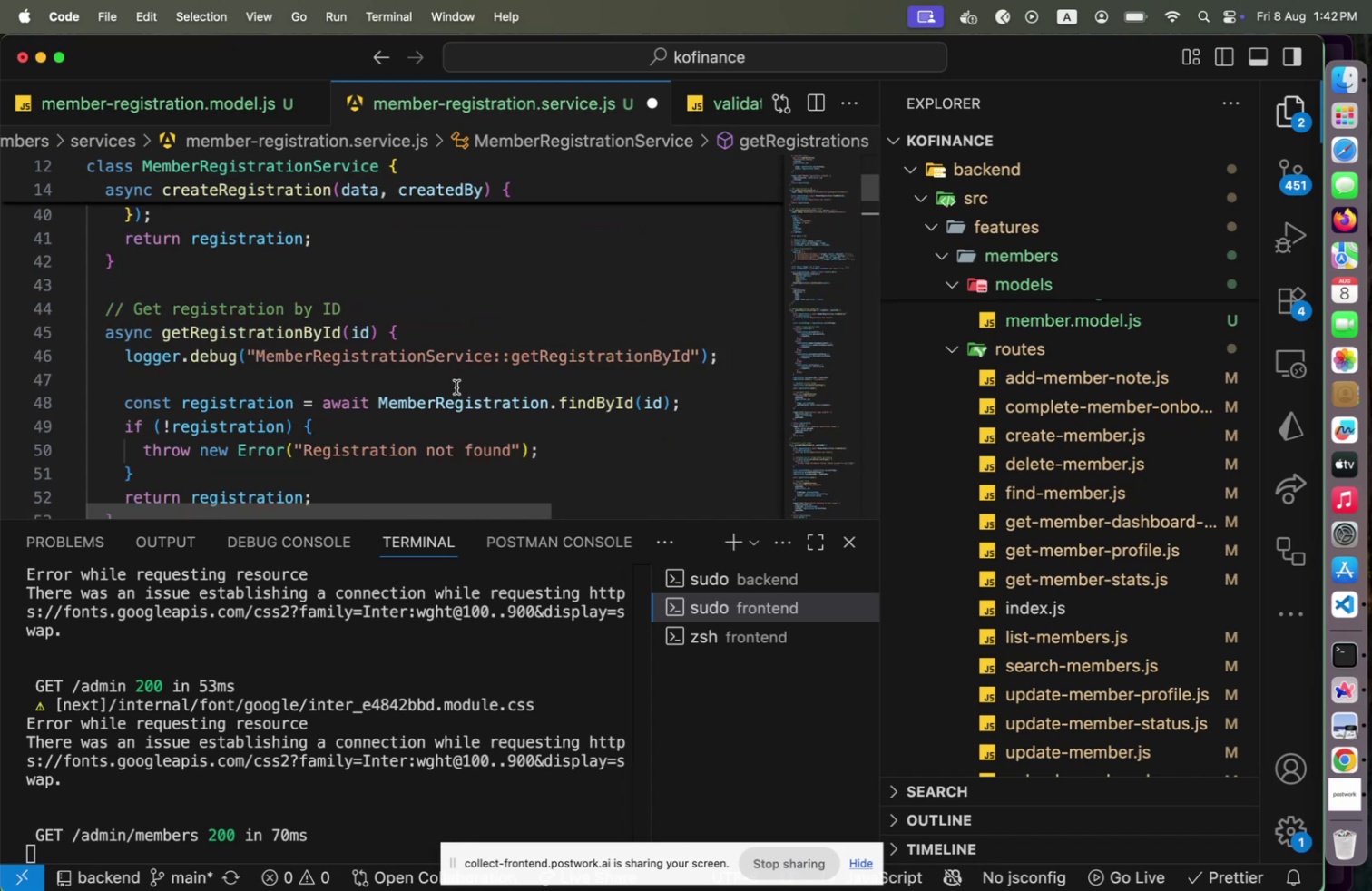 
left_click([456, 384])
 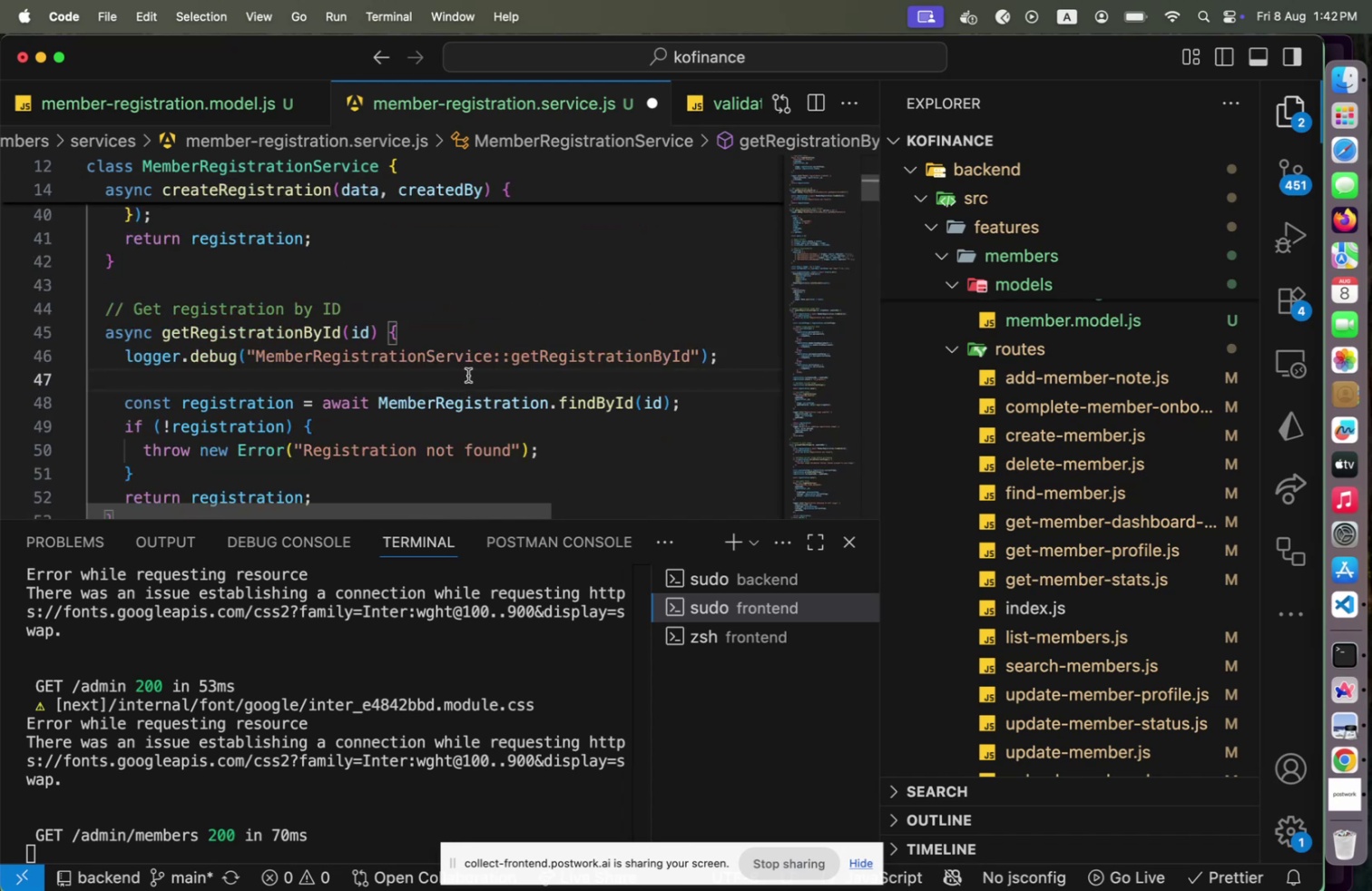 
scroll: coordinate [471, 376], scroll_direction: down, amount: 2.0
 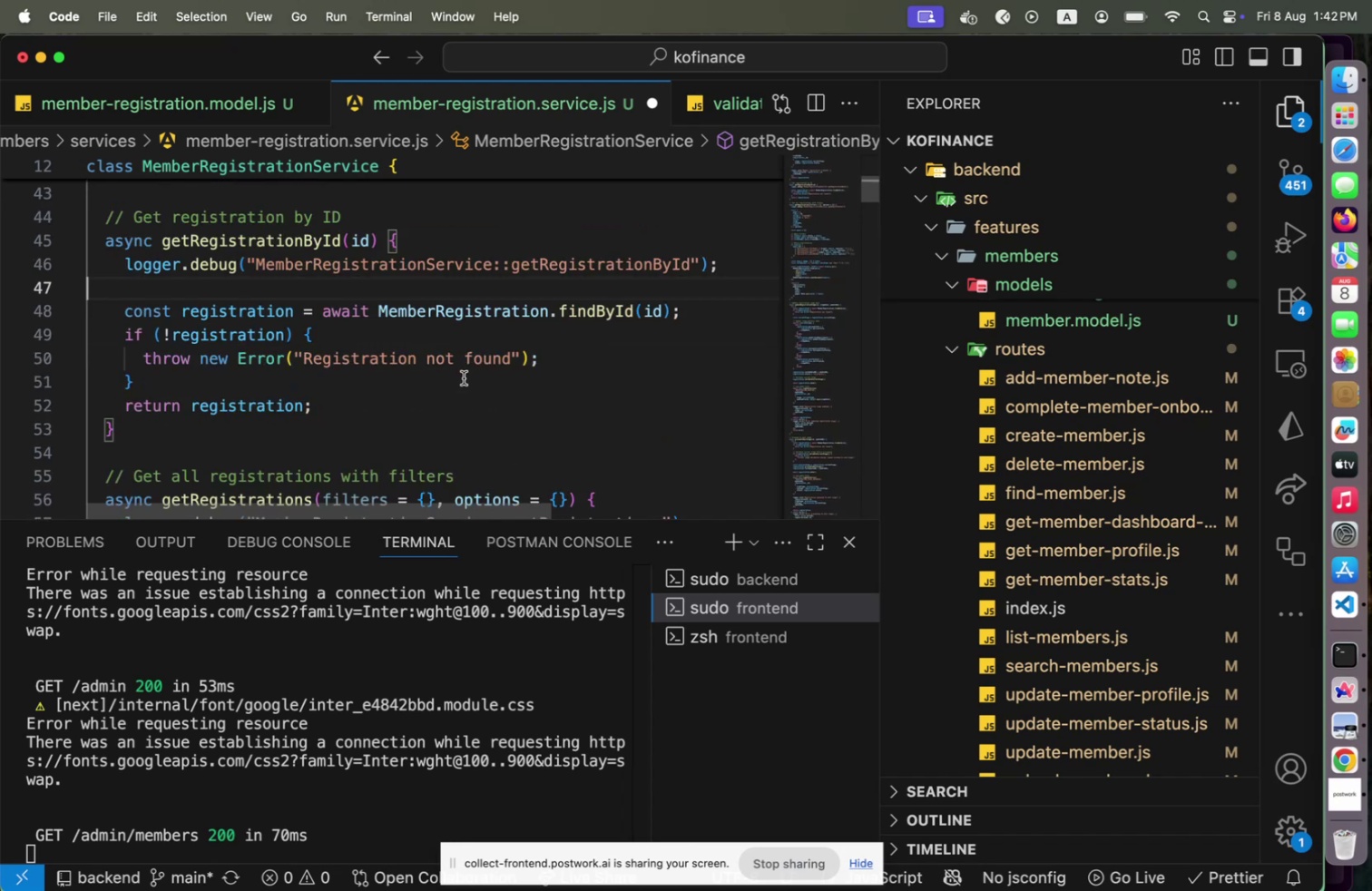 
left_click([238, 357])
 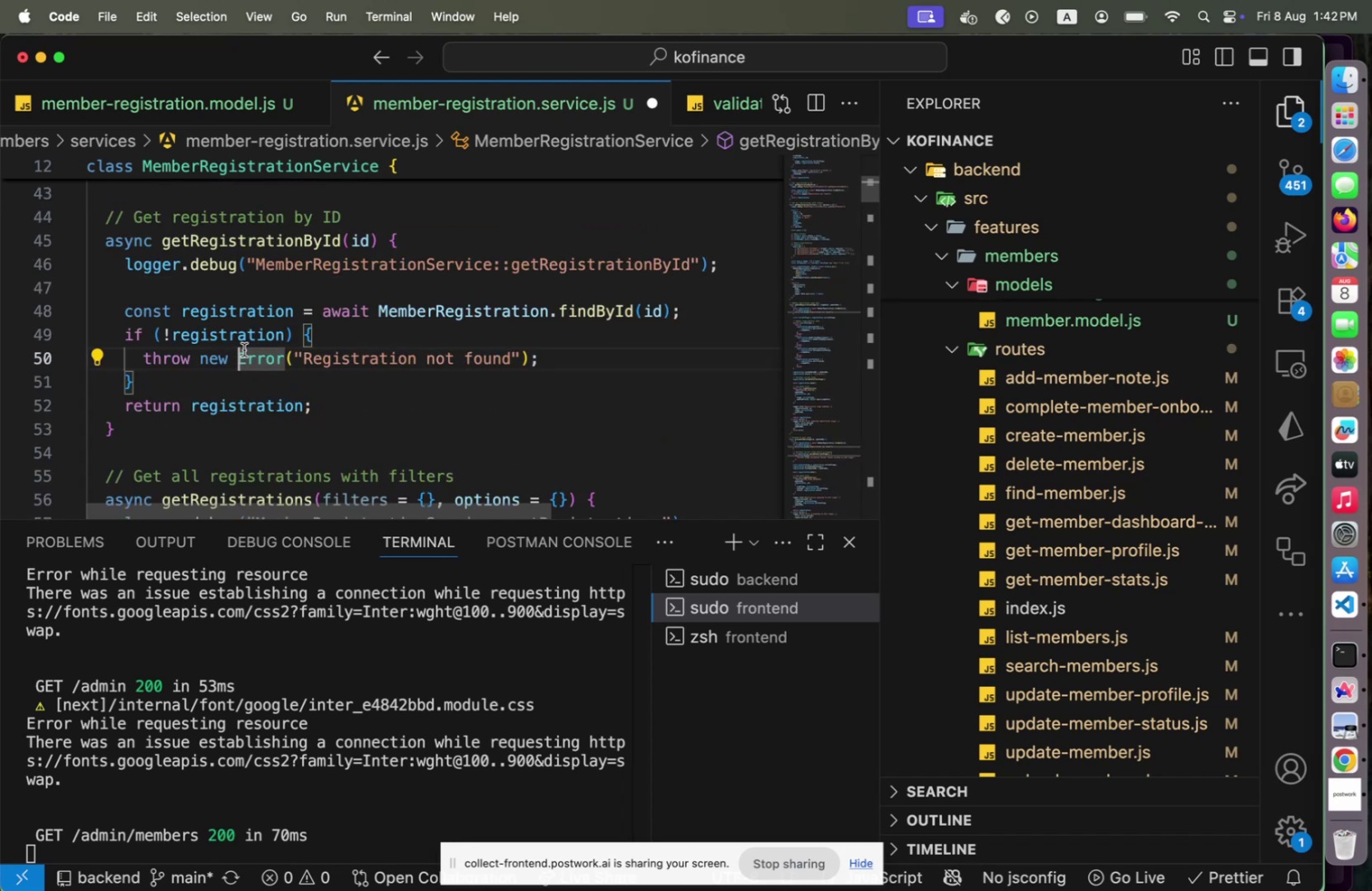 
type(Api)
 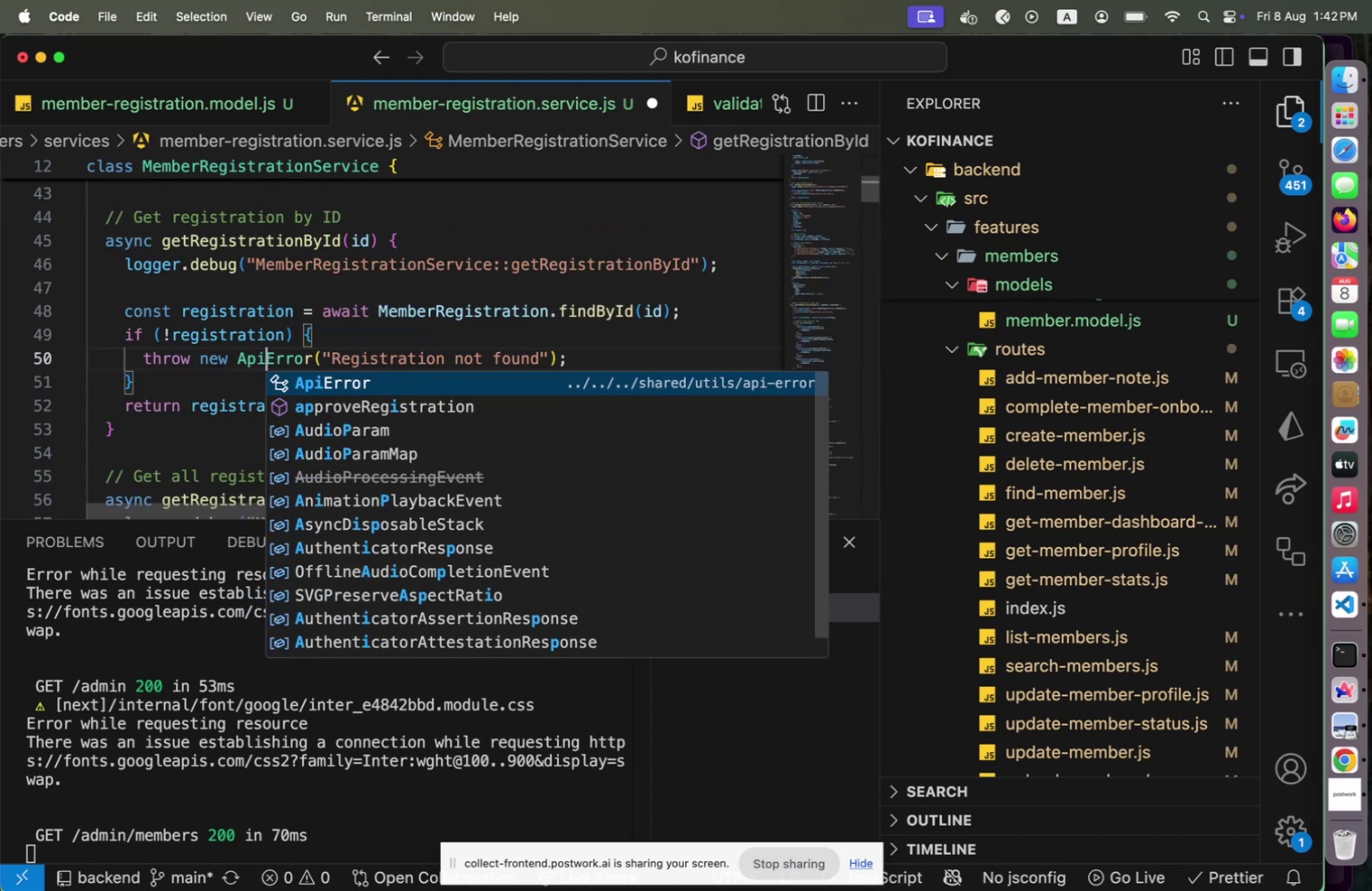 
key(Enter)
 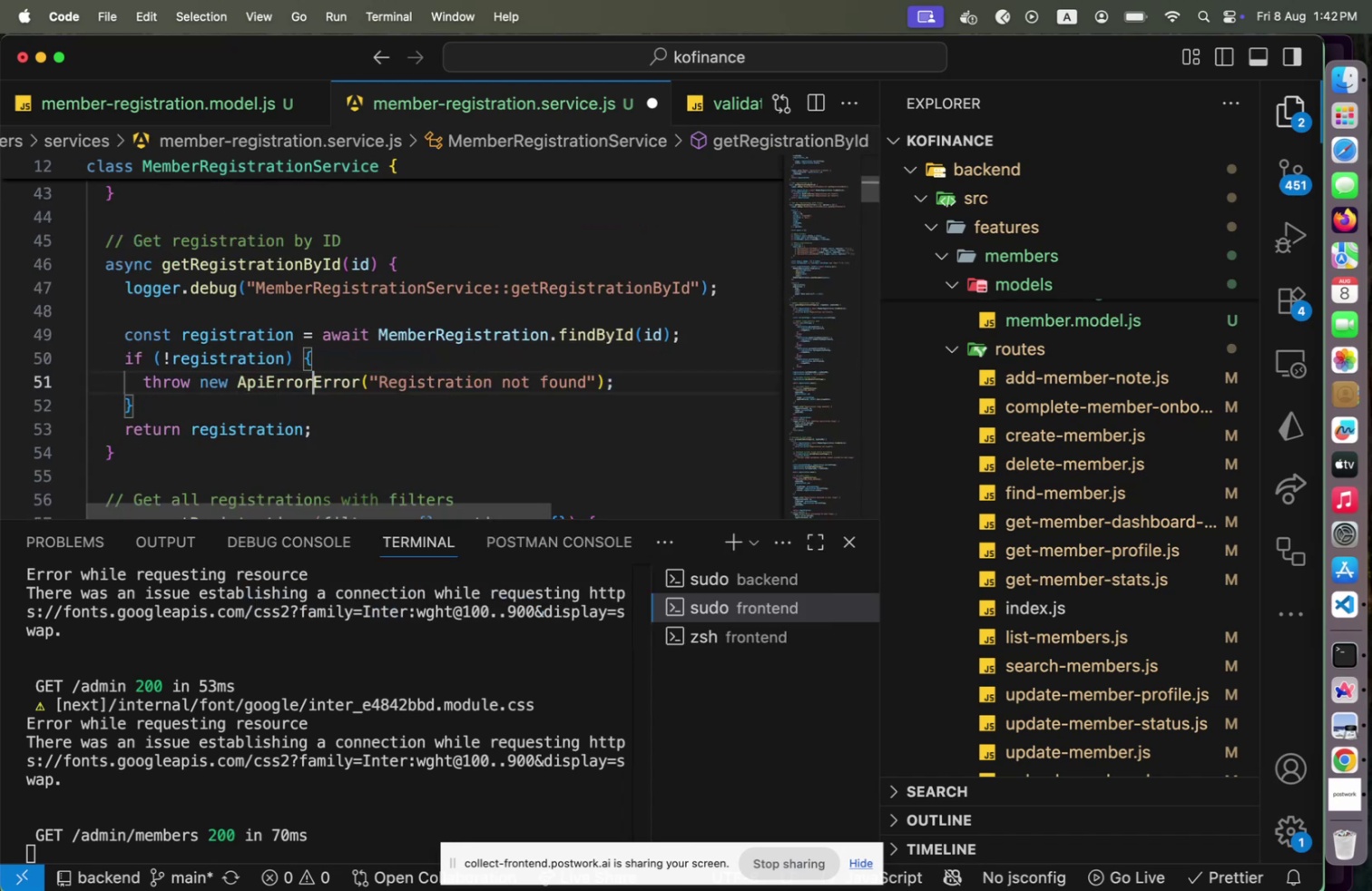 
key(Shift+ArrowRight)
 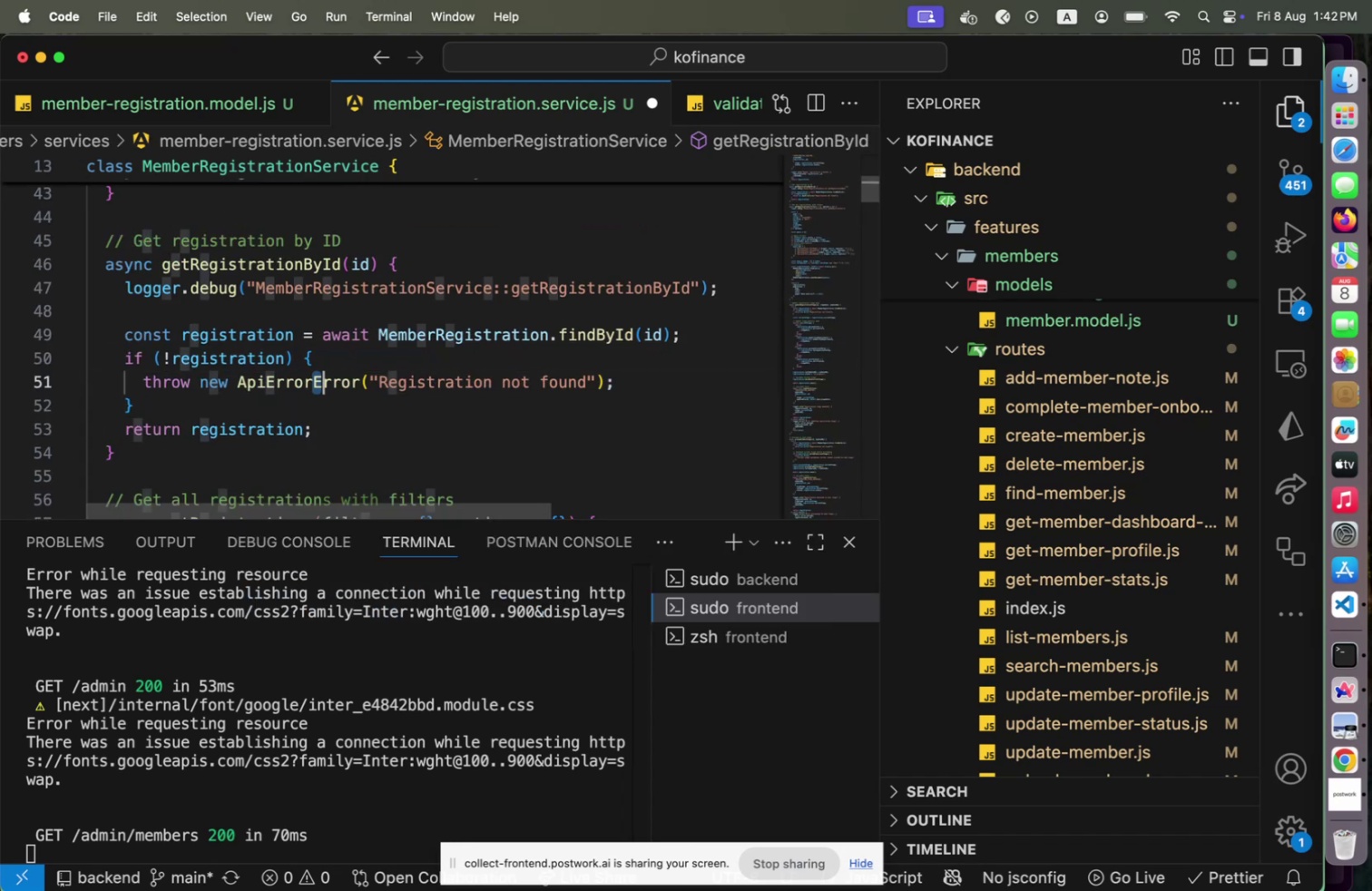 
key(Shift+ArrowRight)
 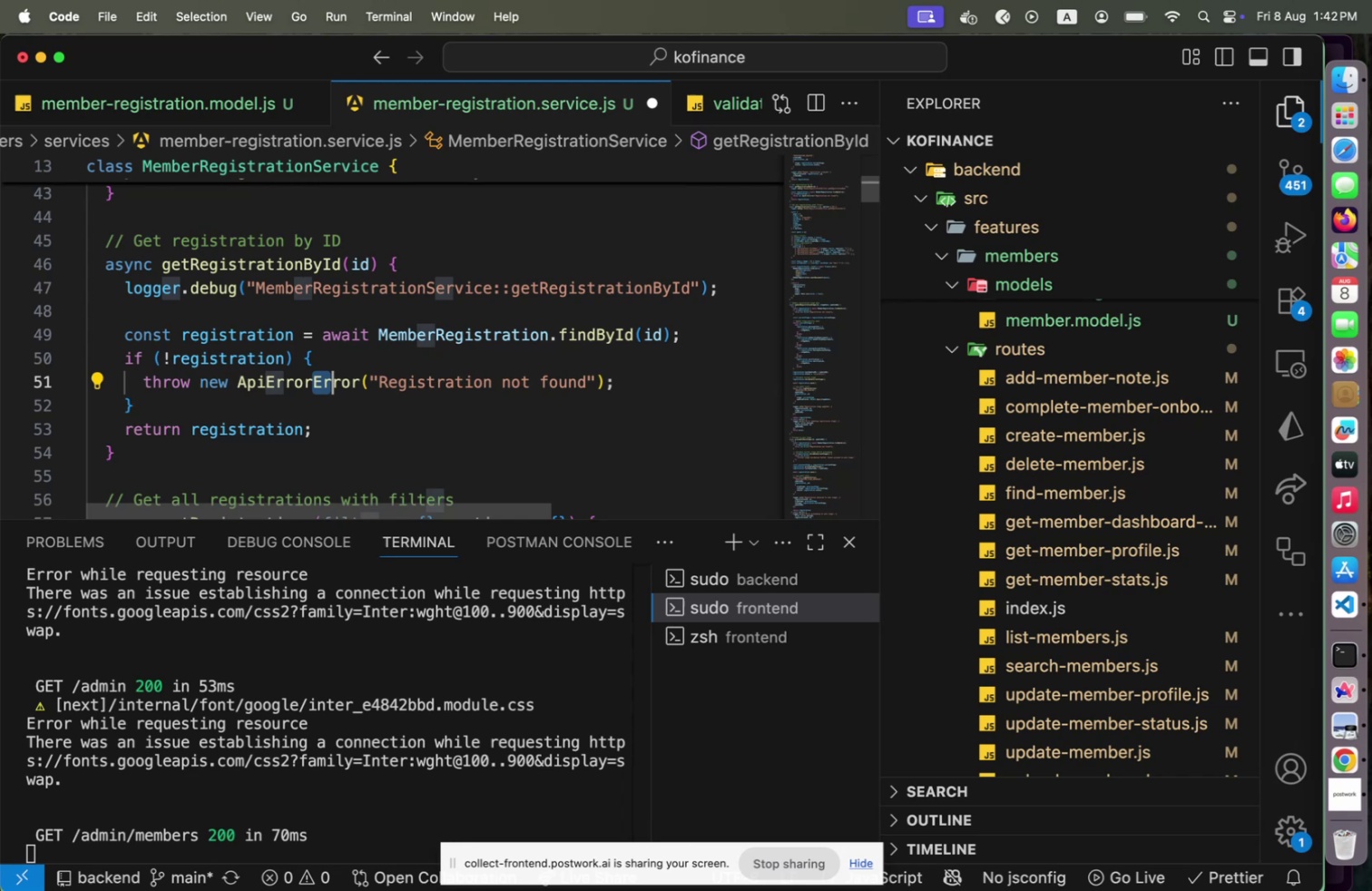 
key(Shift+ArrowRight)
 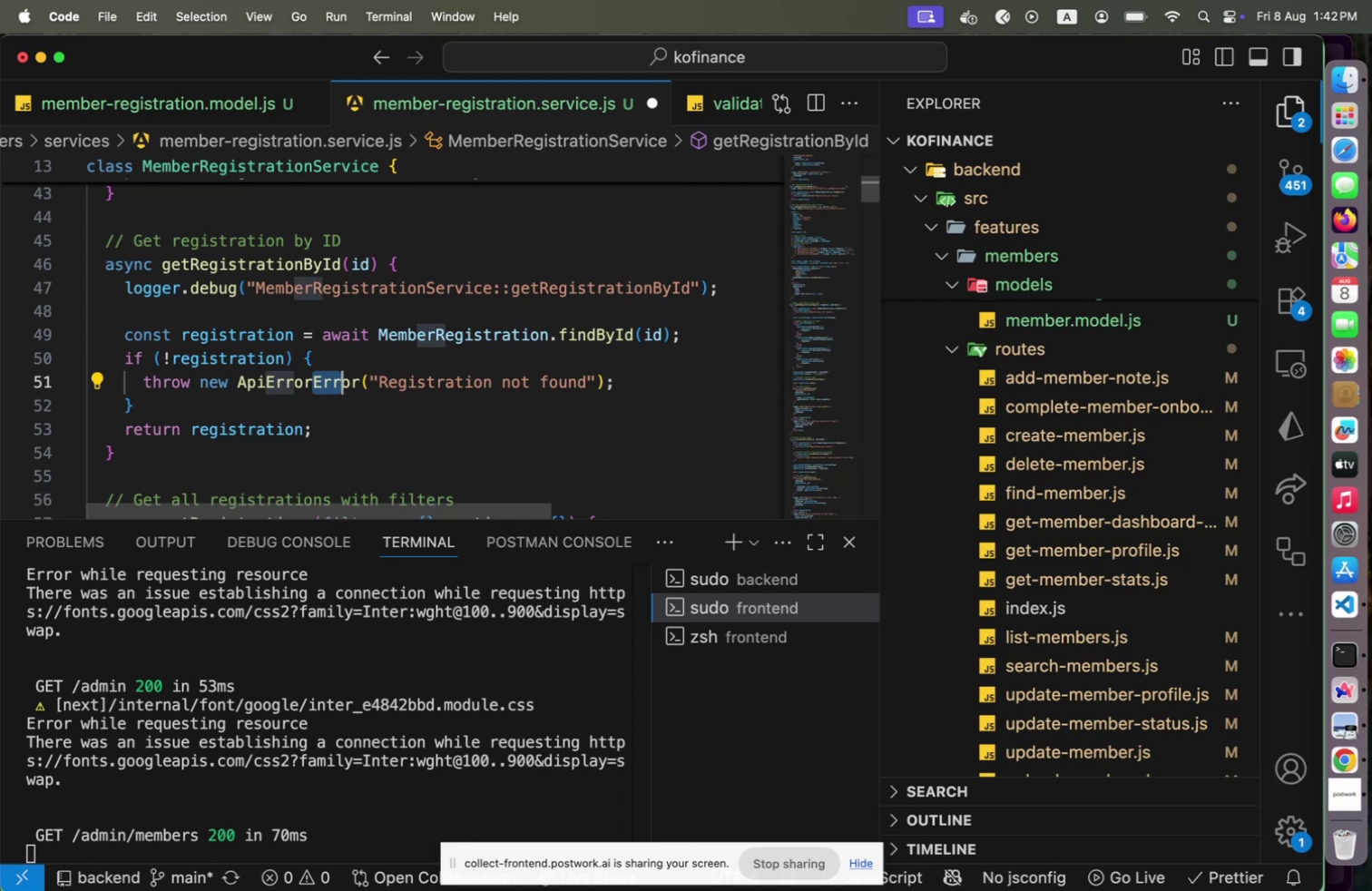 
key(Shift+ArrowRight)
 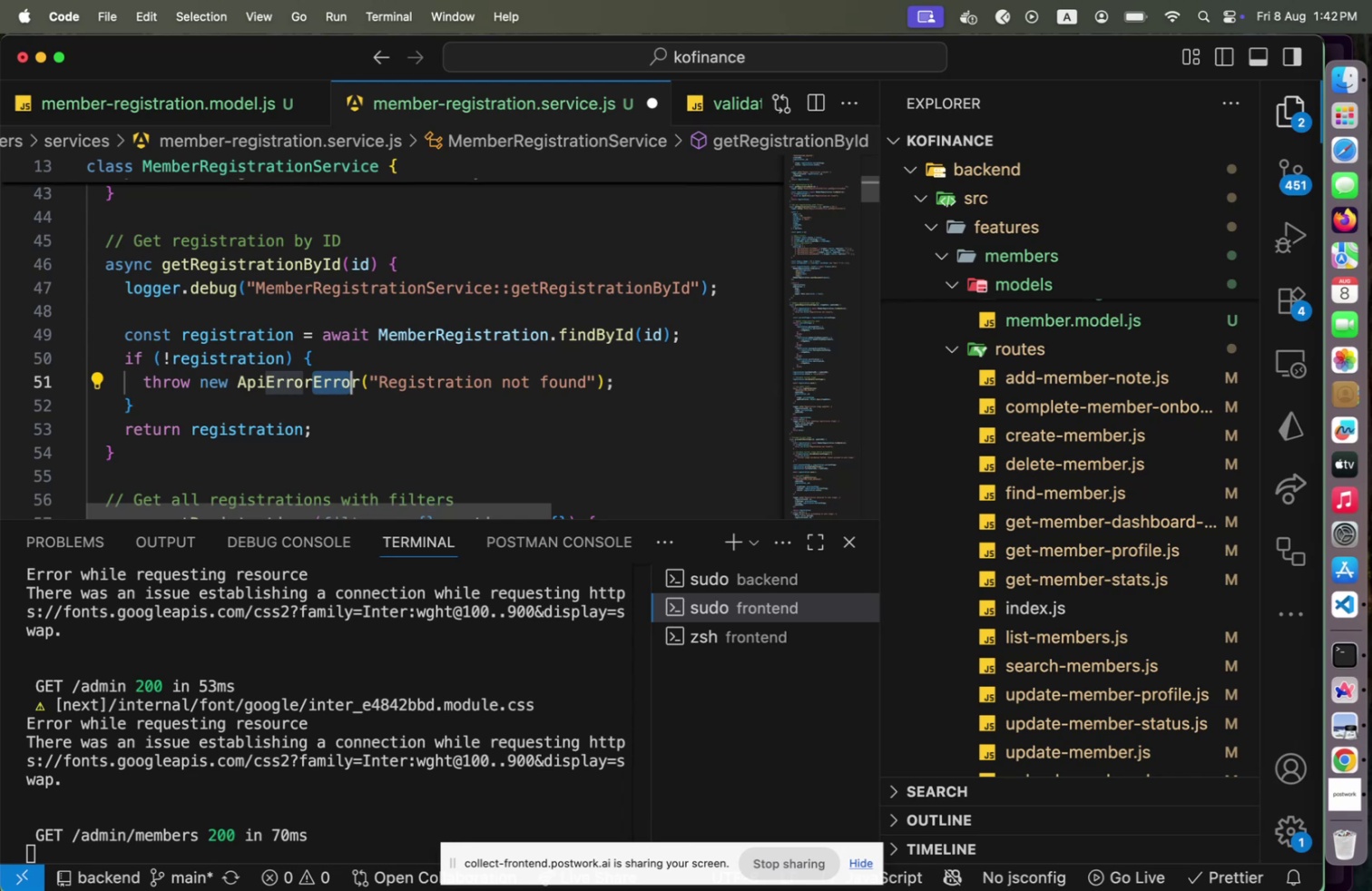 
key(Shift+ArrowRight)
 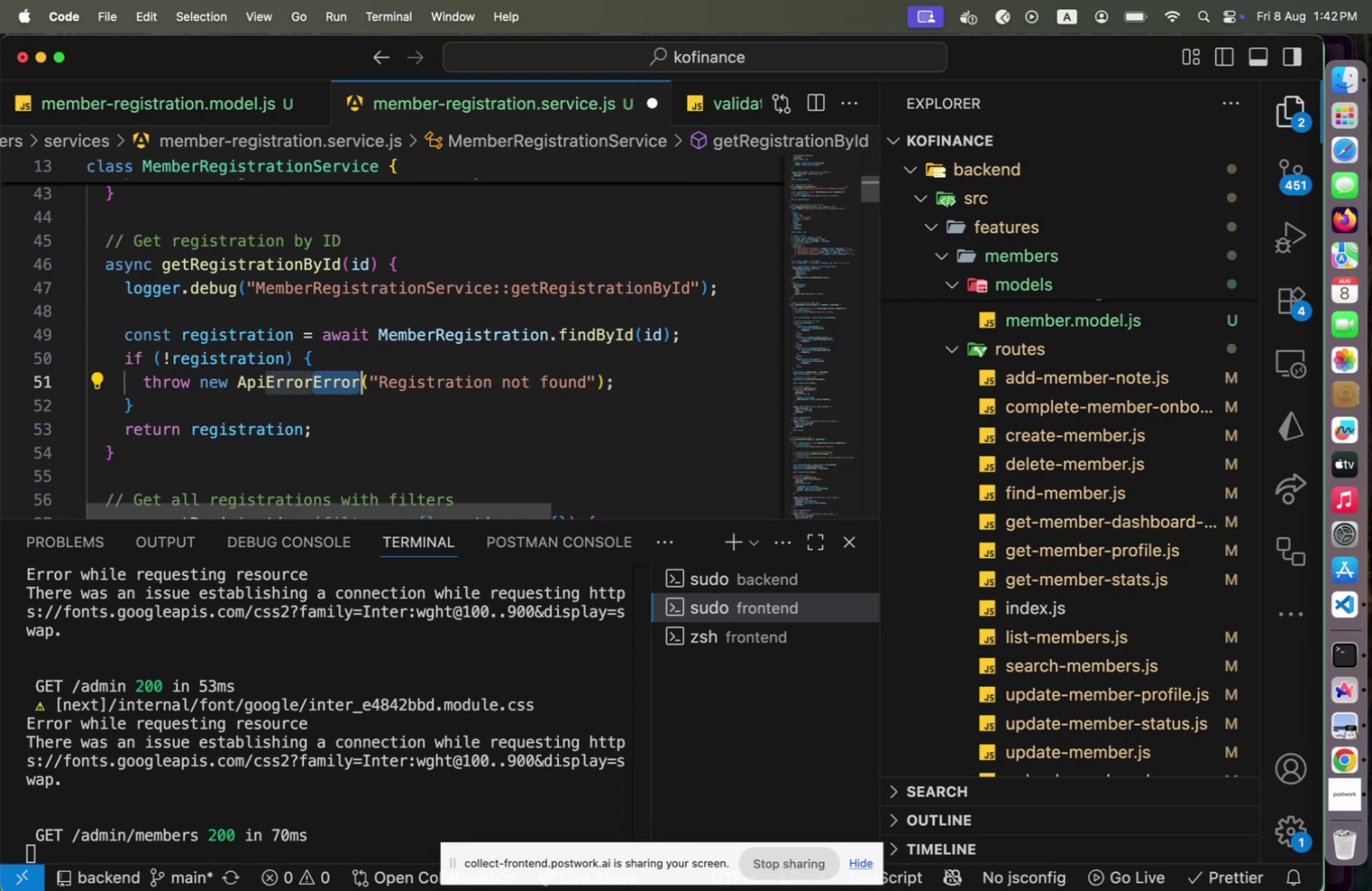 
key(Backspace)
 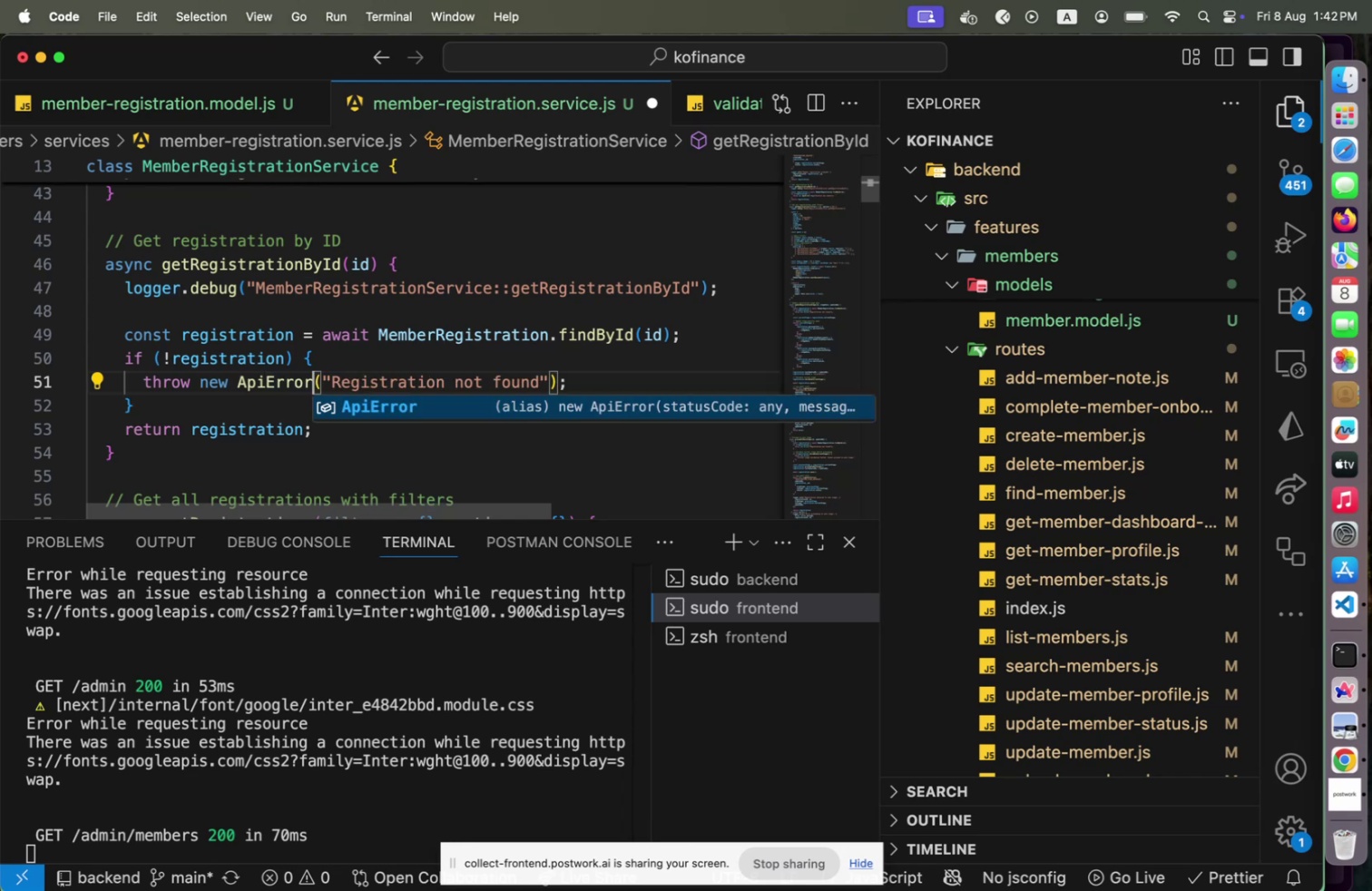 
key(End)
 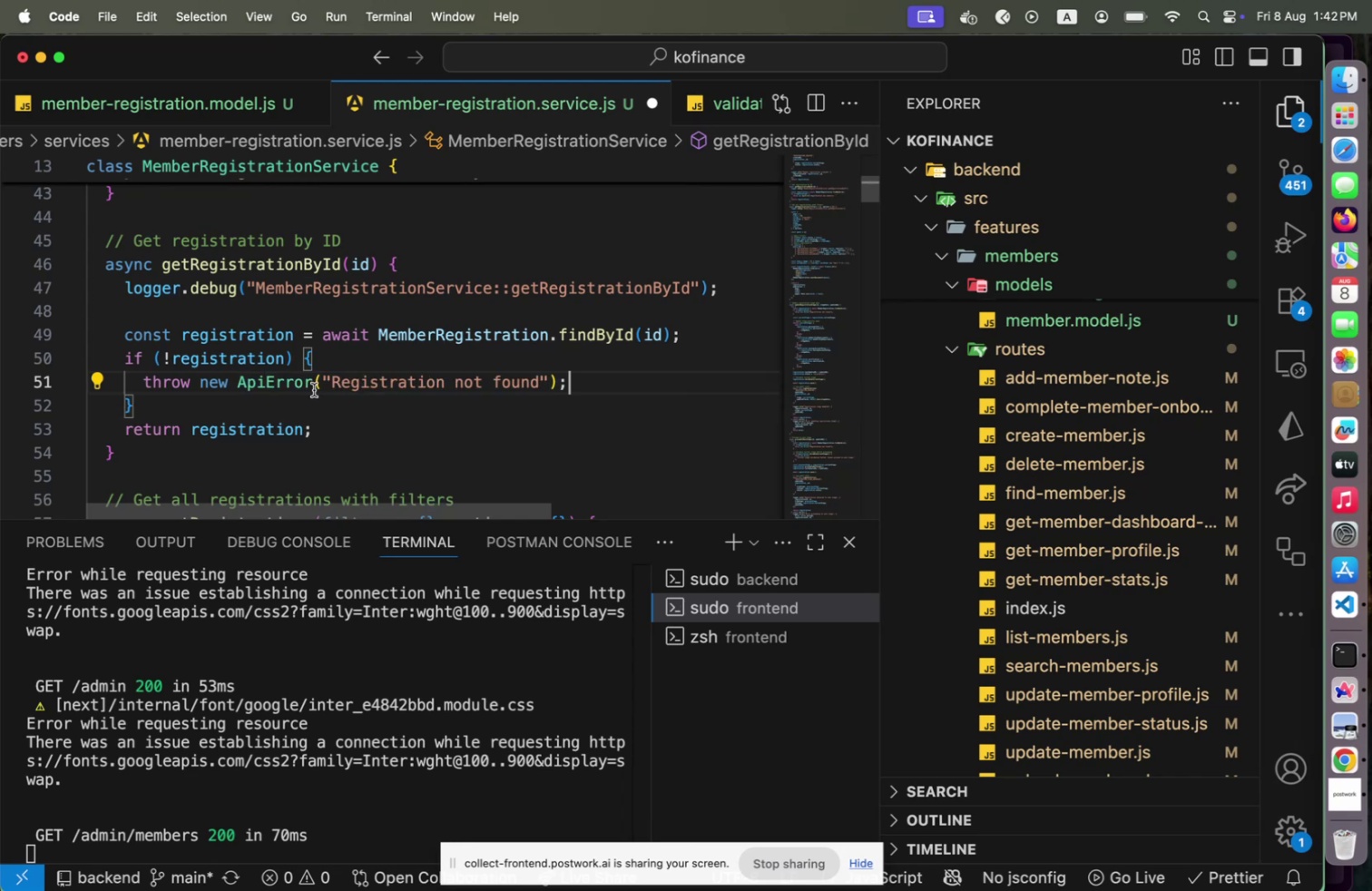 
left_click([318, 388])
 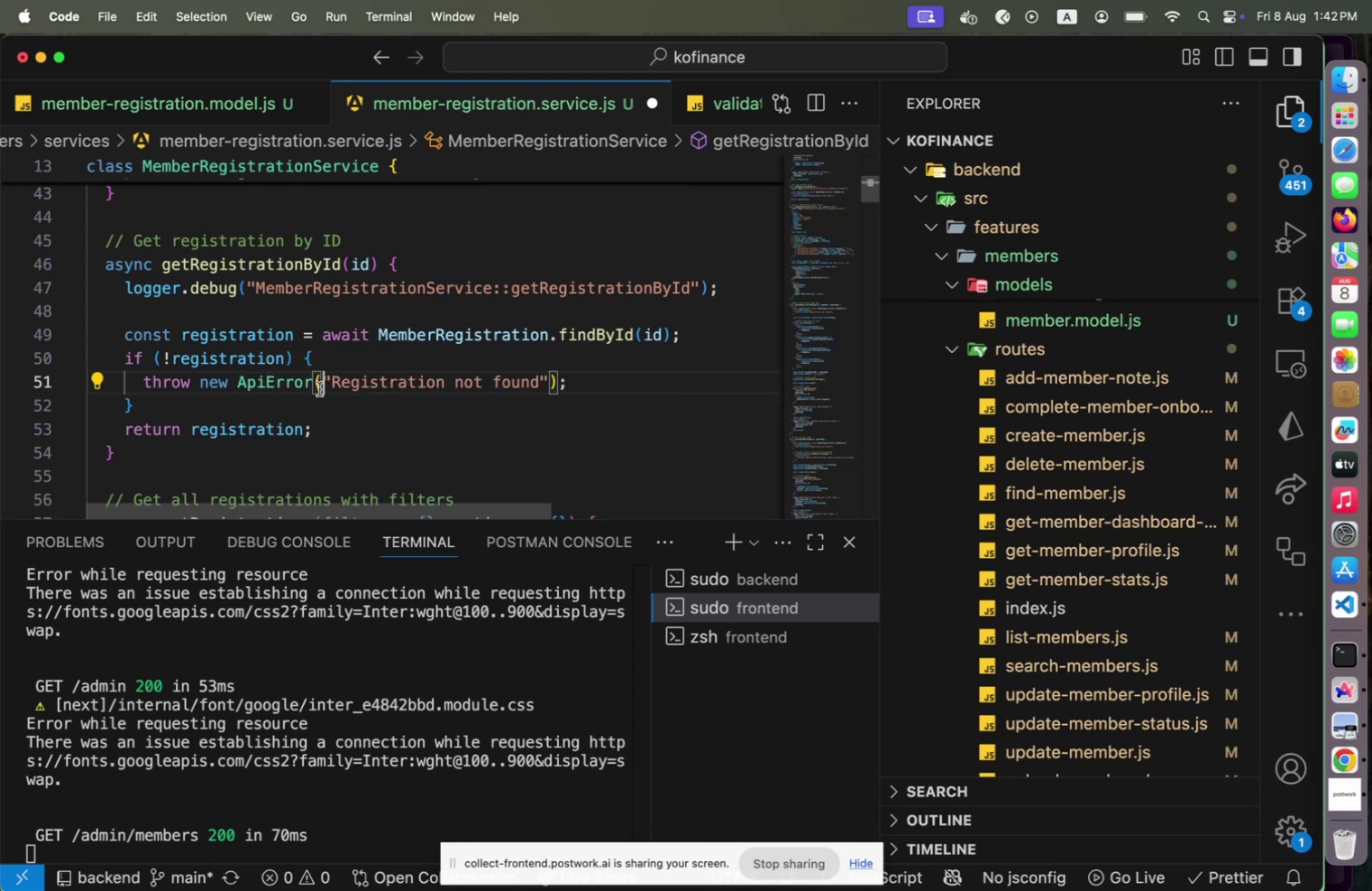 
type(HTTPS)
 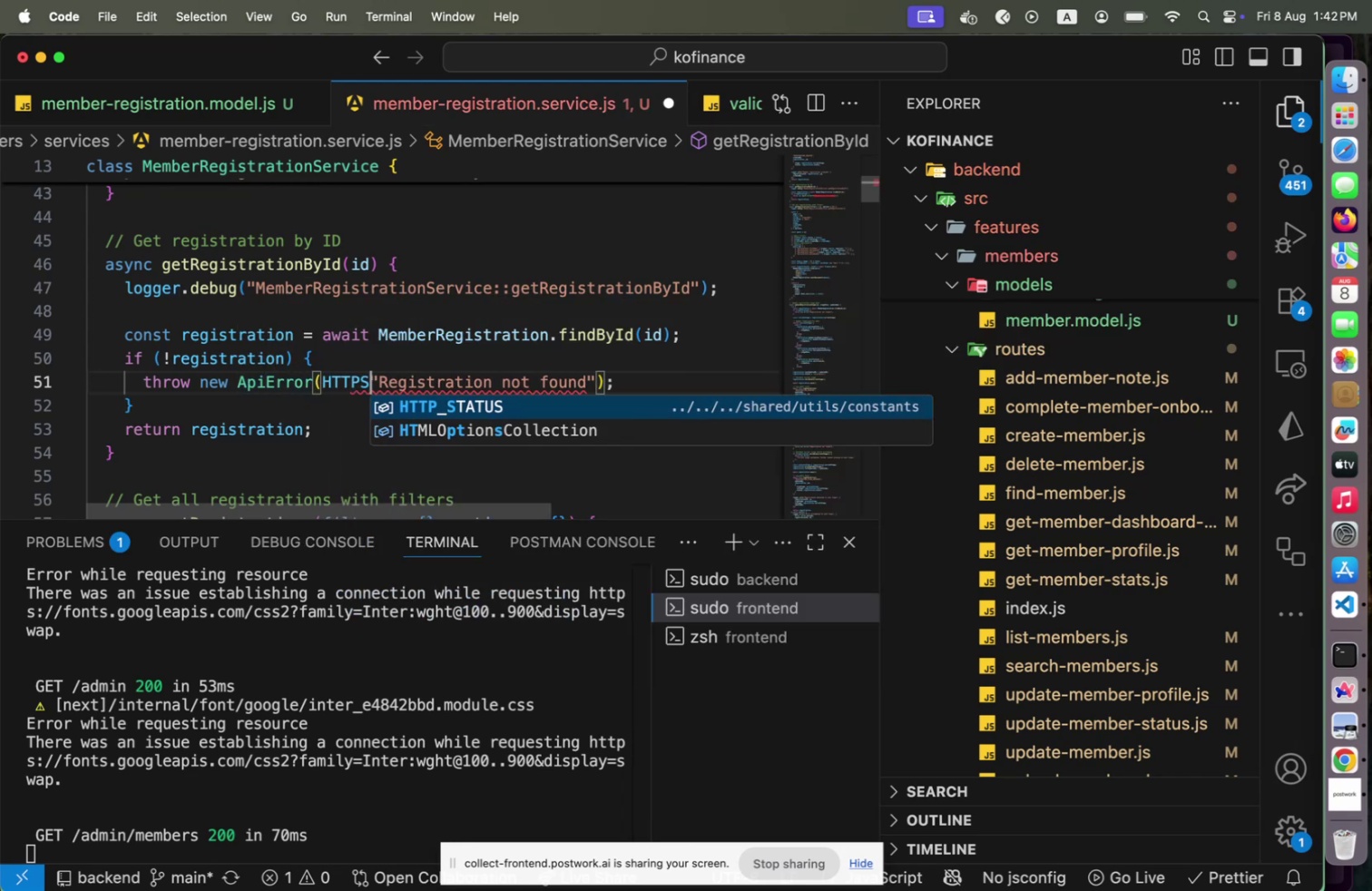 
key(Enter)
 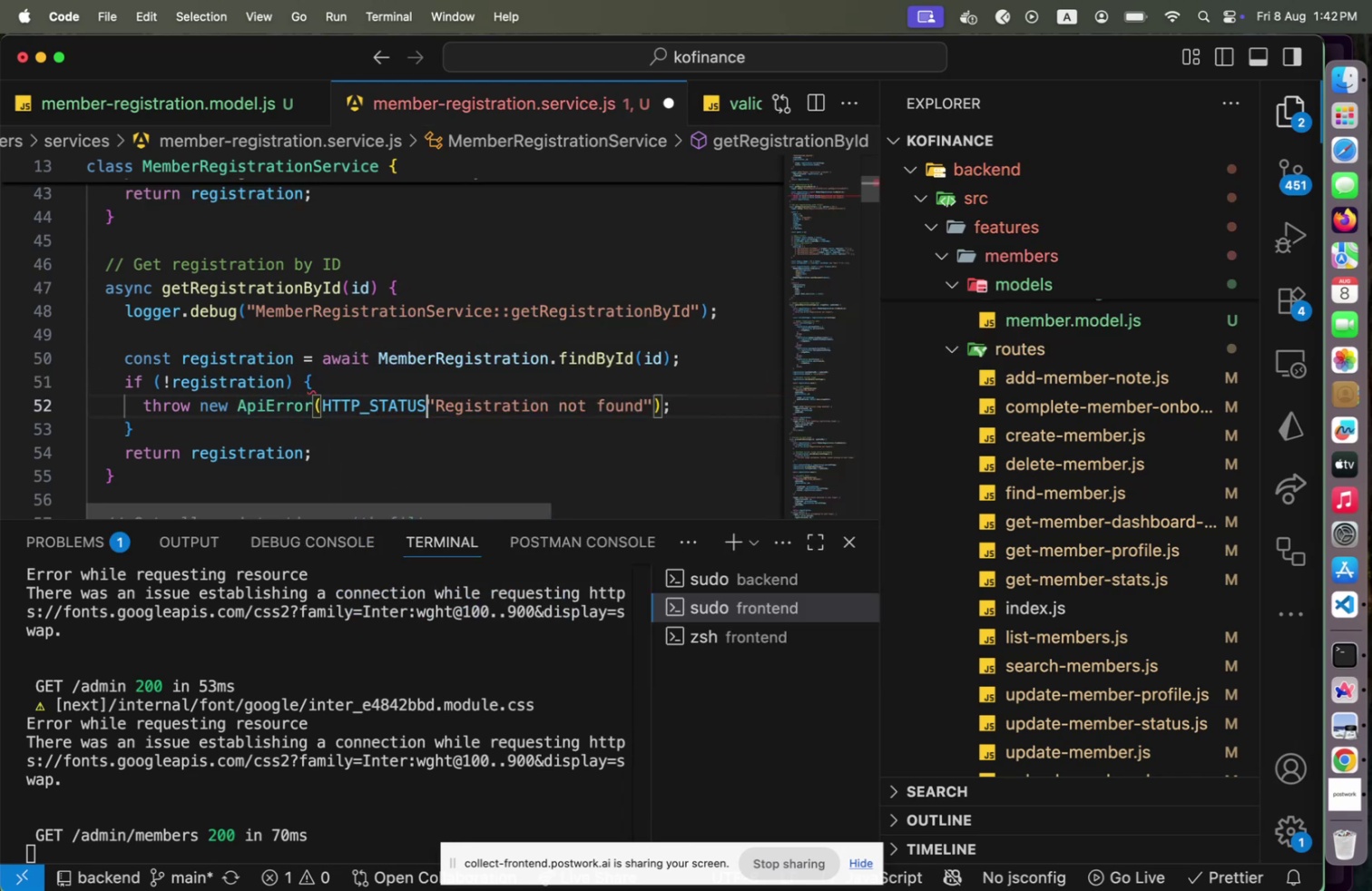 
type(.NO)
 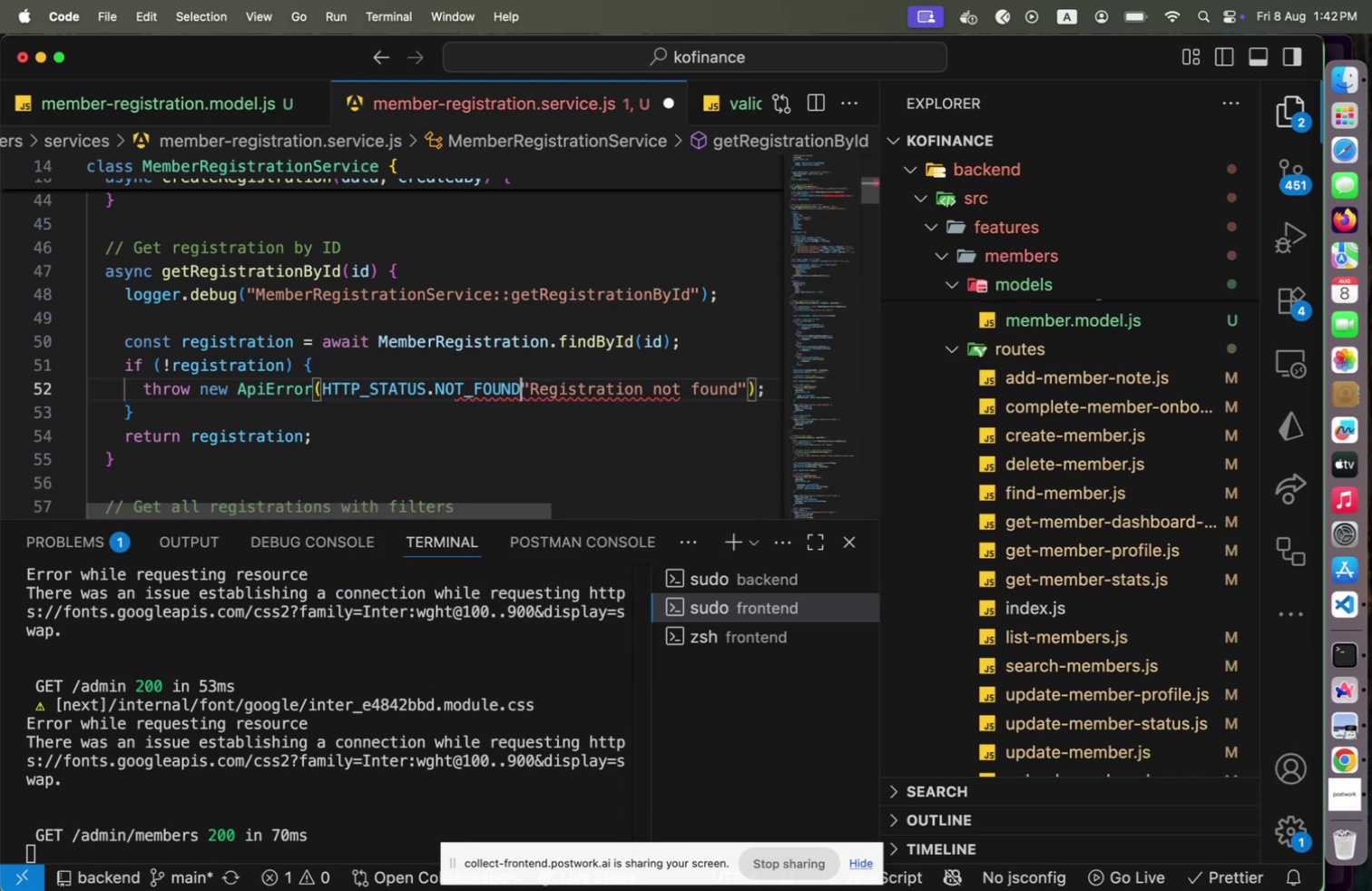 
 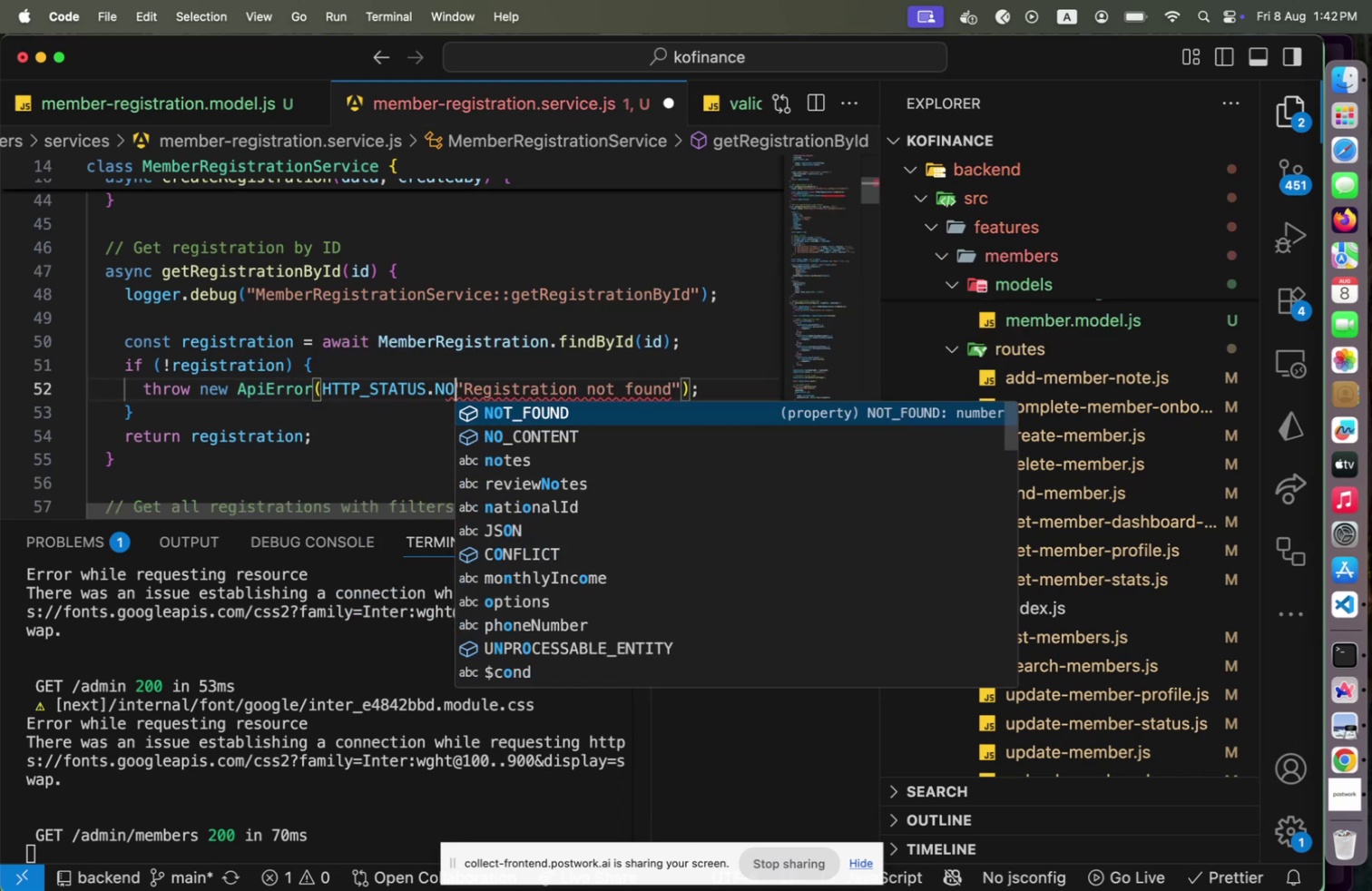 
key(Enter)
 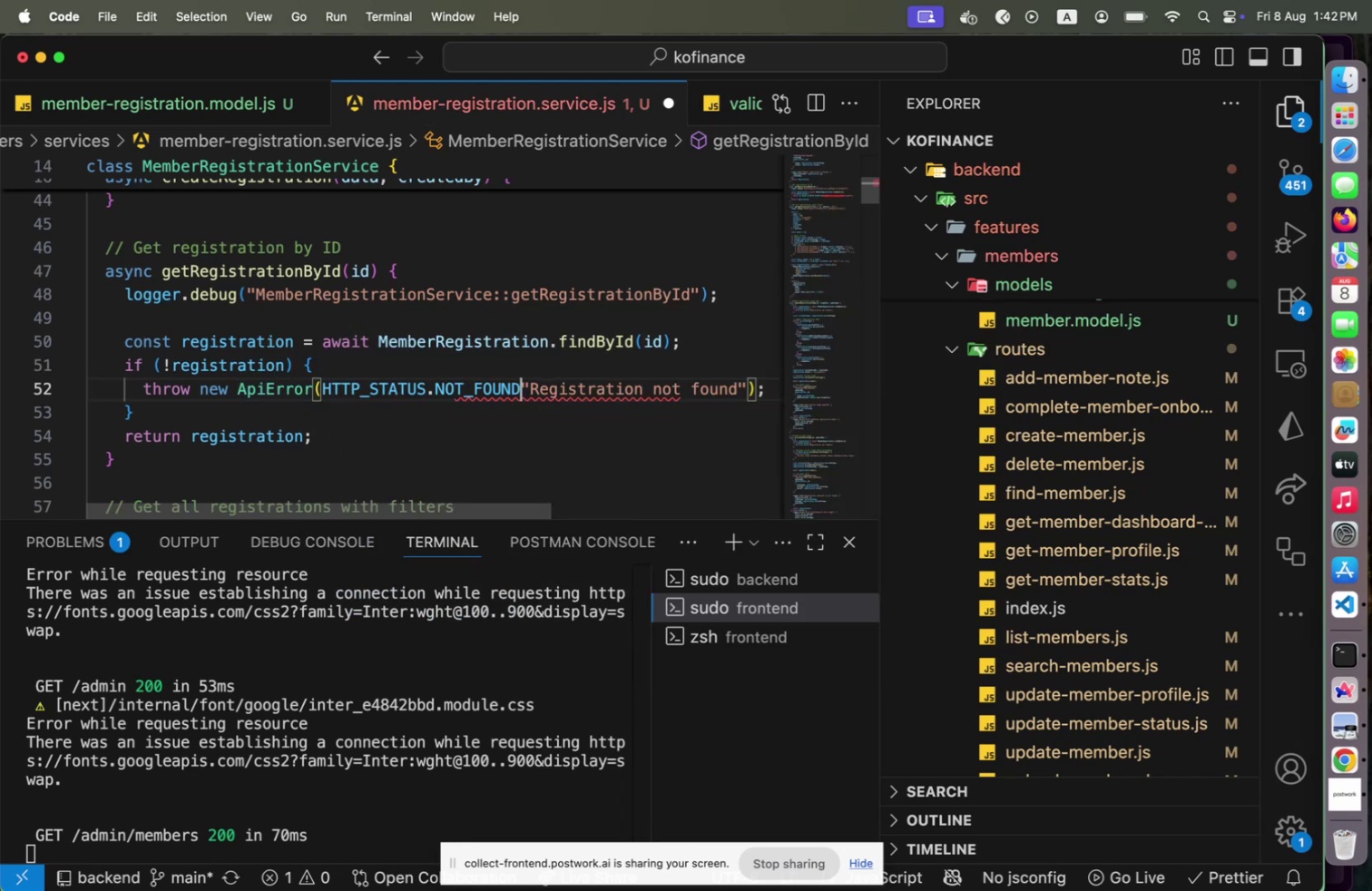 
key(Space)
 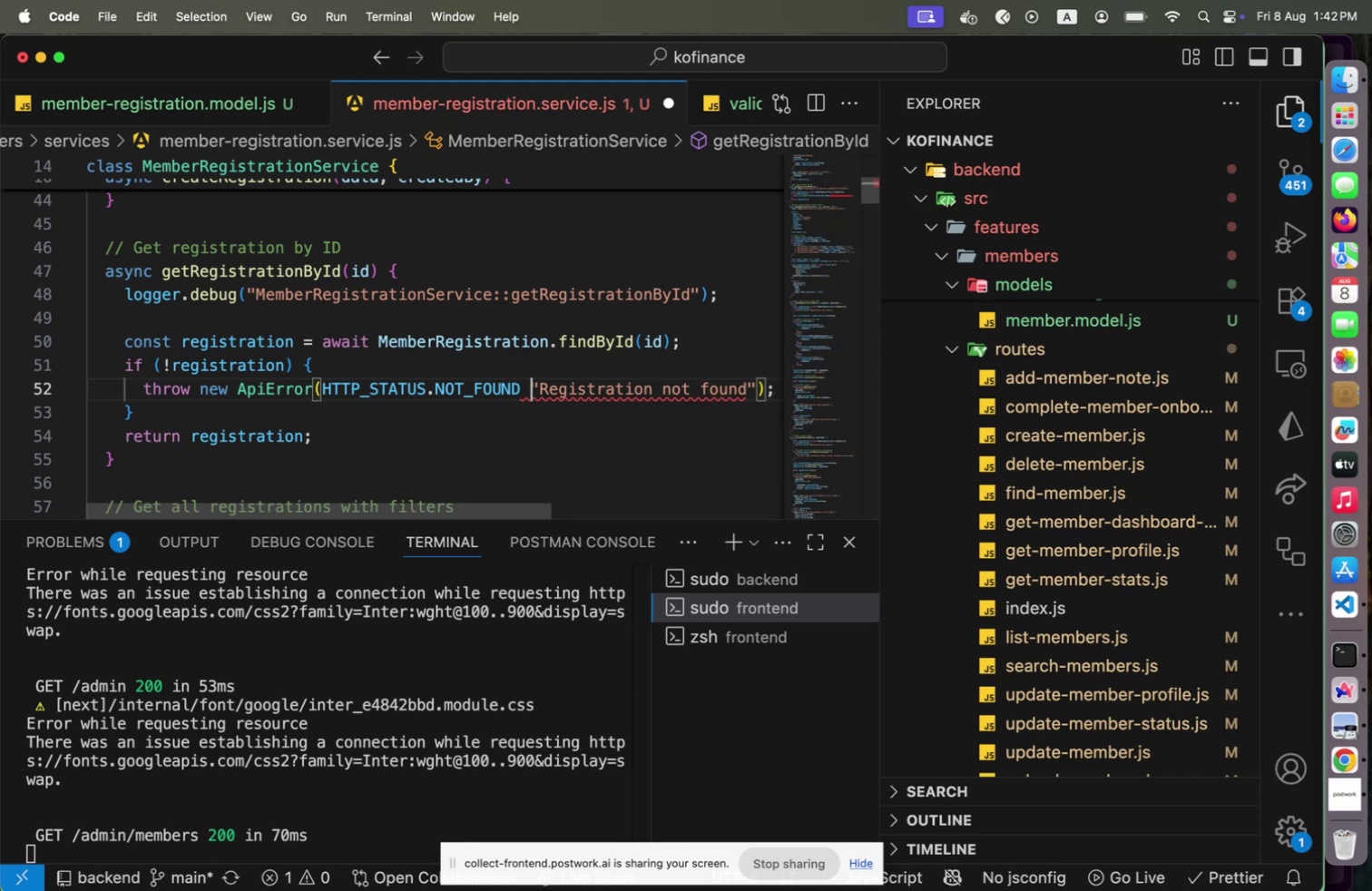 
key(Backspace)
 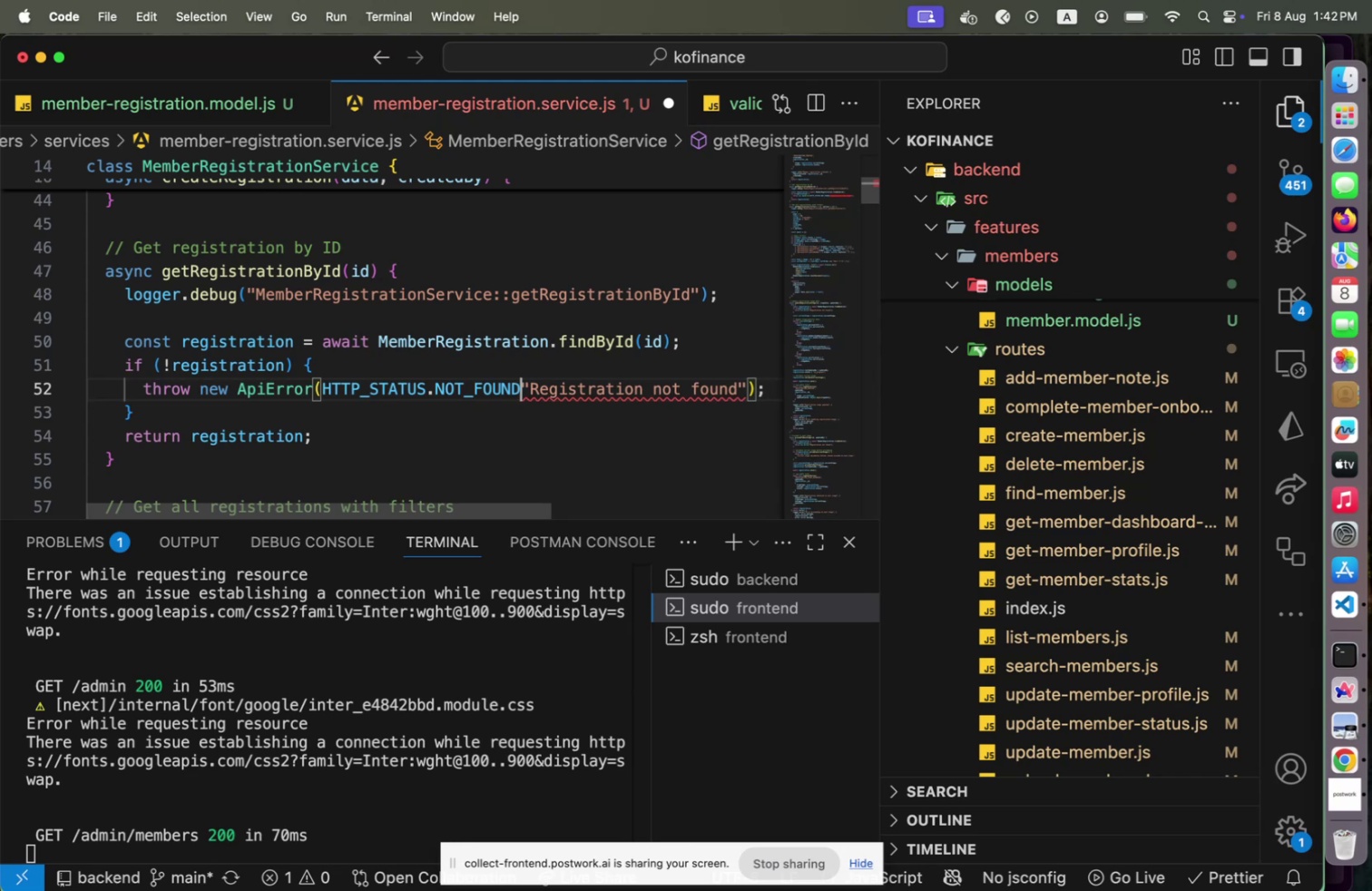 
key(Comma)
 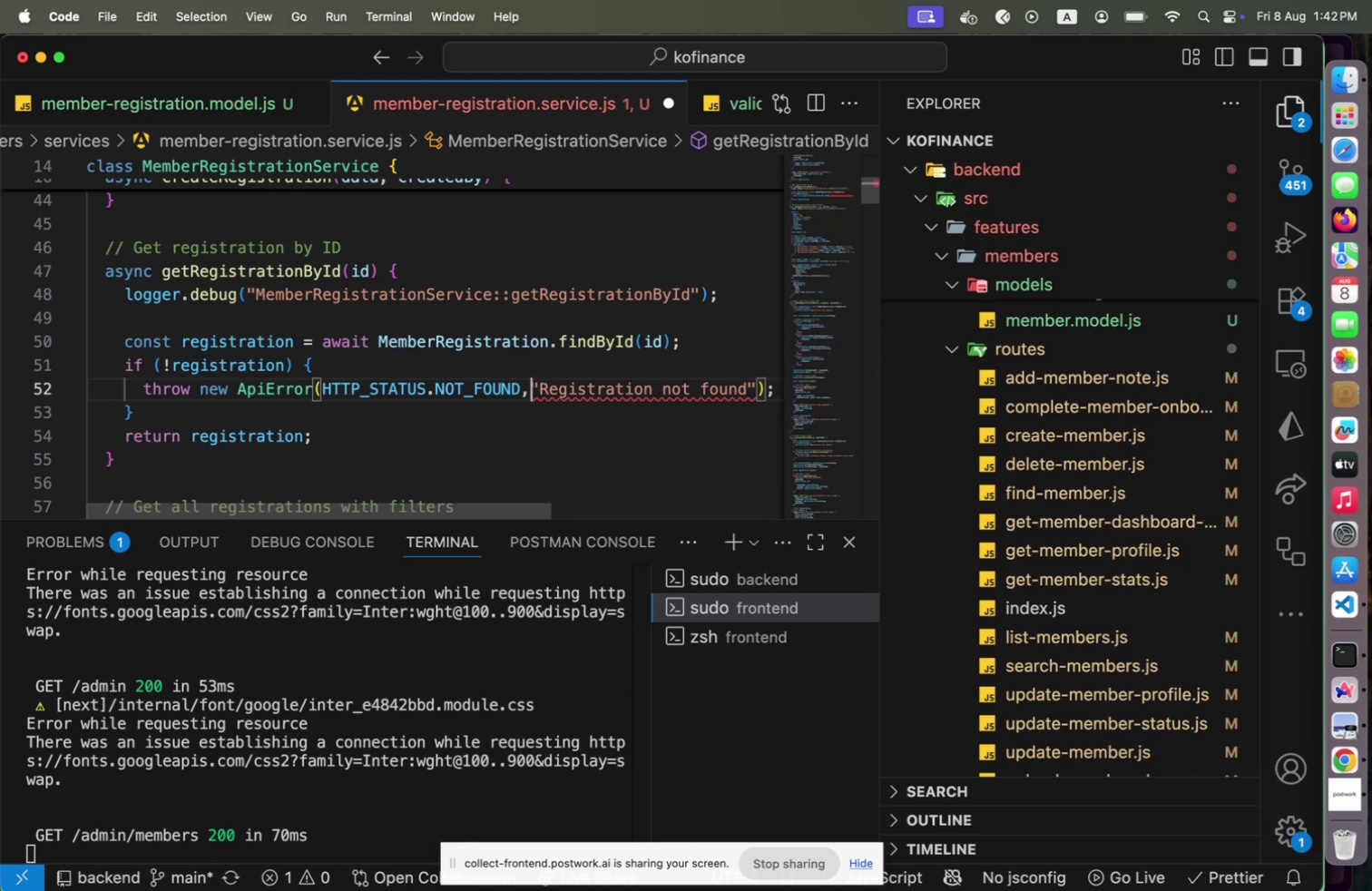 
key(Space)
 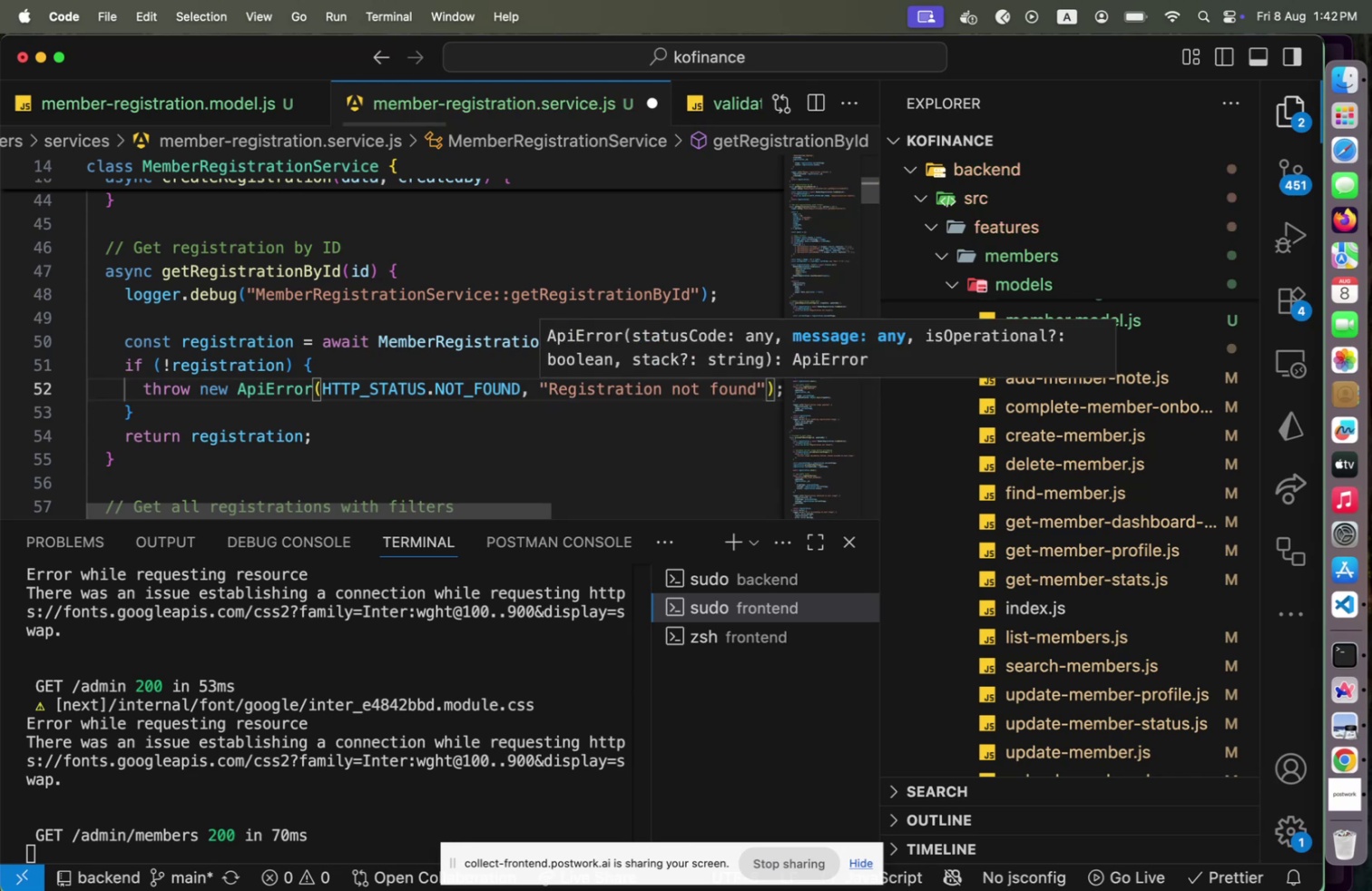 
key(ArrowUp)
 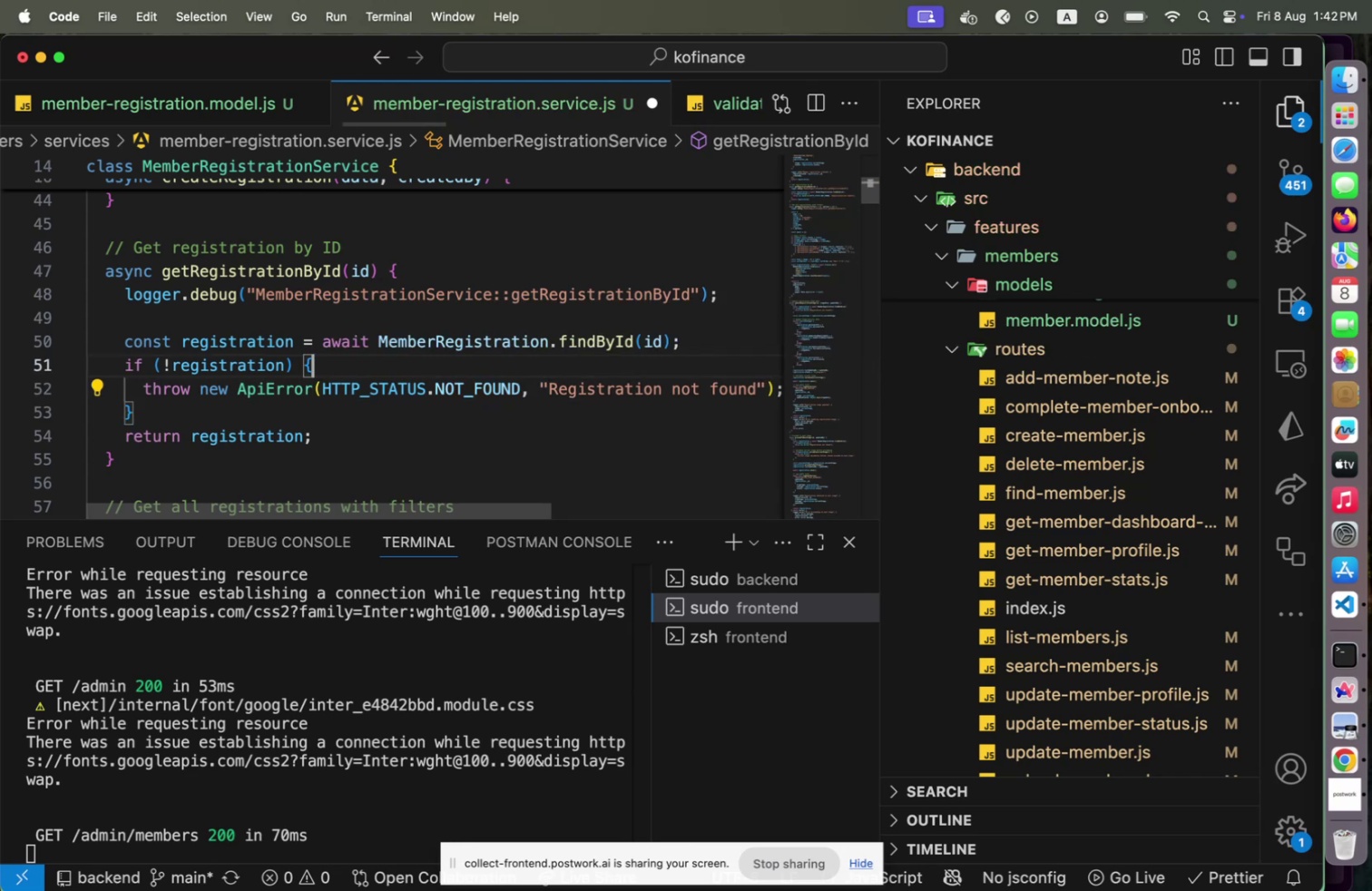 
key(Escape)
 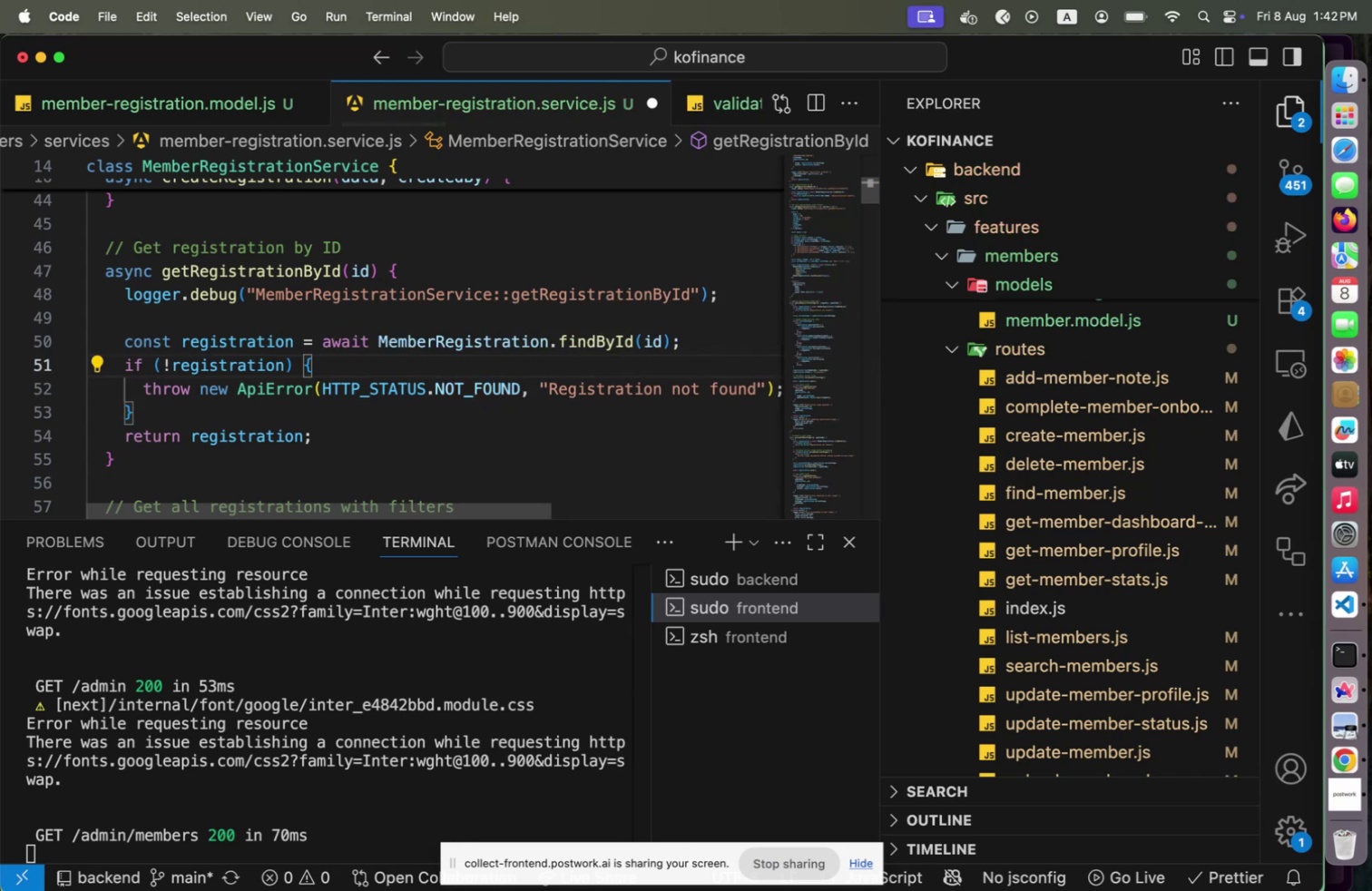 
key(Alt+Shift+OptionLeft)
 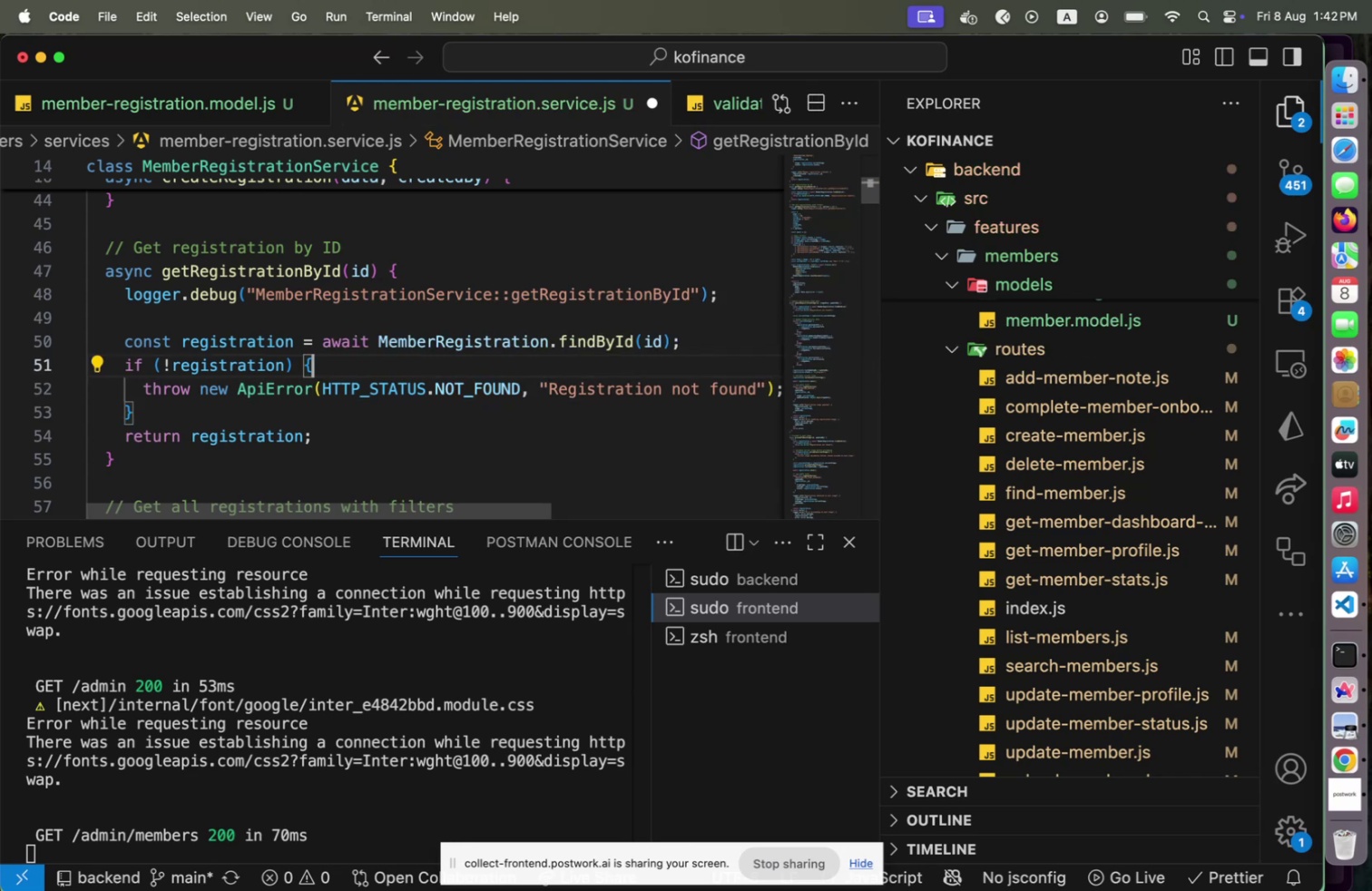 
key(Alt+Shift+F)
 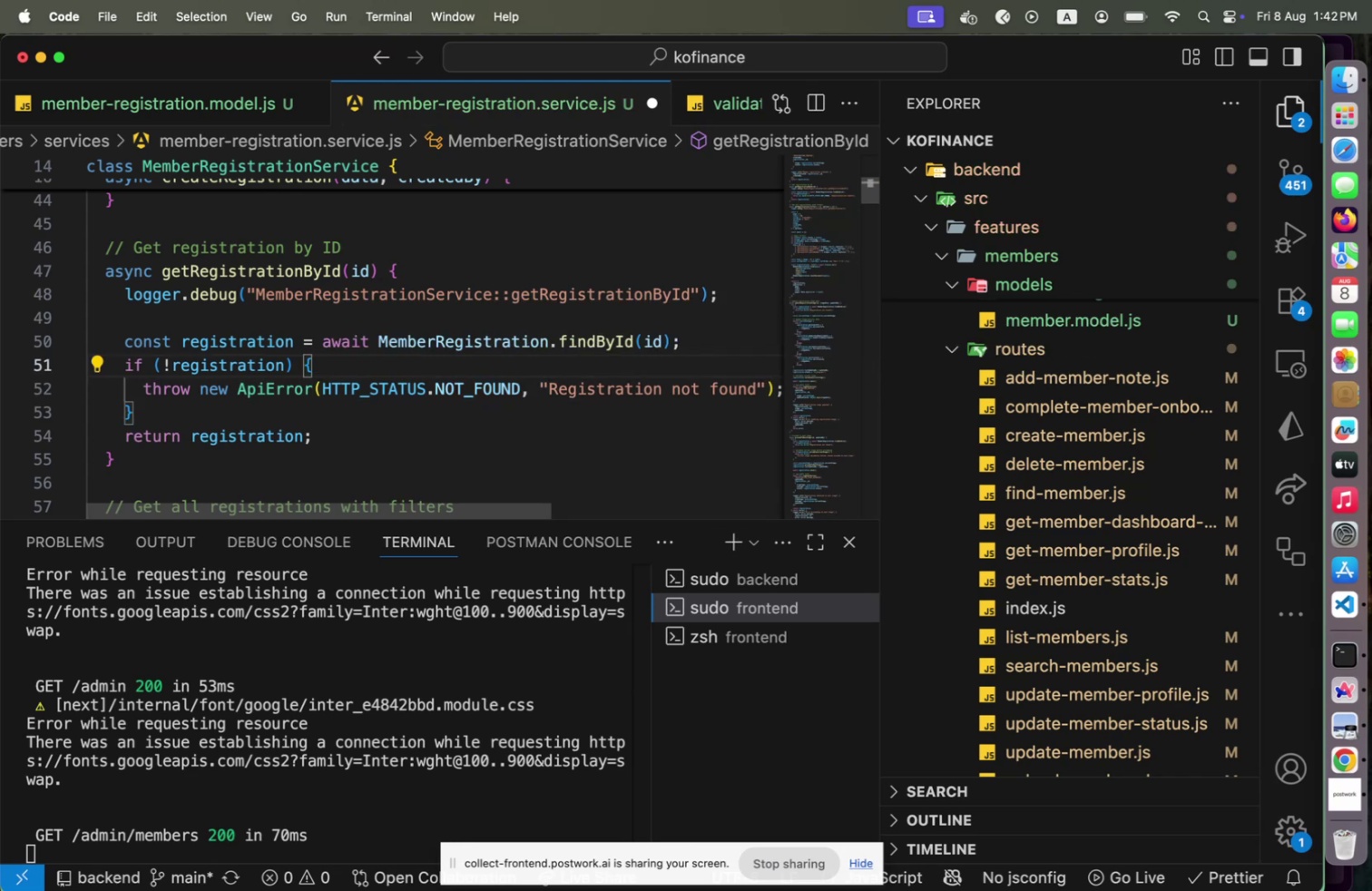 
key(Meta+CommandLeft)
 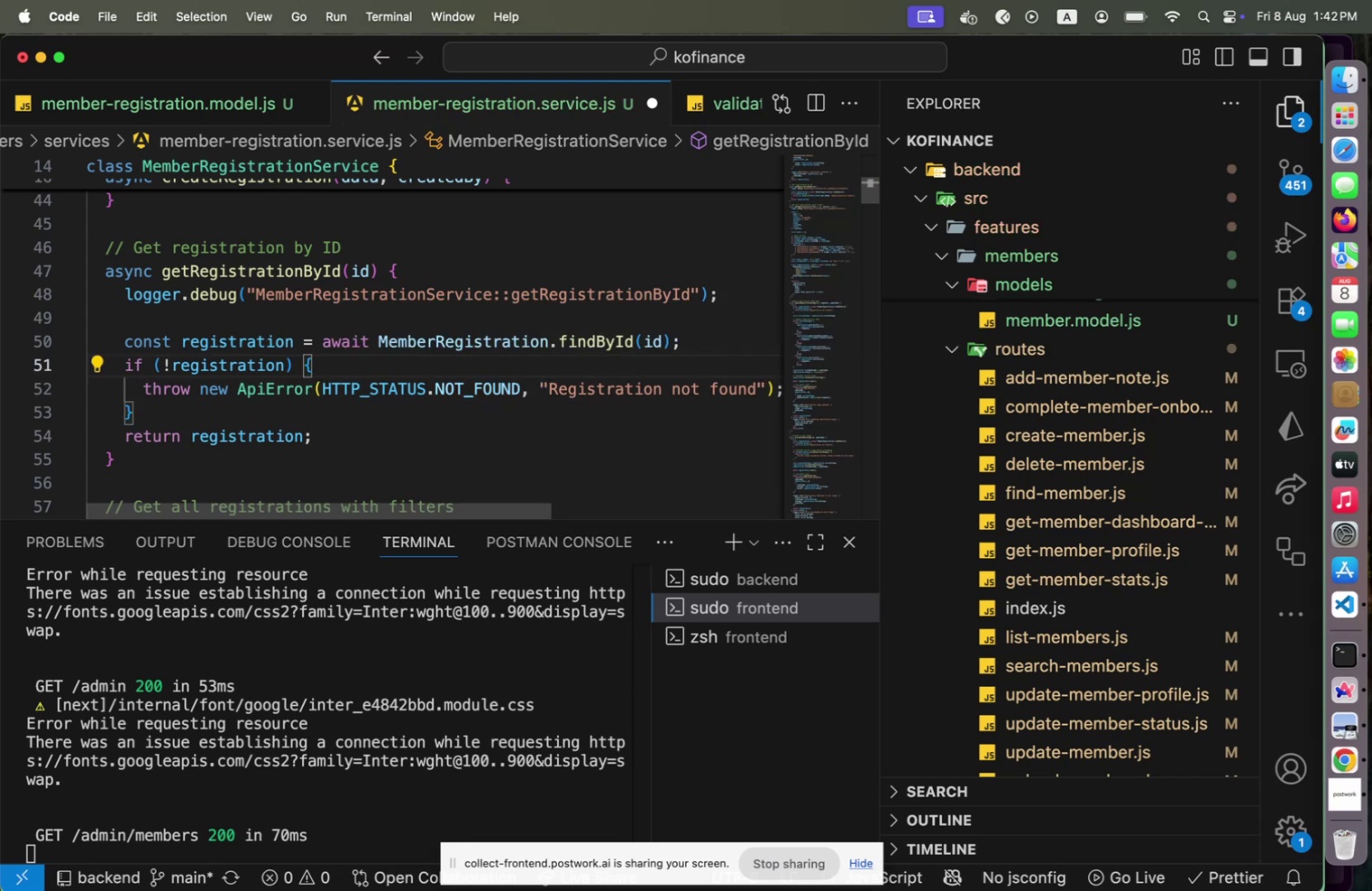 
key(Meta+S)
 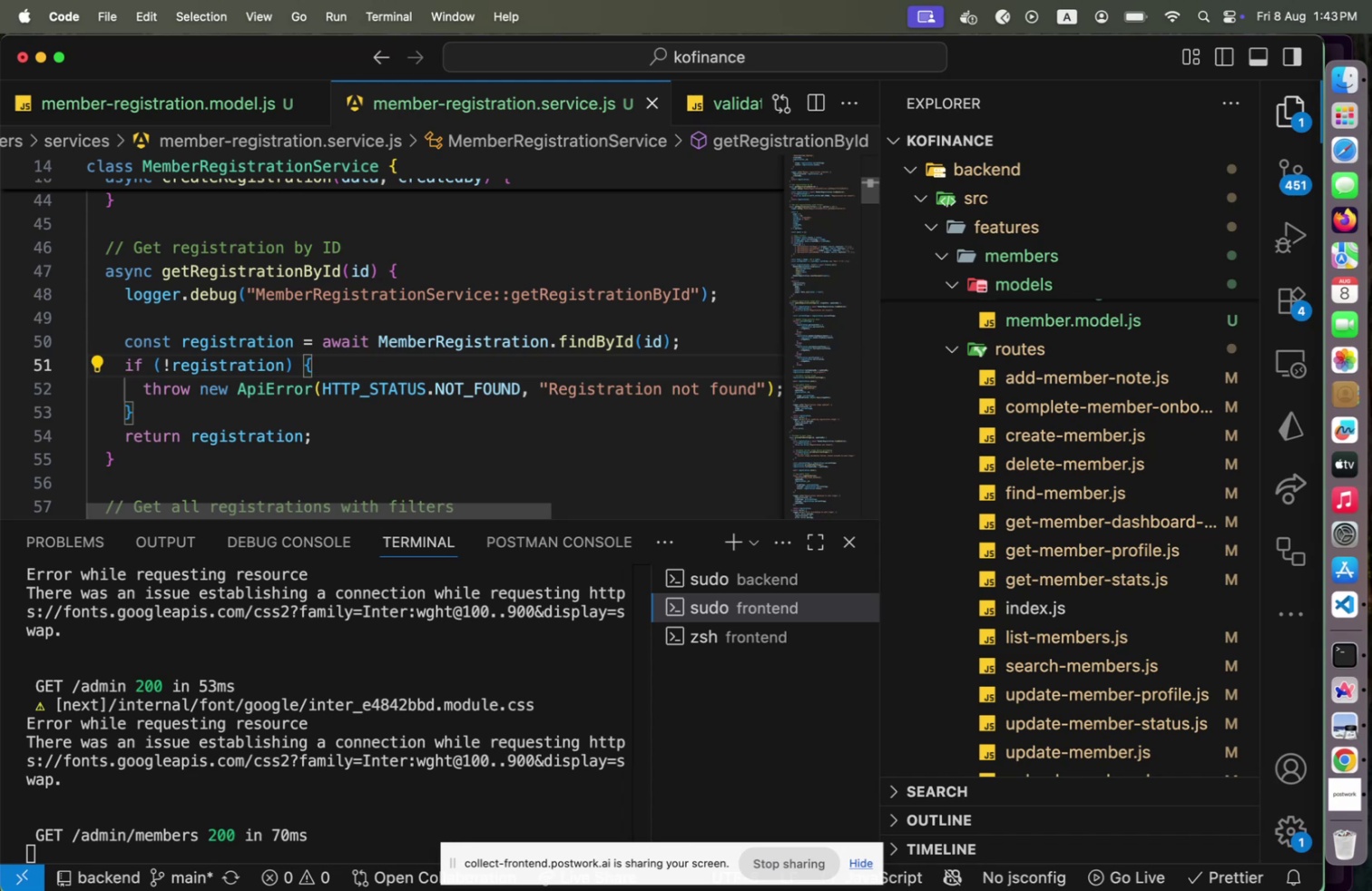 
wait(65.83)
 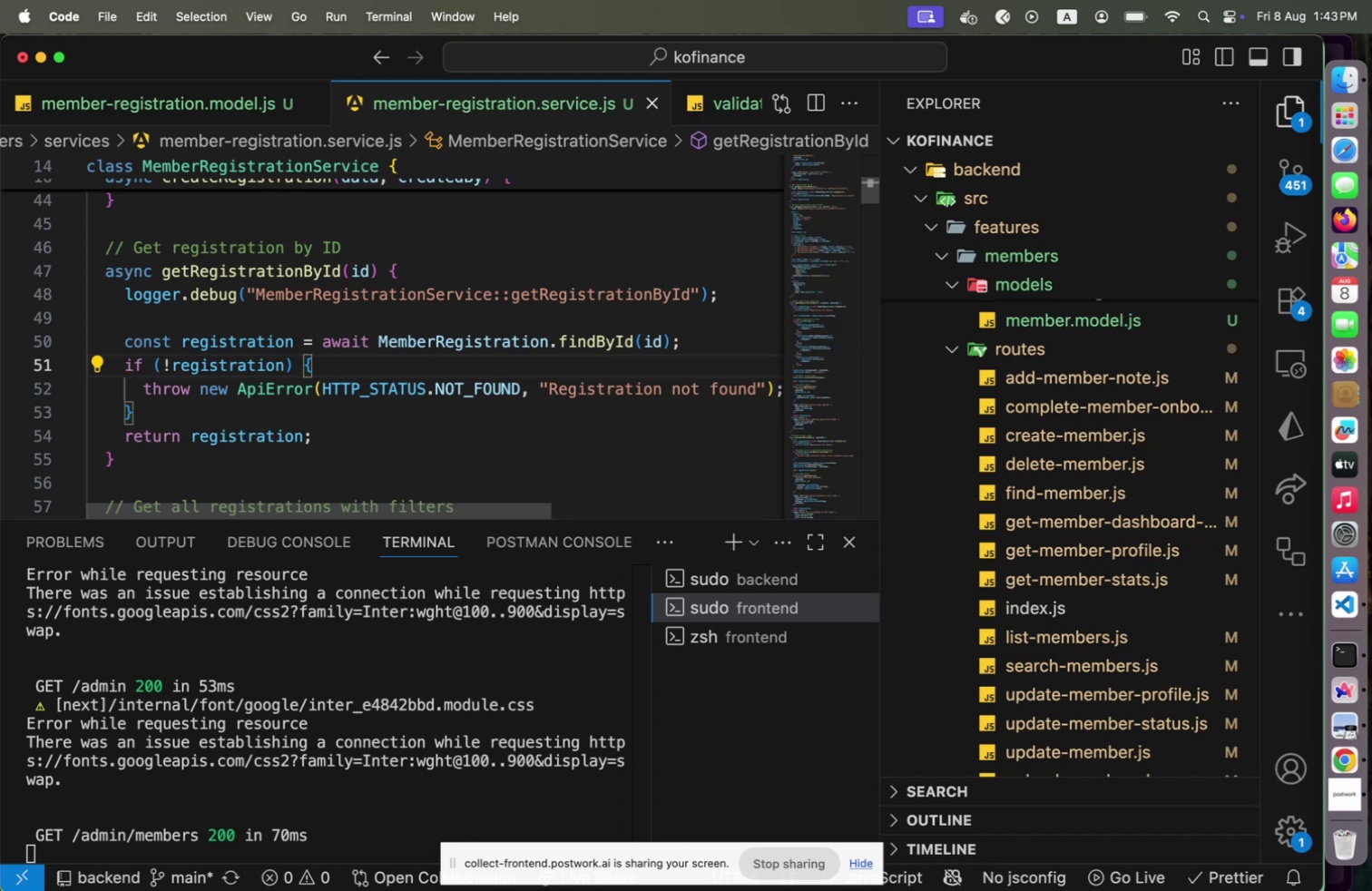 
left_click([440, 404])
 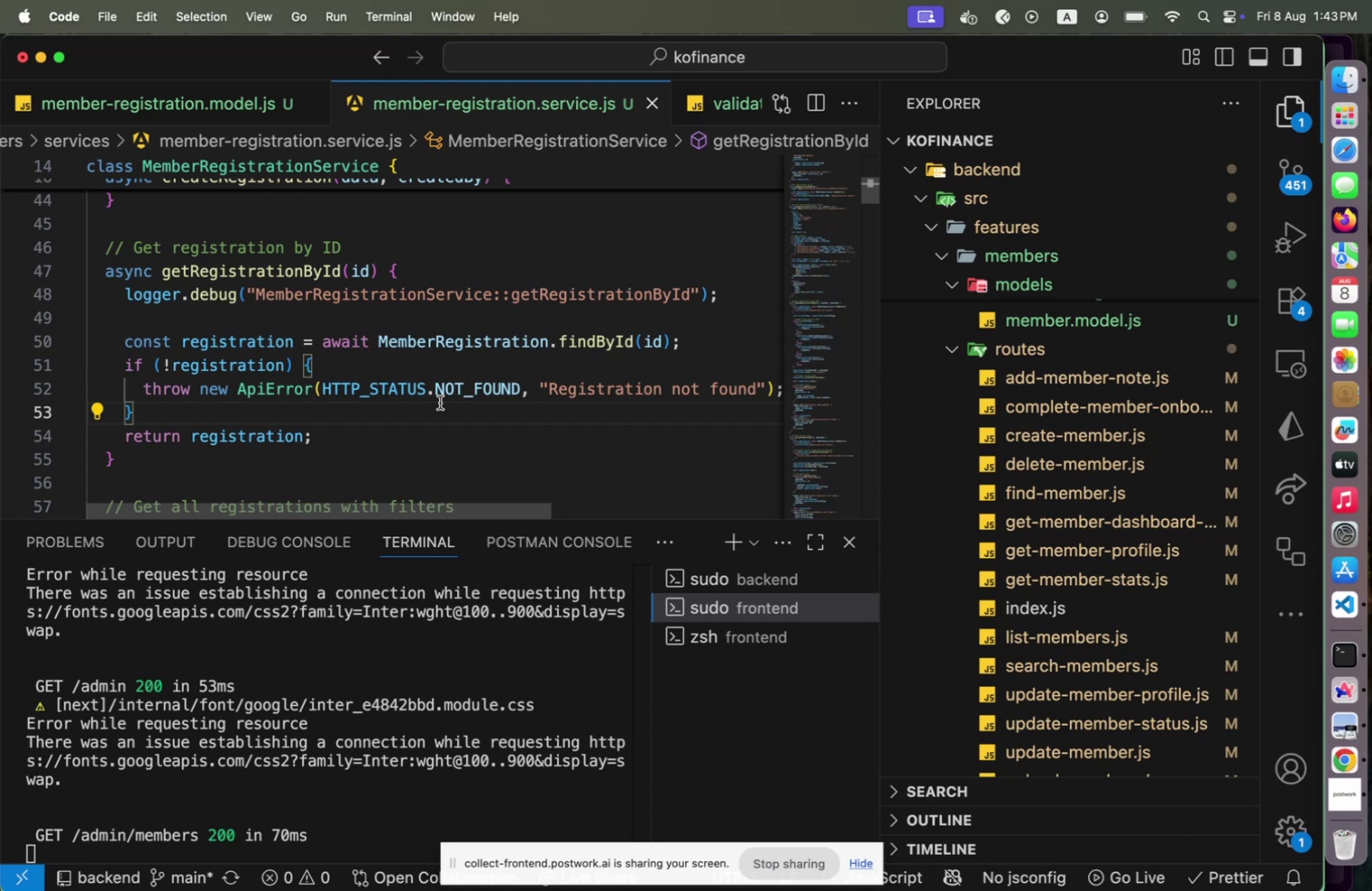 
key(Shift+ArrowUp)
 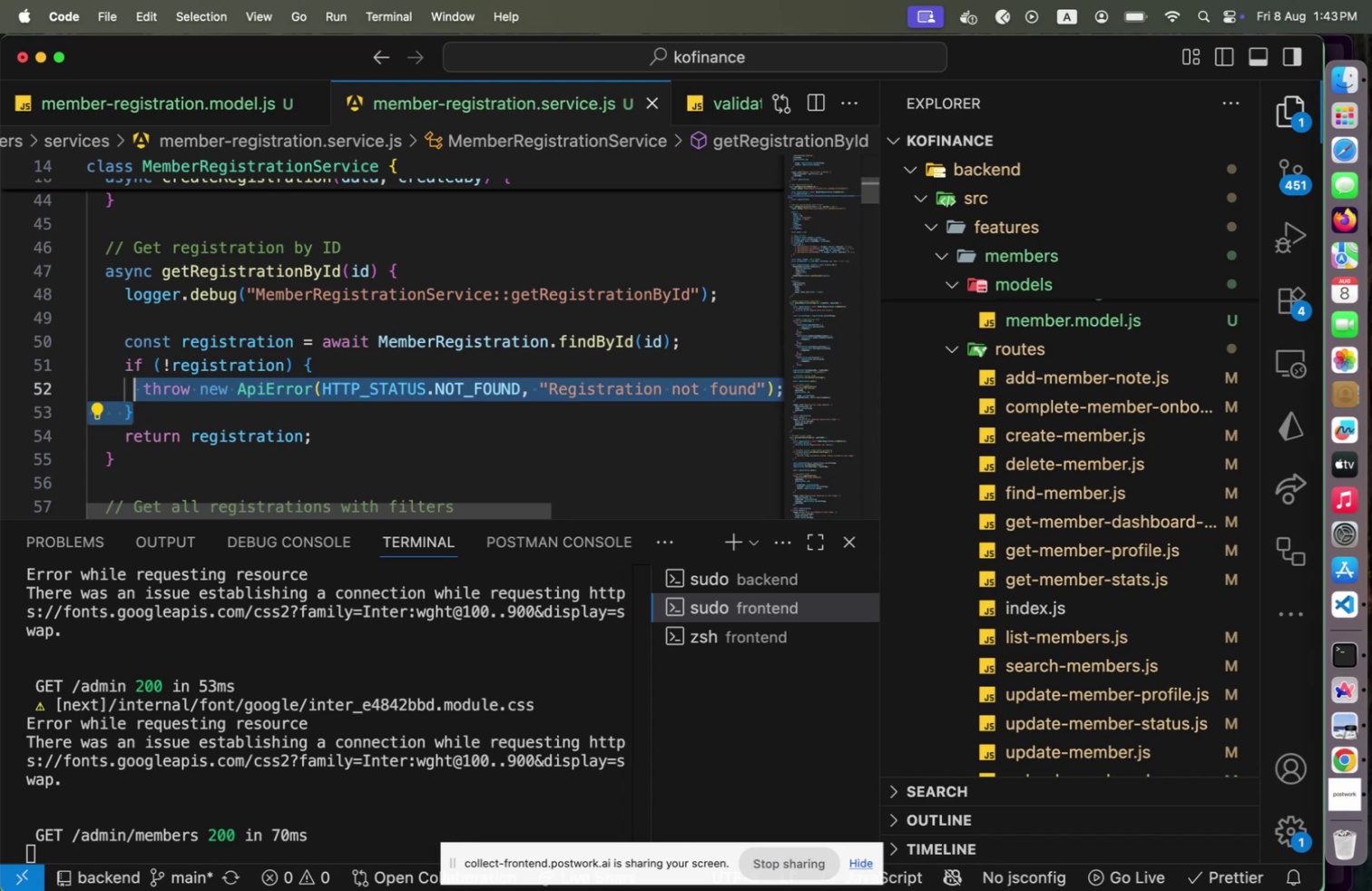 
key(Shift+ArrowUp)
 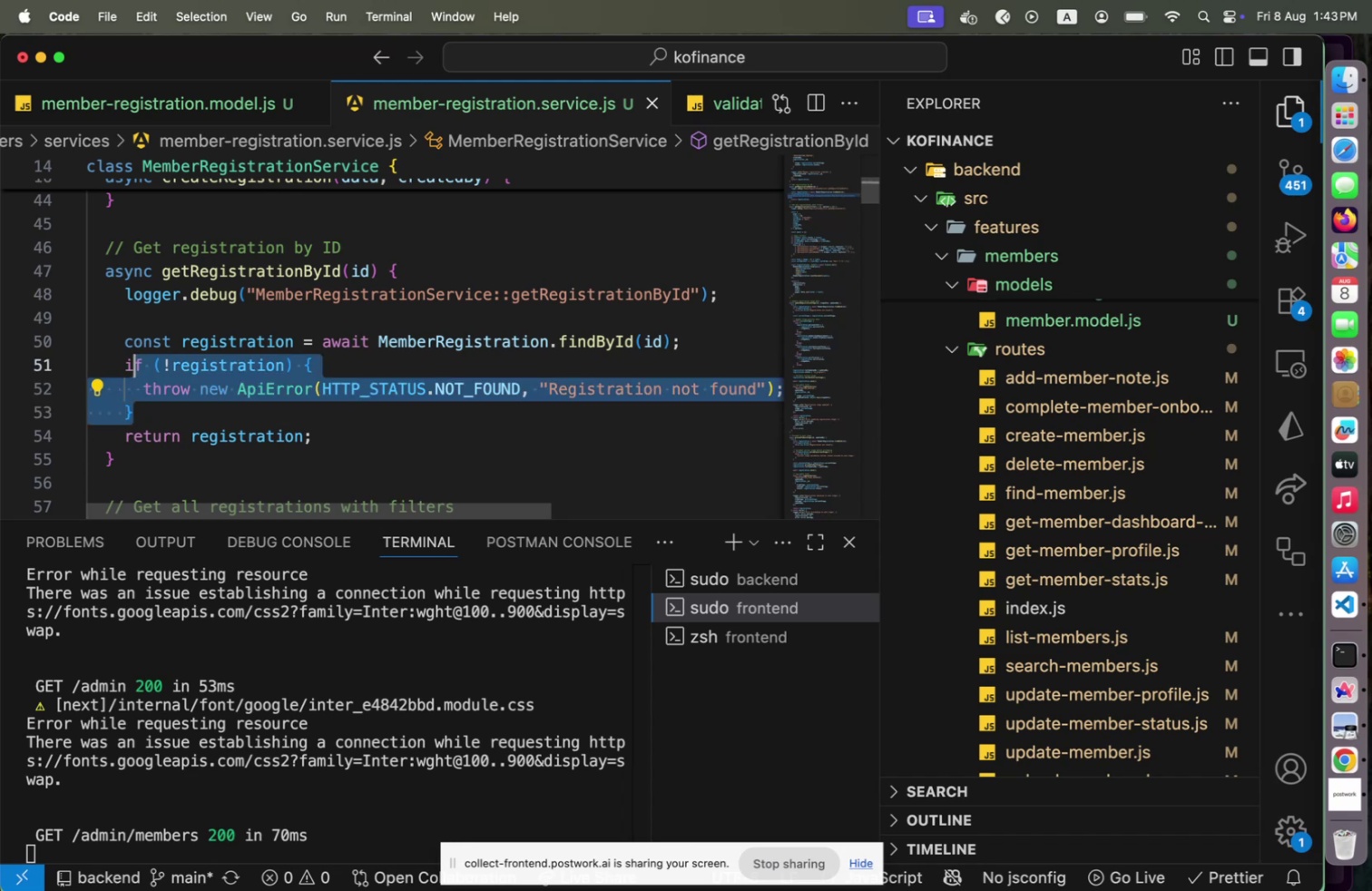 
key(Shift+Home)
 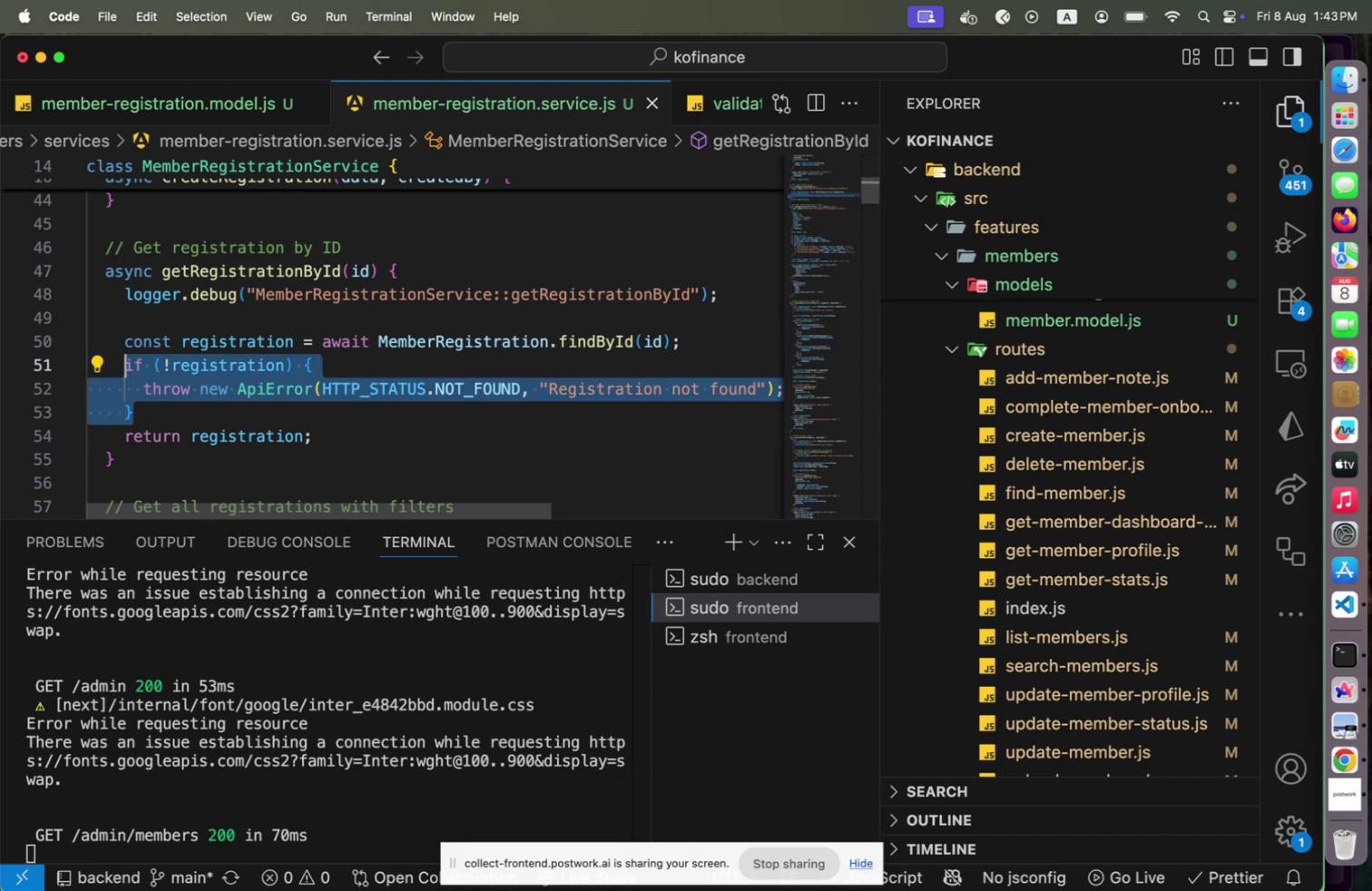 
wait(7.38)
 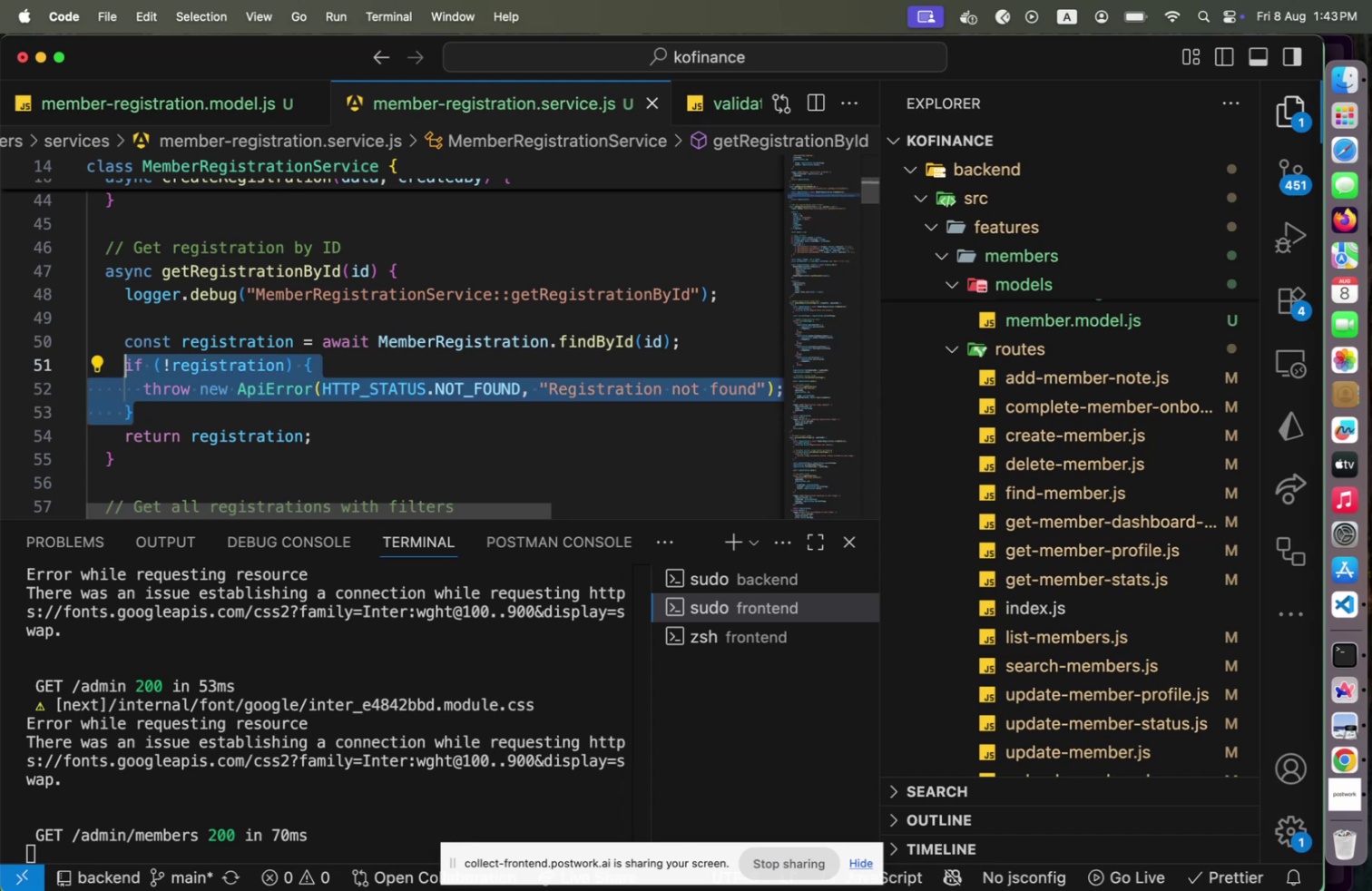 
key(Meta+X)
 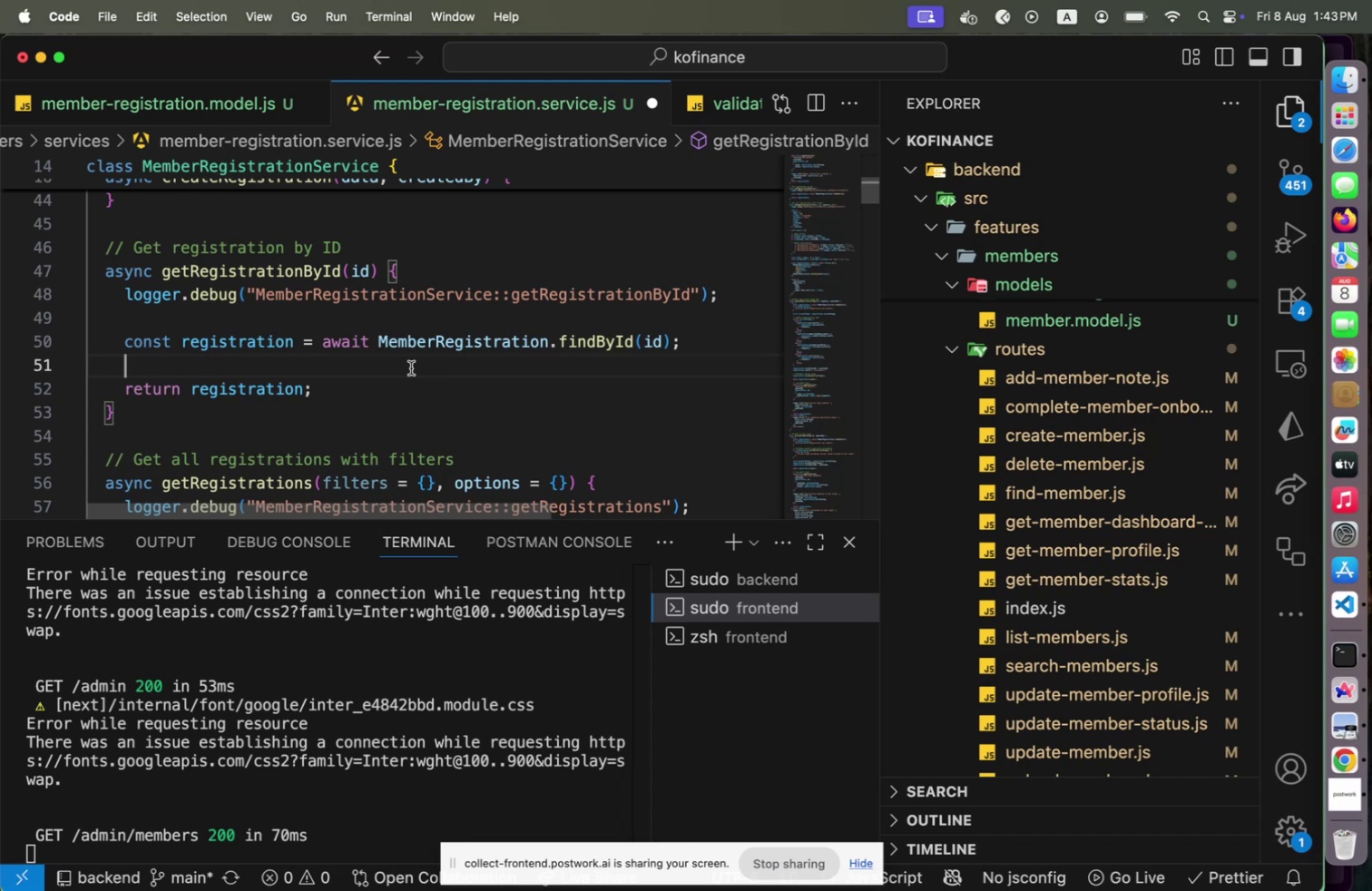 
left_click([276, 317])
 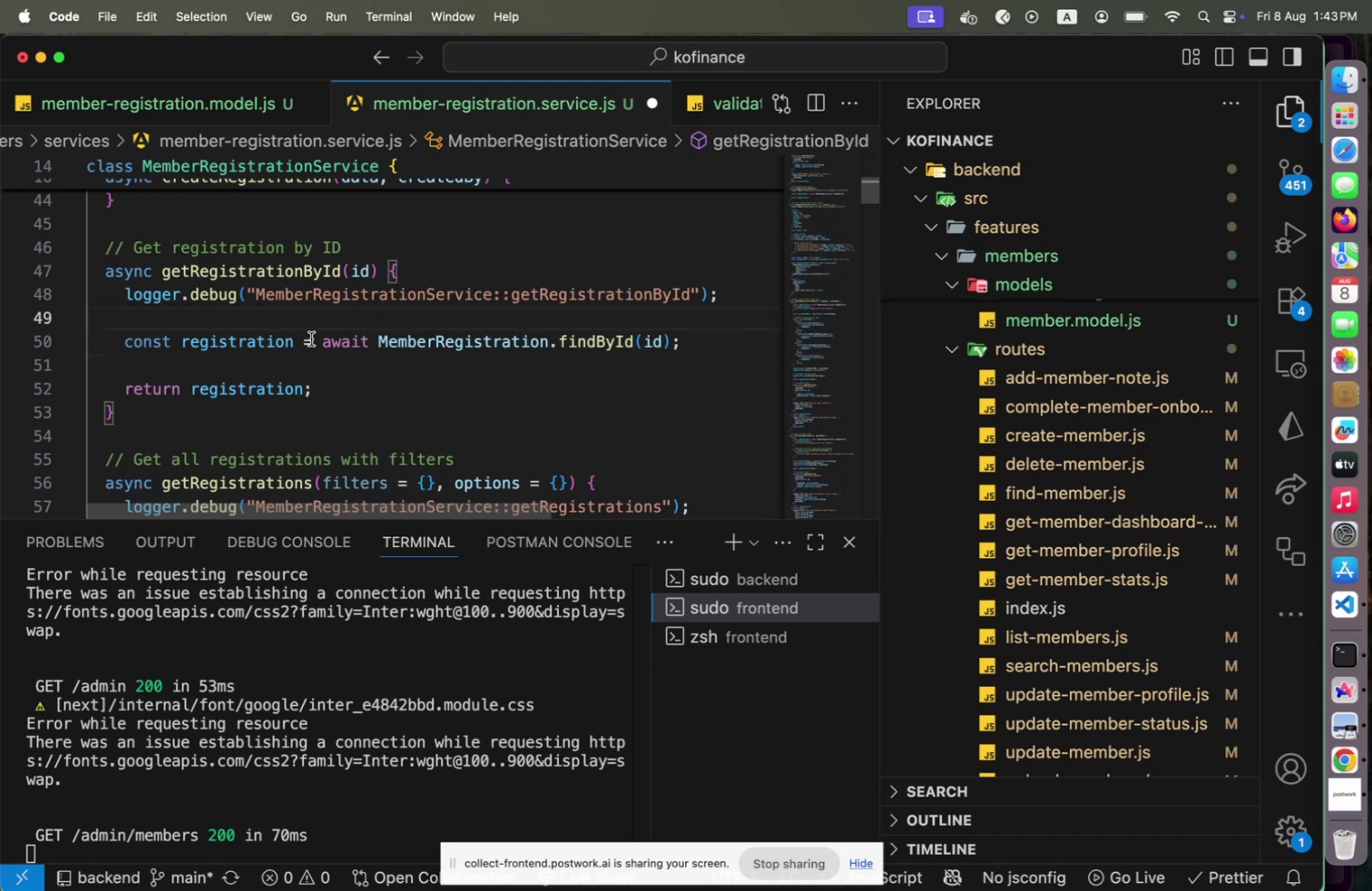 
left_click([311, 338])
 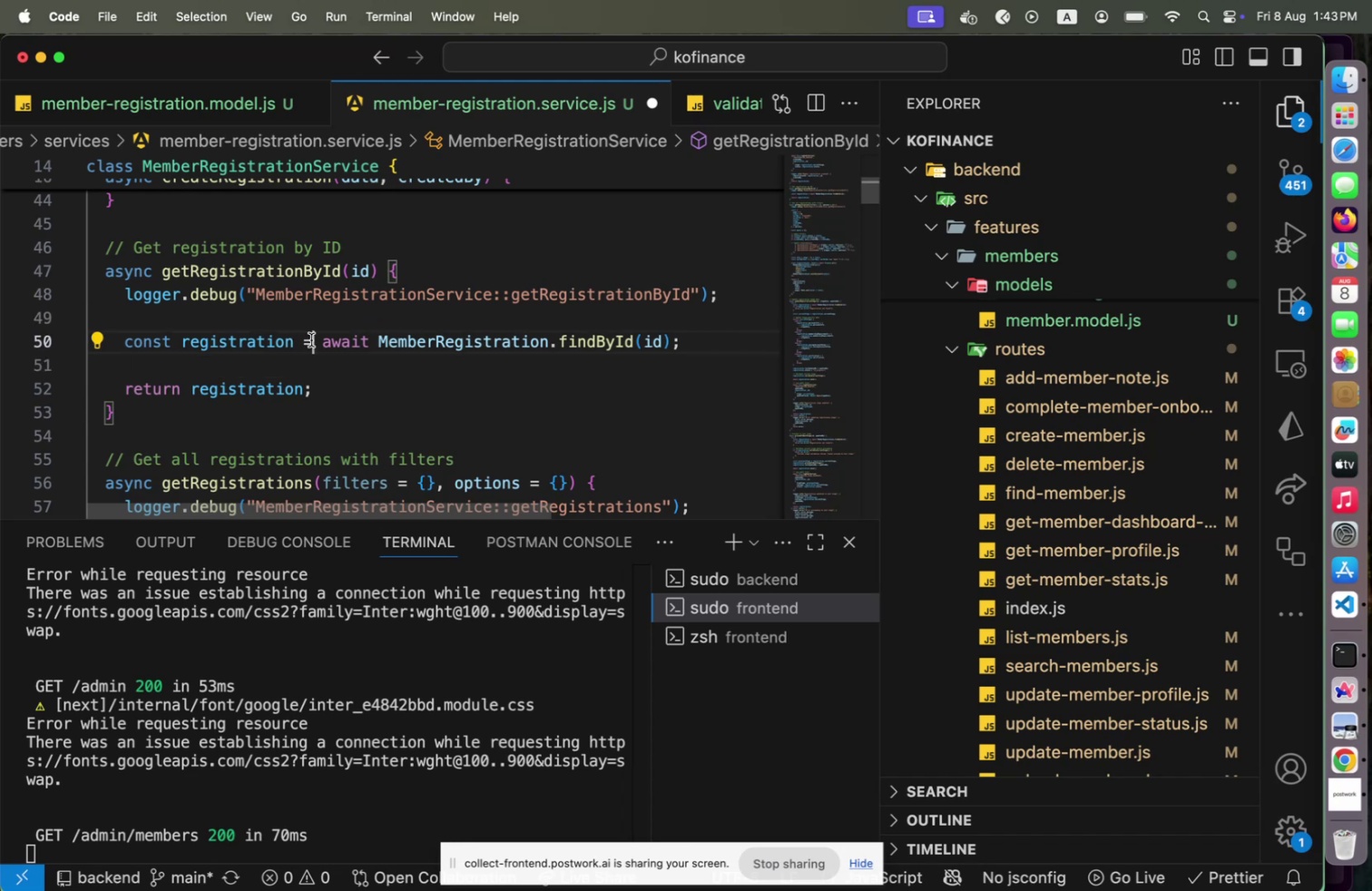 
key(ArrowUp)
 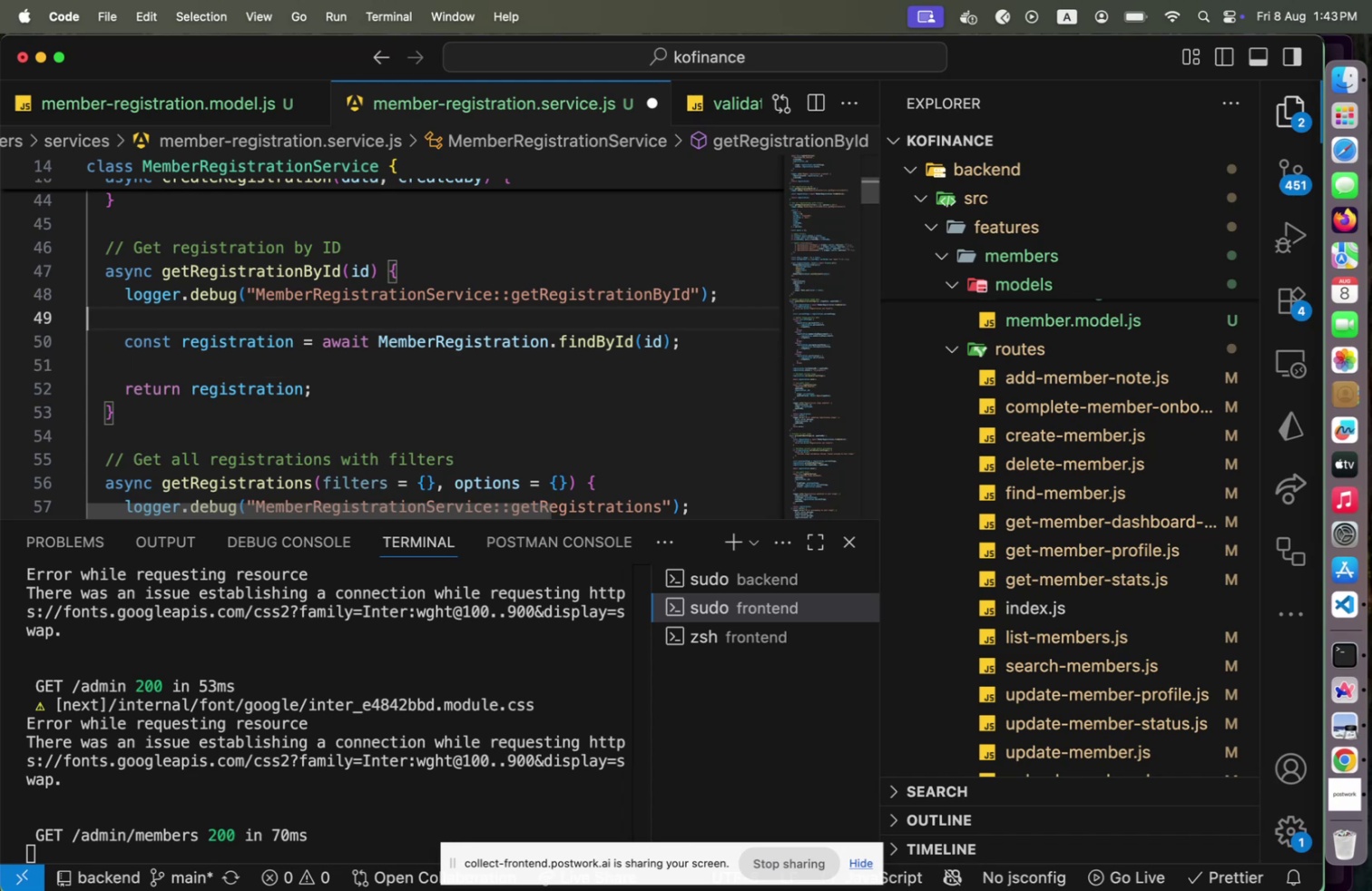 
key(Backspace)
 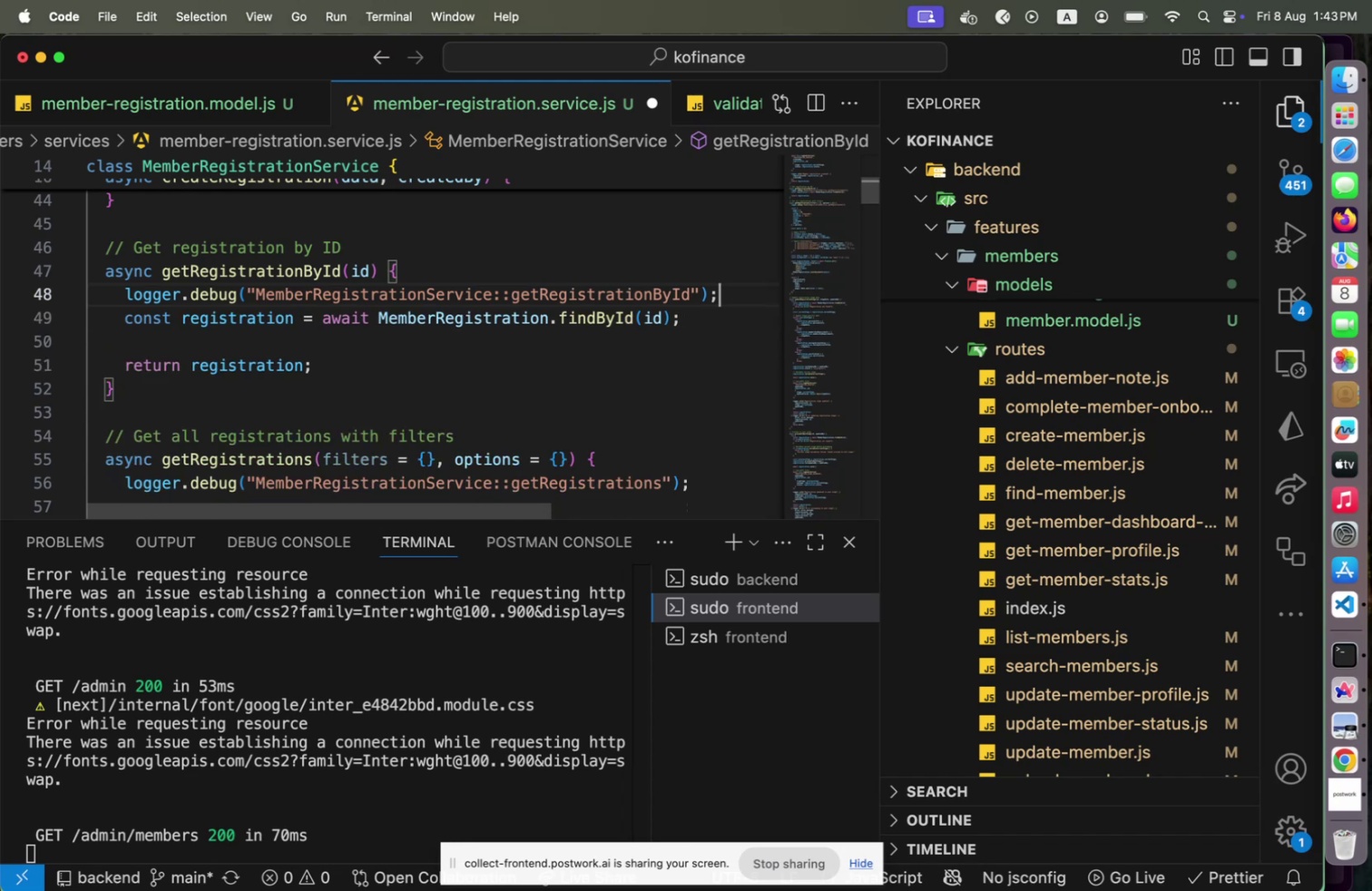 
key(ArrowDown)
 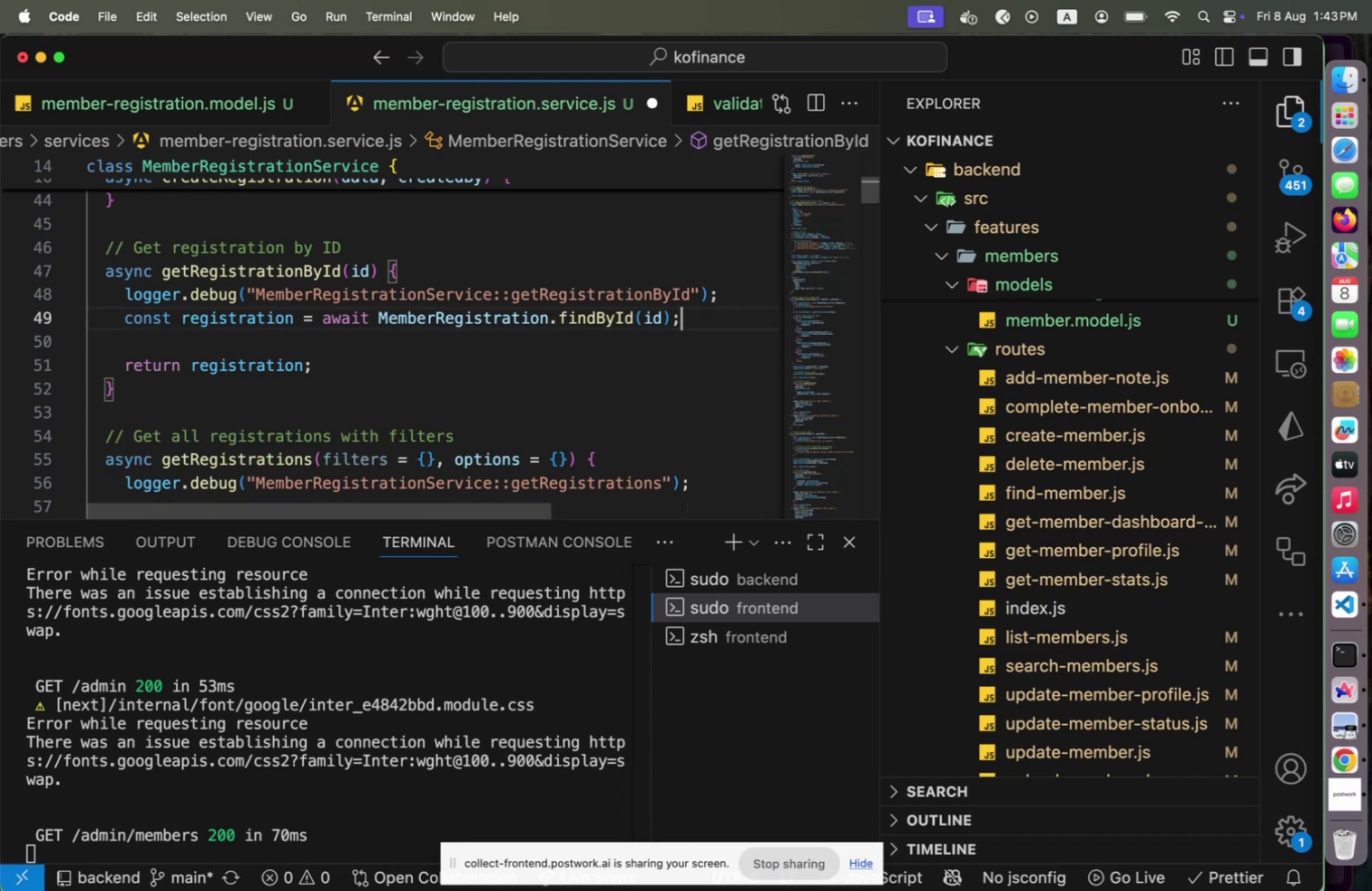 
key(ArrowDown)
 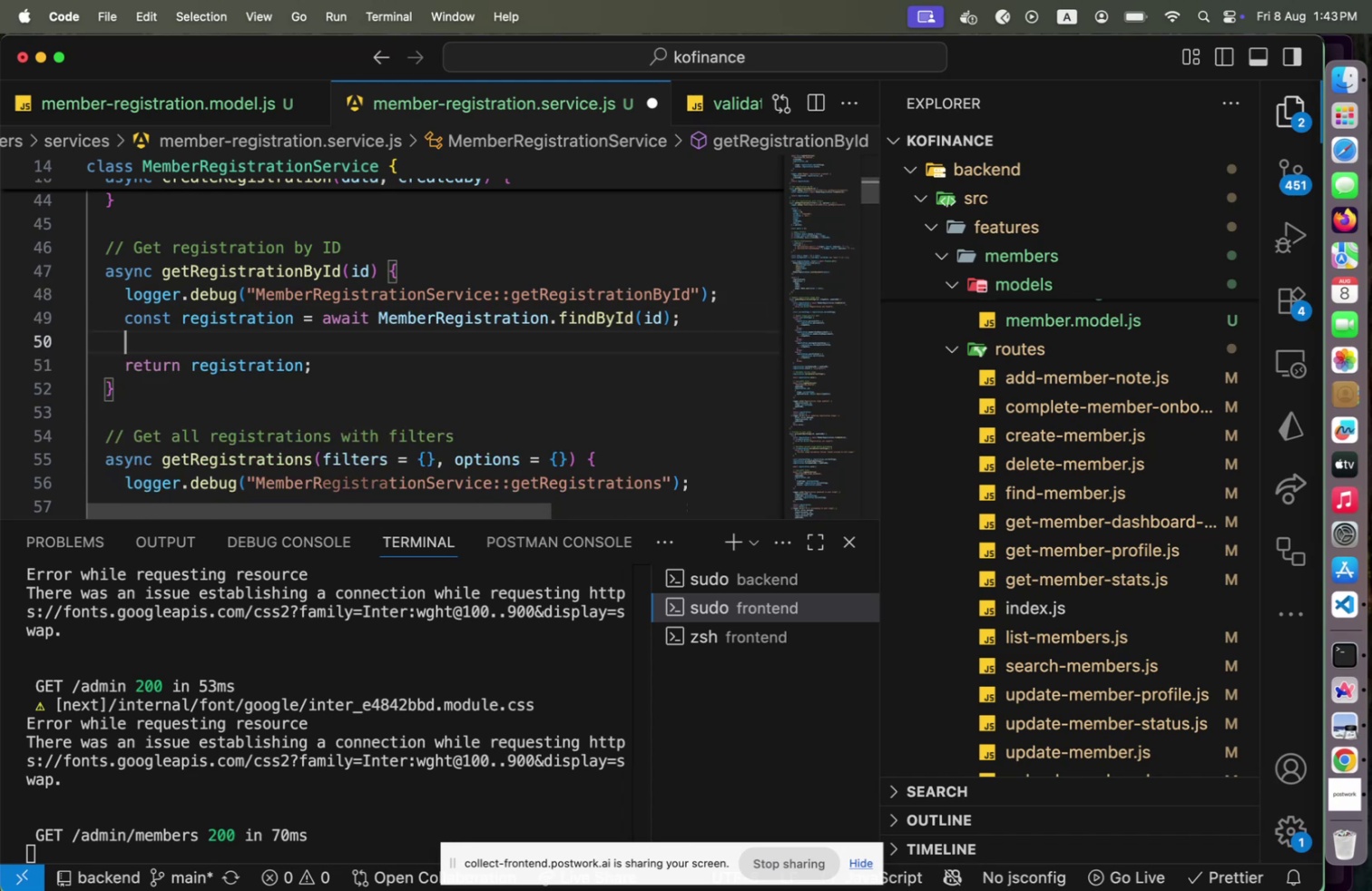 
key(Backspace)
 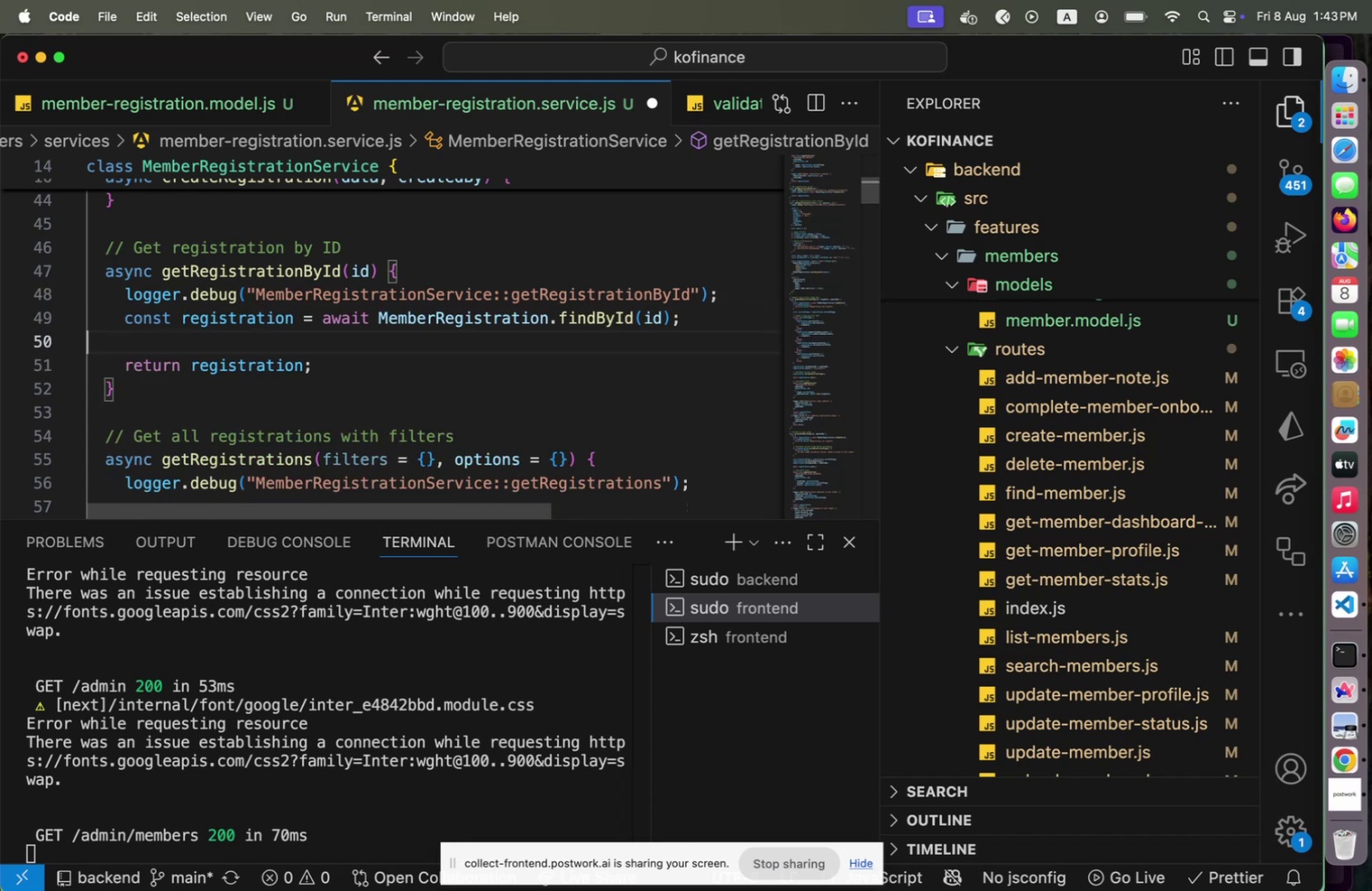 
key(Backspace)
 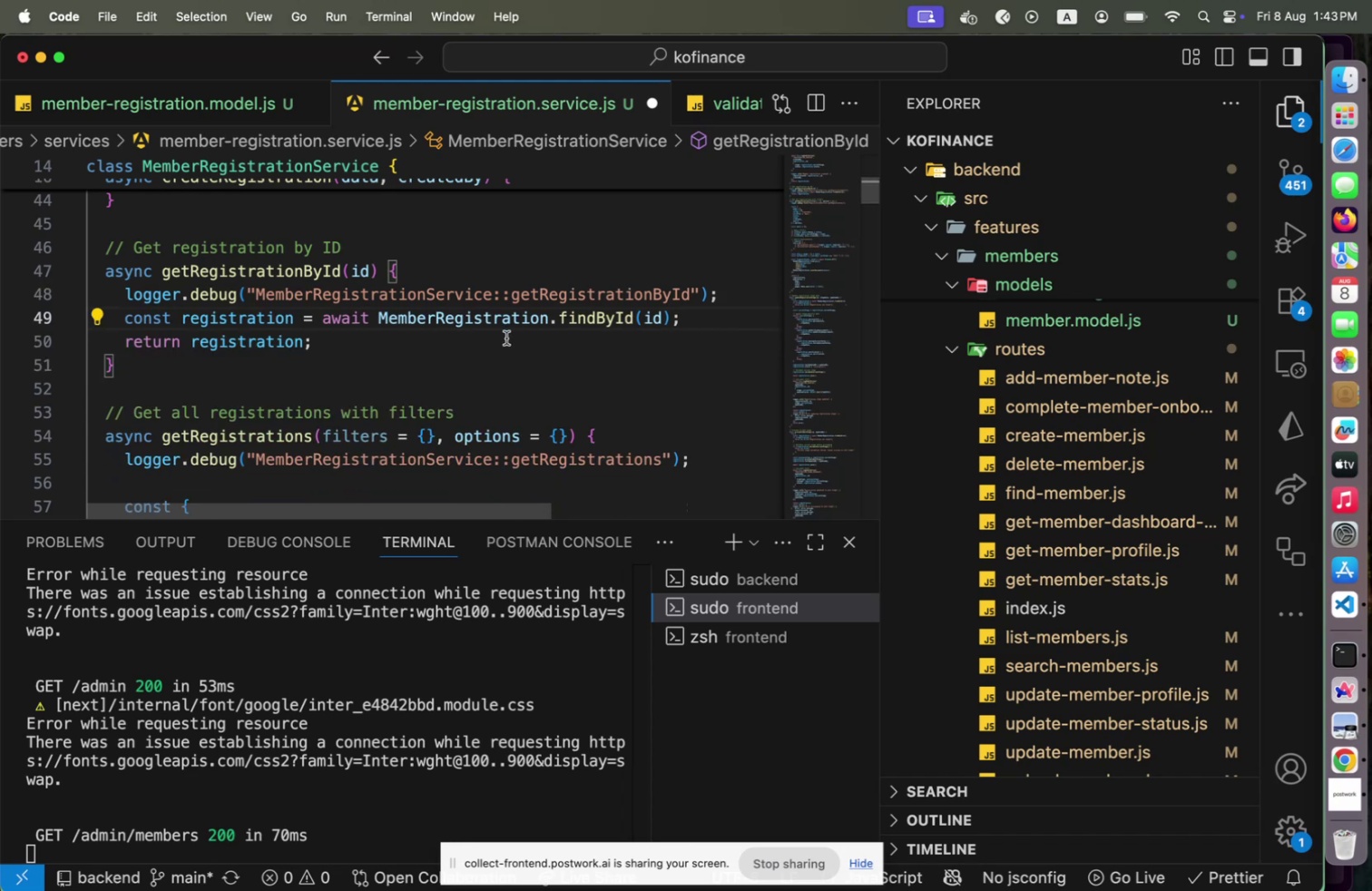 
left_click([297, 326])
 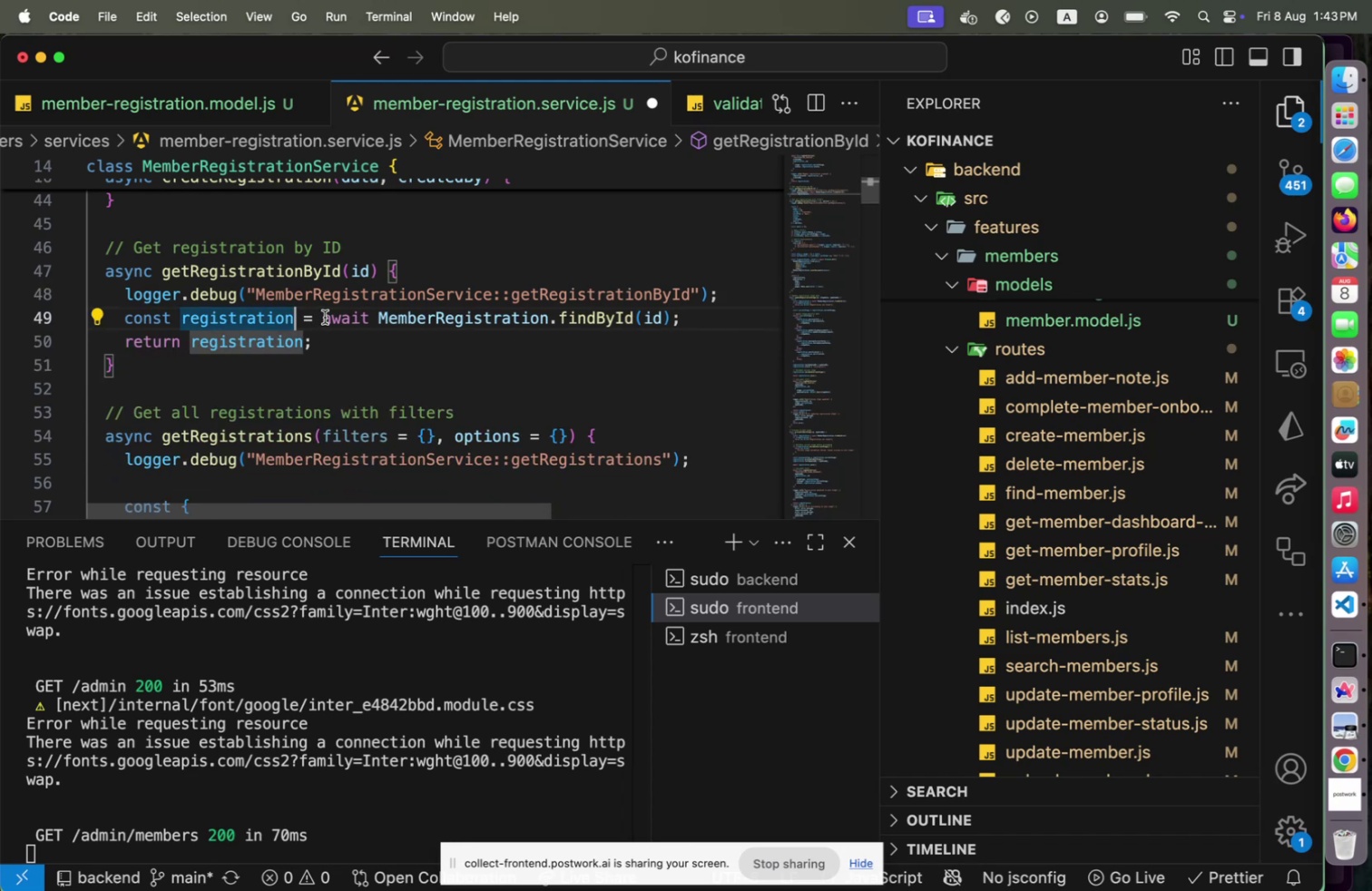 
left_click([326, 317])
 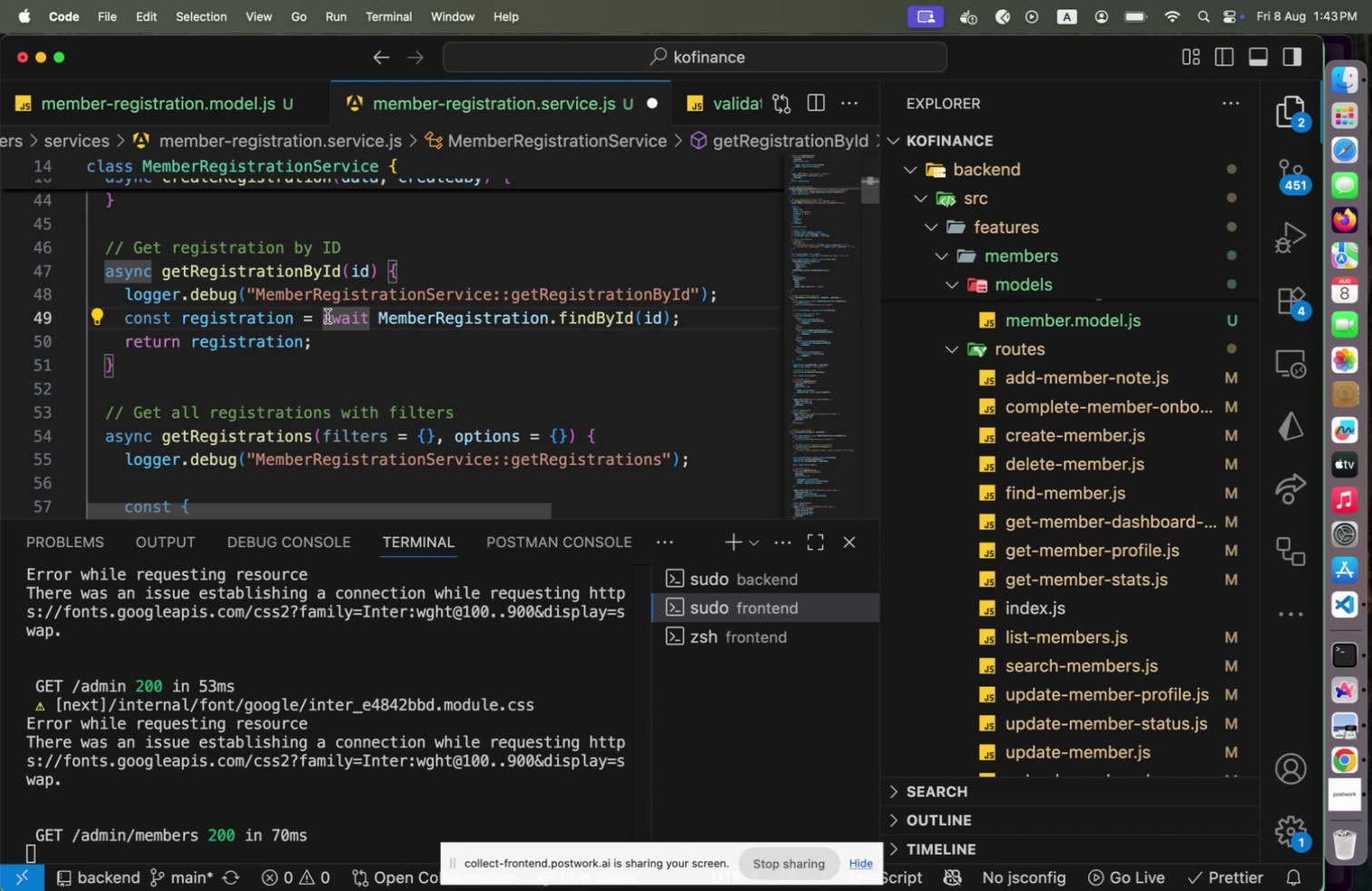 
key(ArrowLeft)
 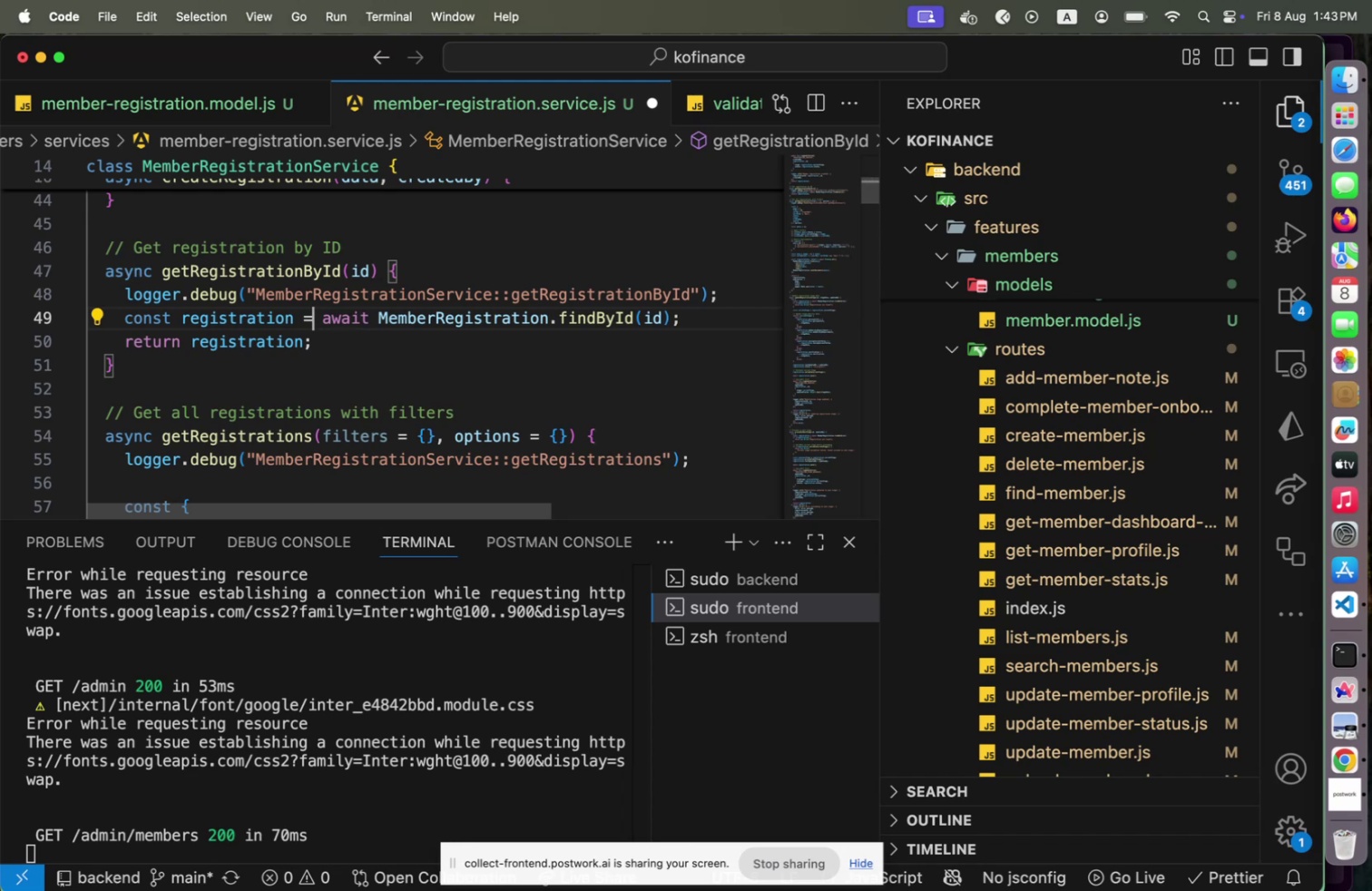 
type([Home]return)
 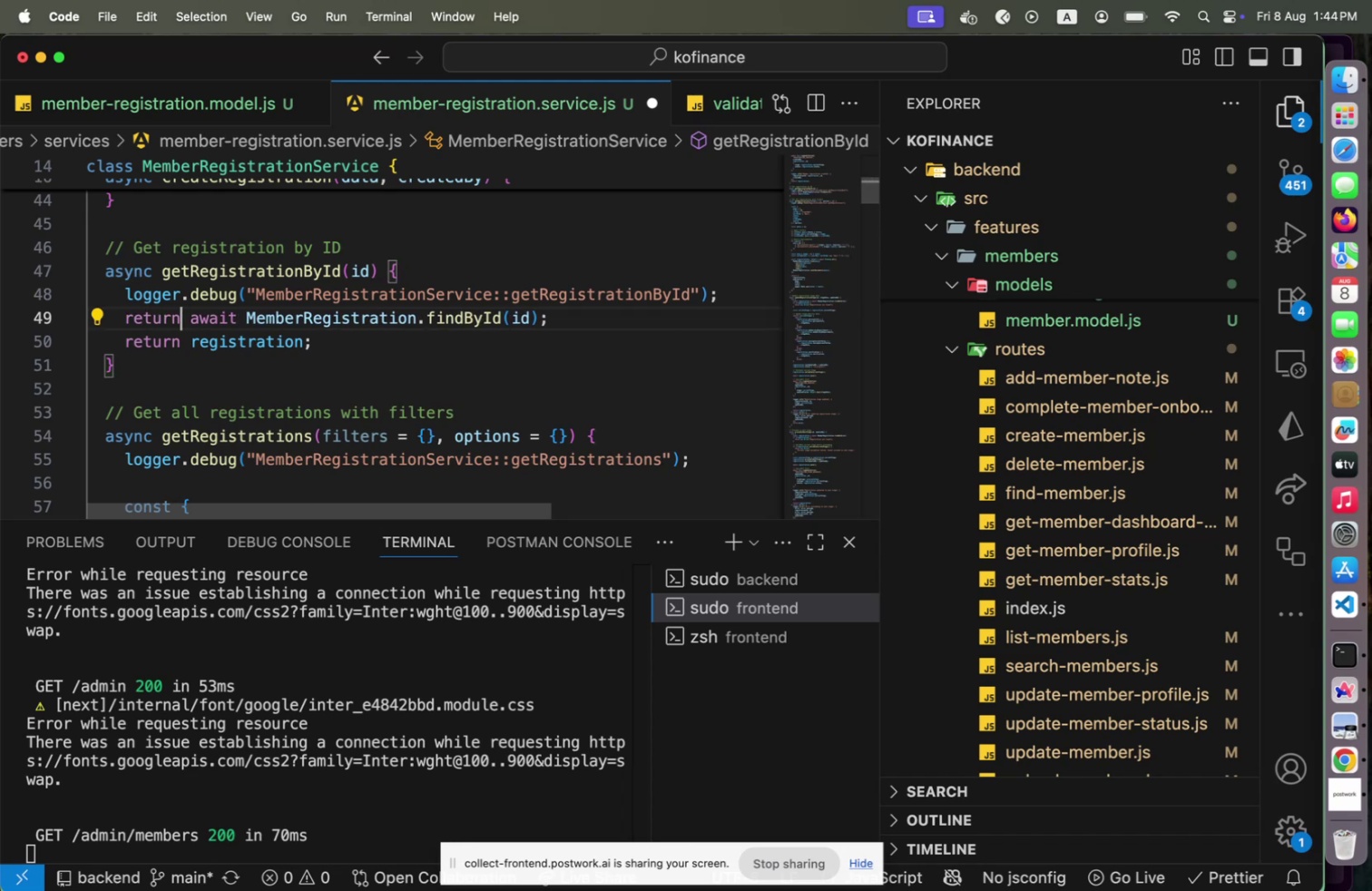 
key(ArrowRight)
 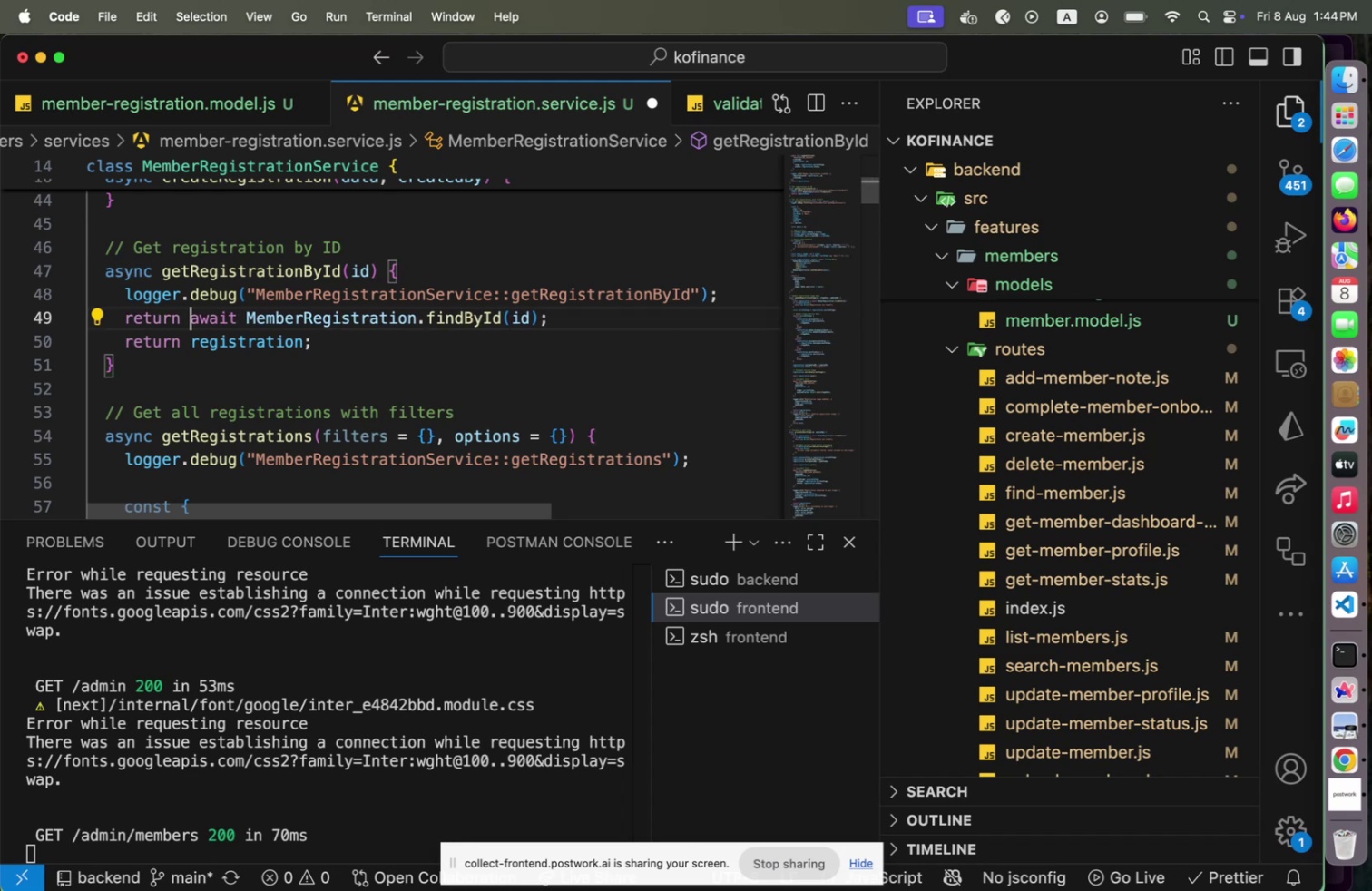 
hold_key(key=ArrowRight, duration=0.74)
 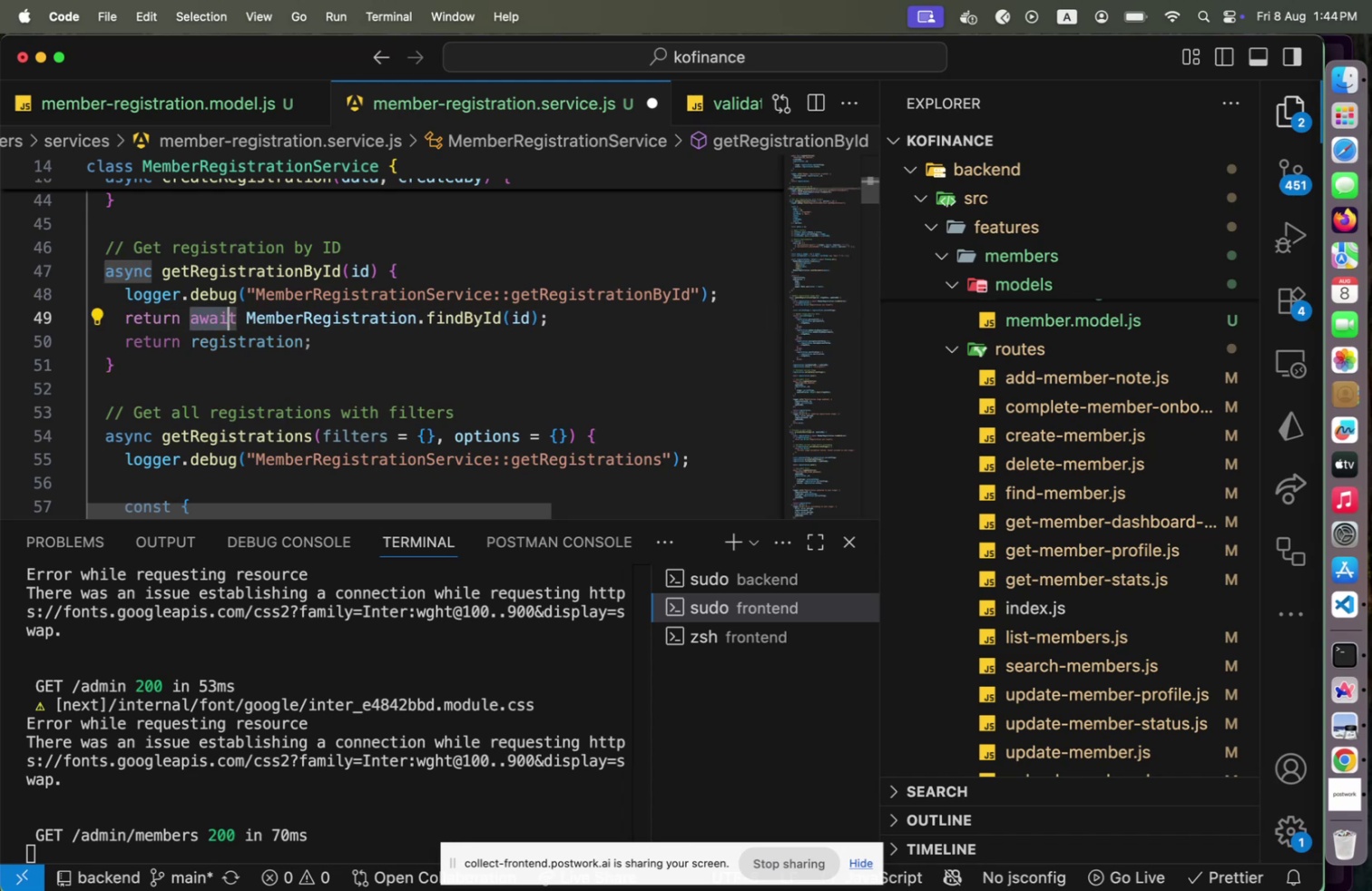 
key(Shift+ArrowRight)
 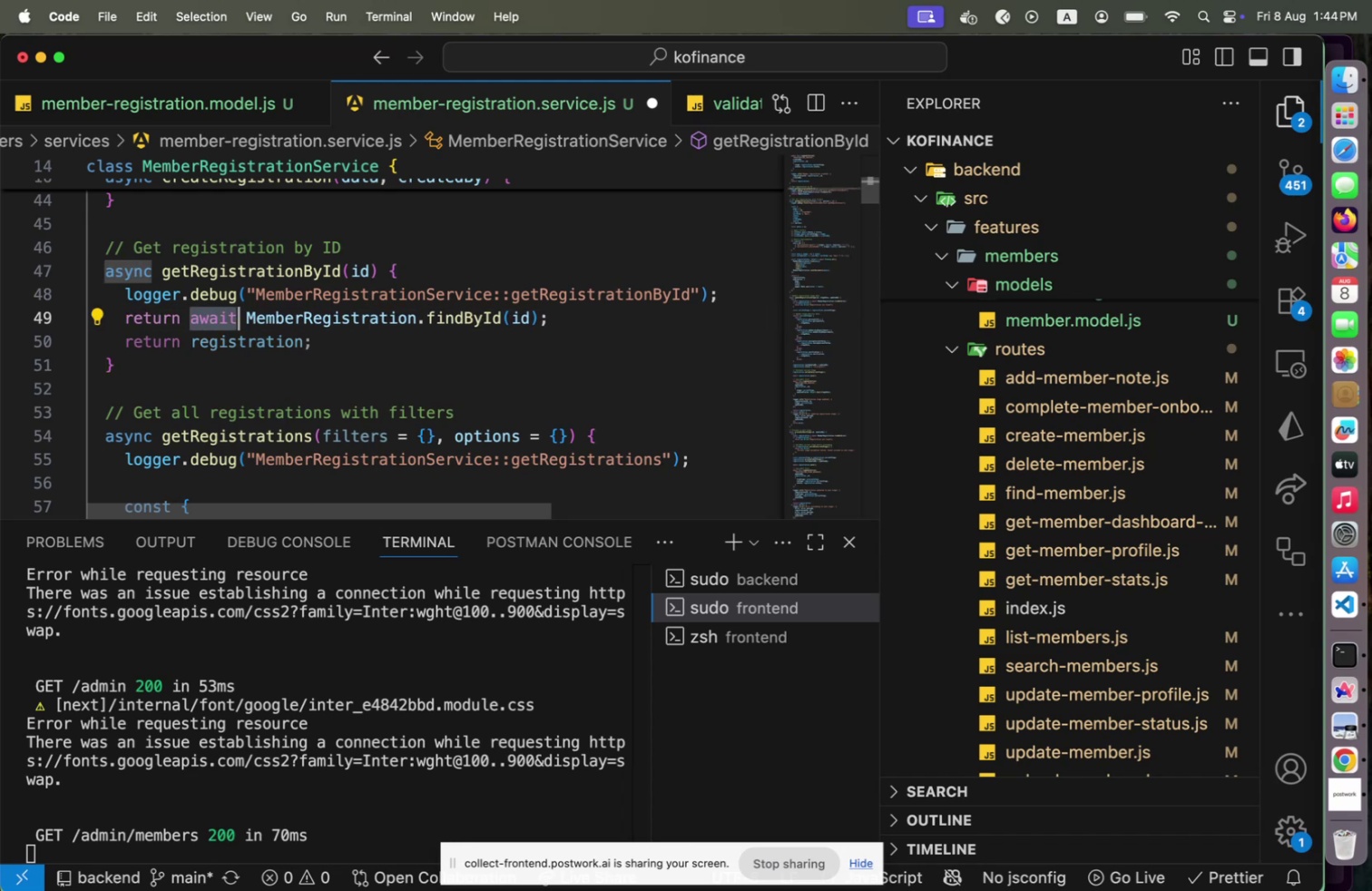 
key(Shift+ArrowRight)
 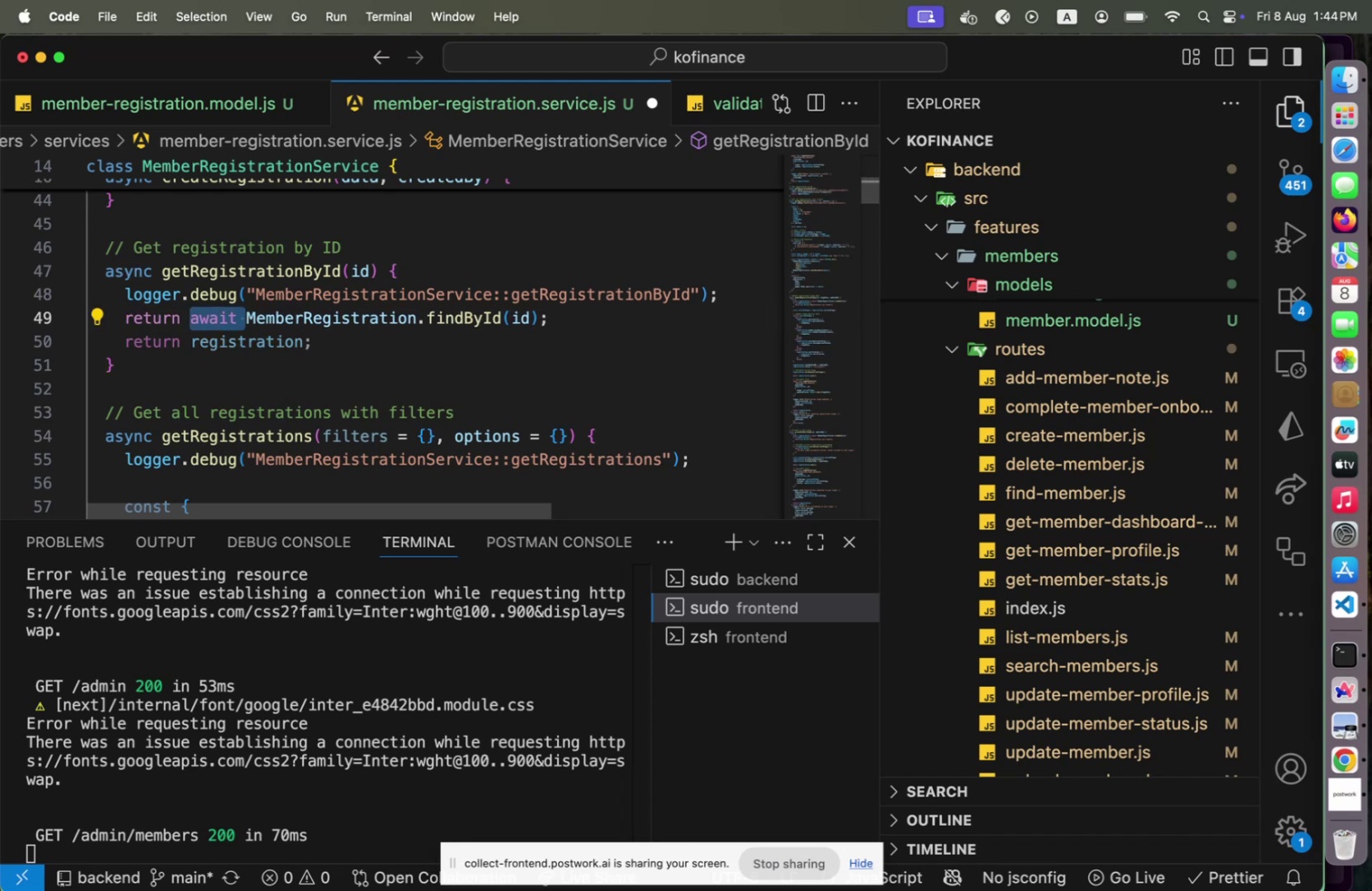 
key(Meta+CommandLeft)
 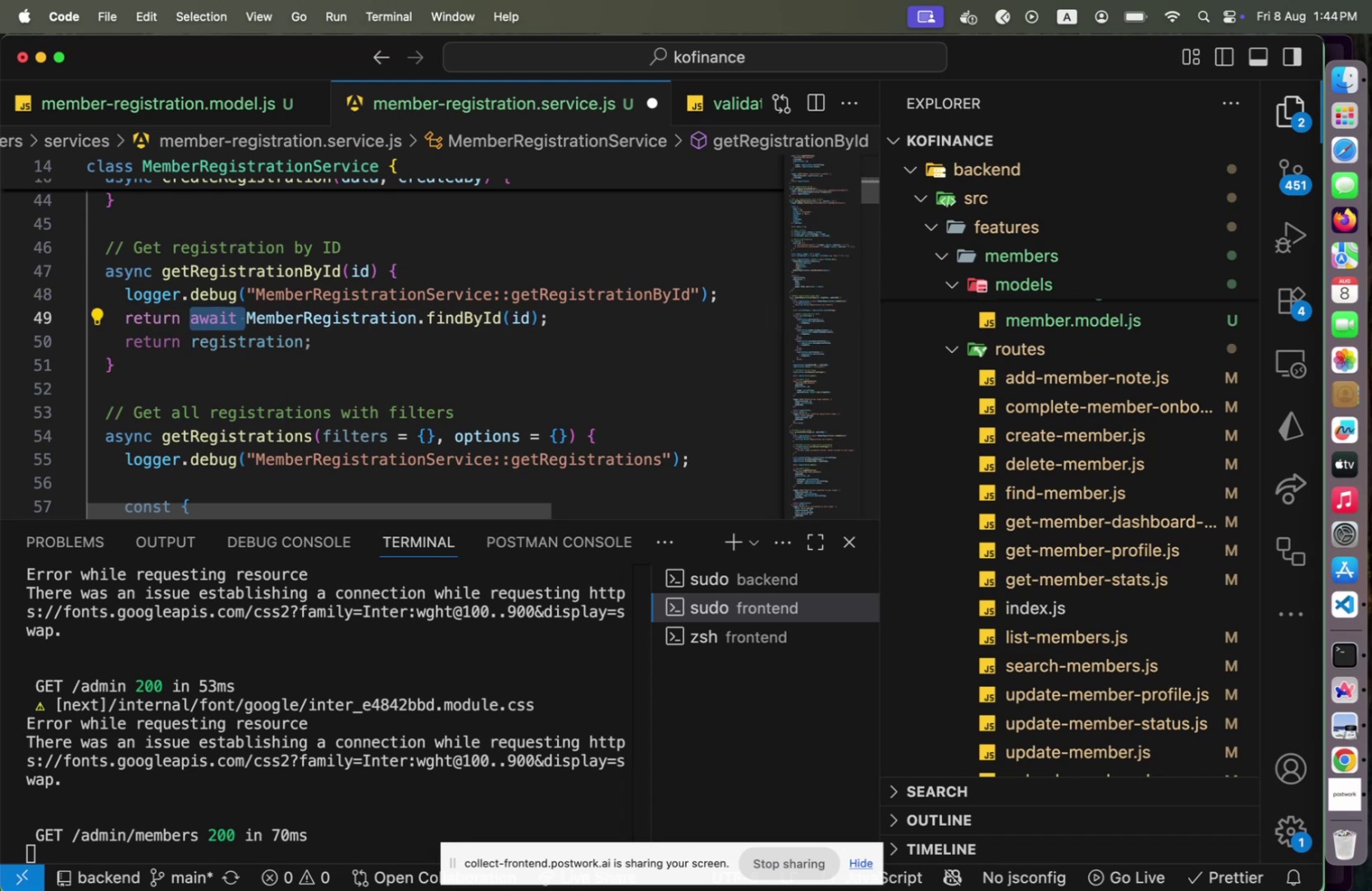 
key(Meta+Z)
 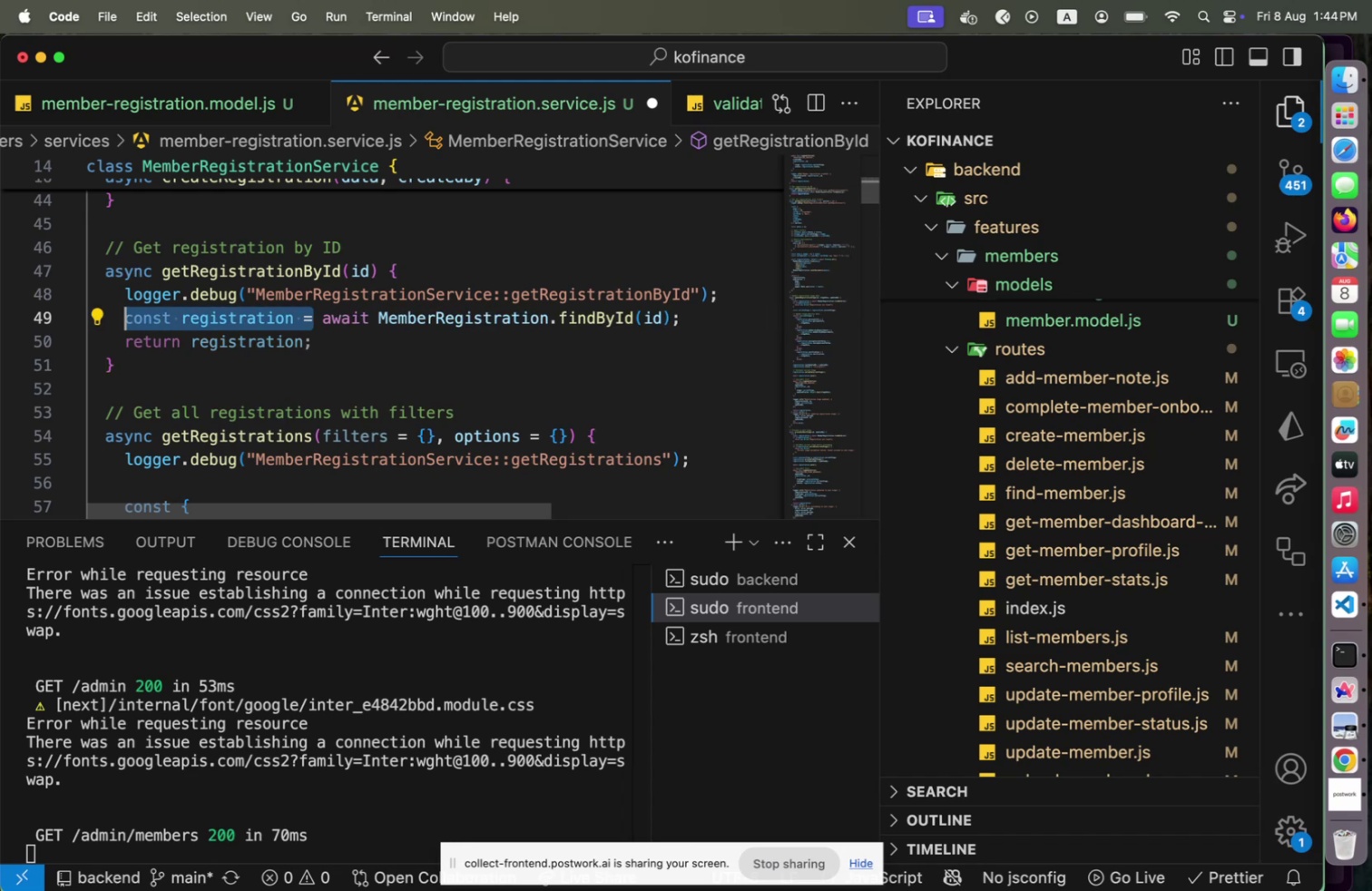 
key(ArrowDown)
 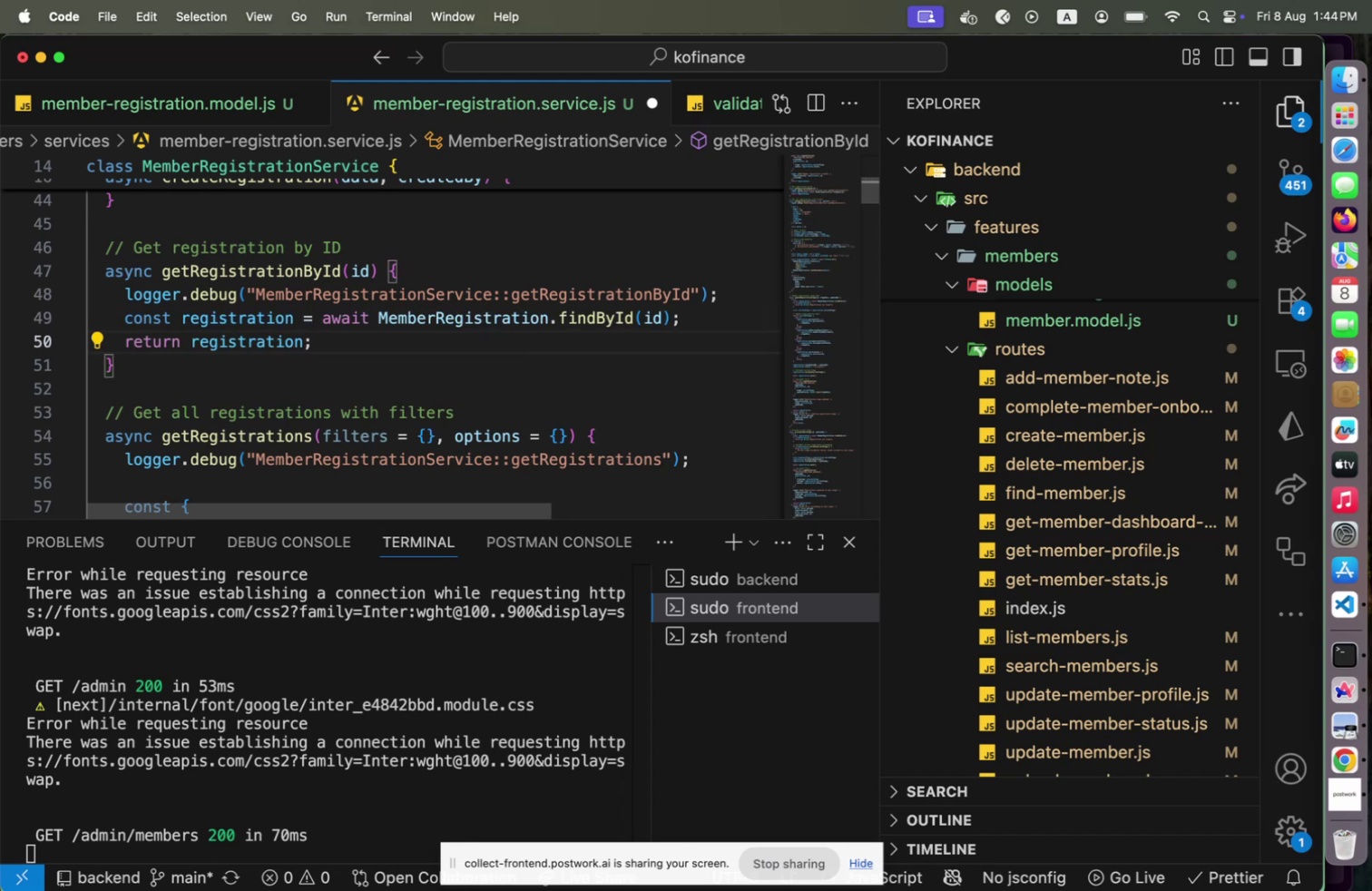 
key(Meta+CommandLeft)
 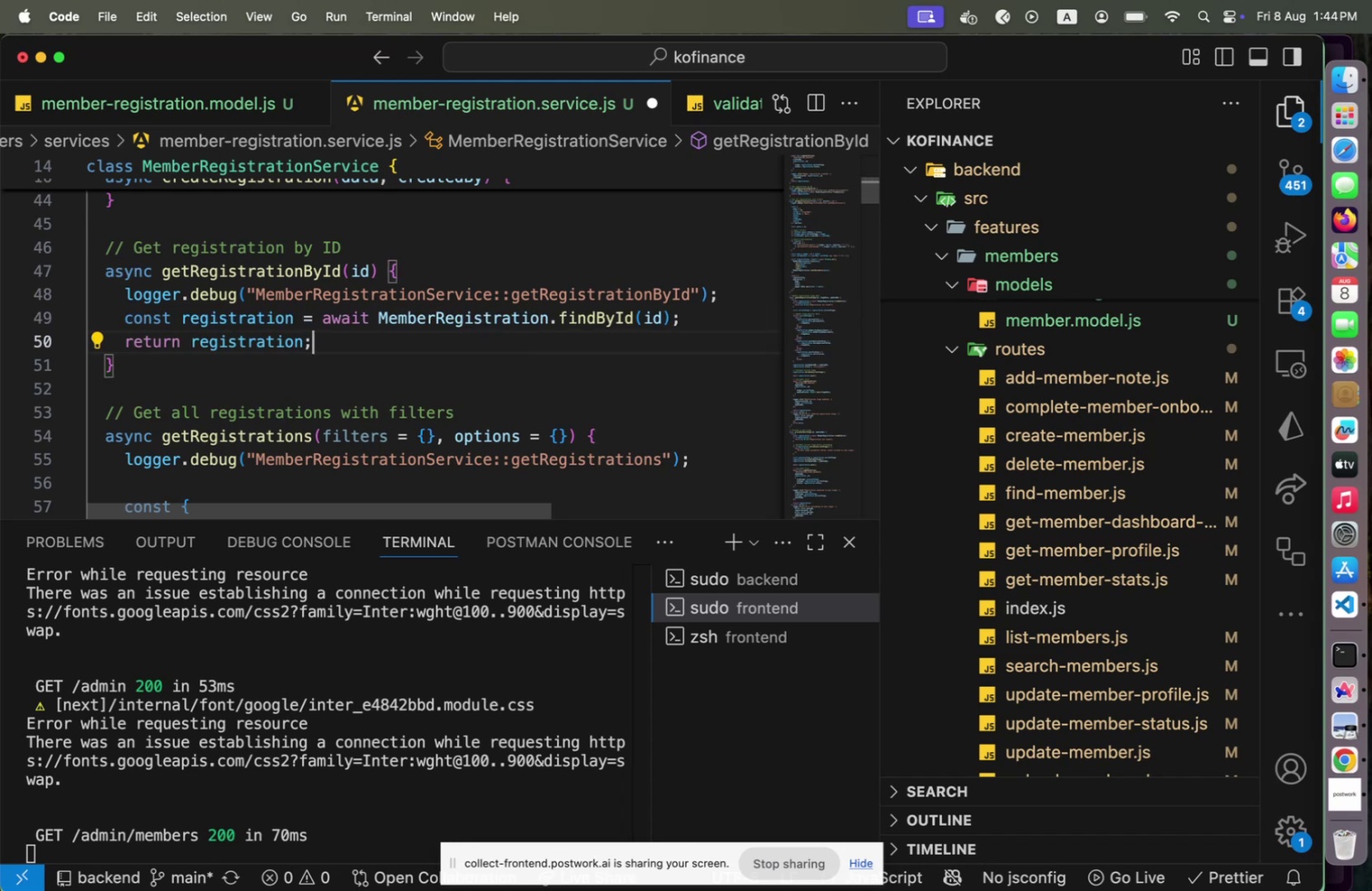 
key(Meta+S)
 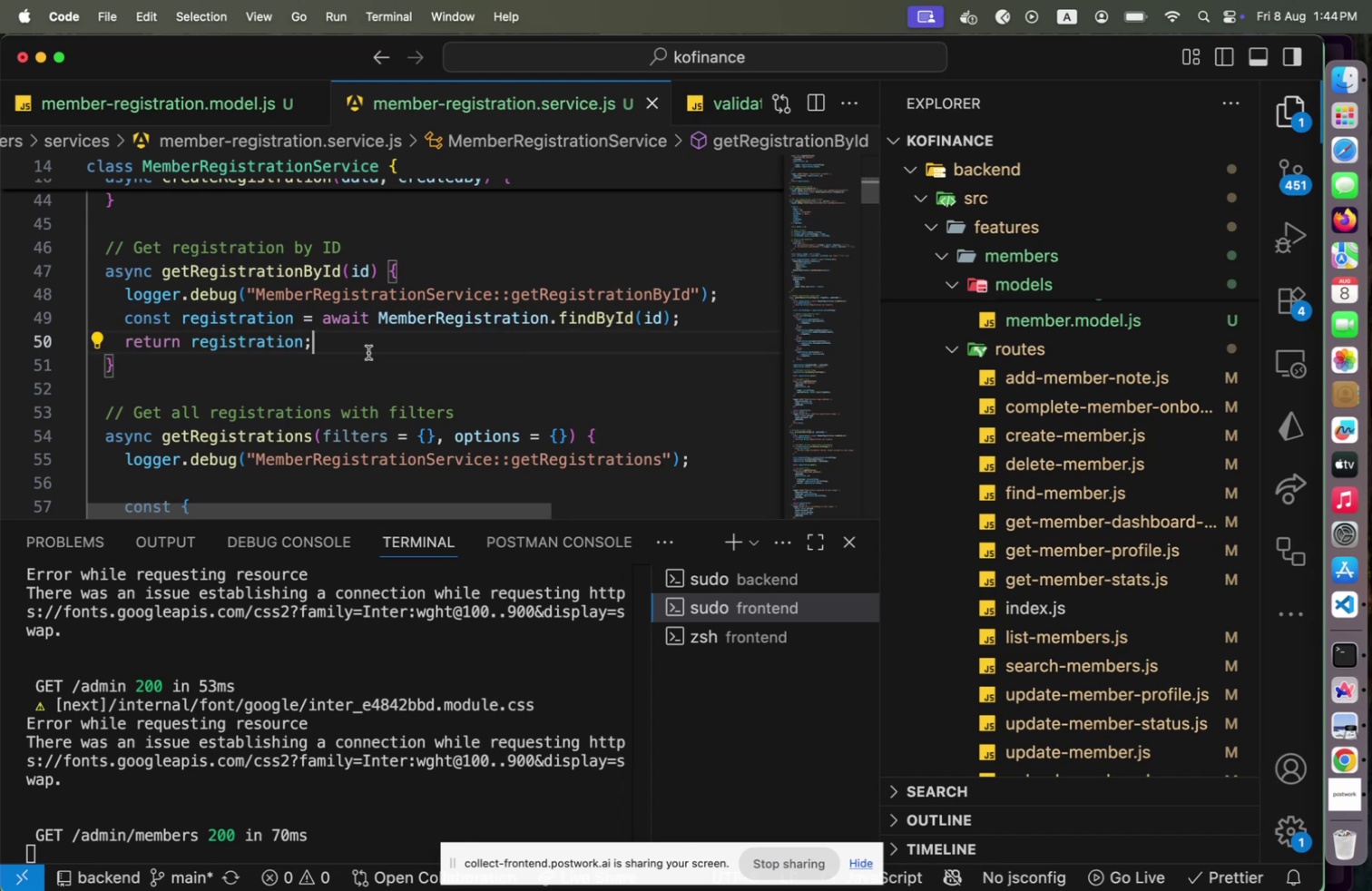 
scroll: coordinate [427, 451], scroll_direction: down, amount: 19.0
 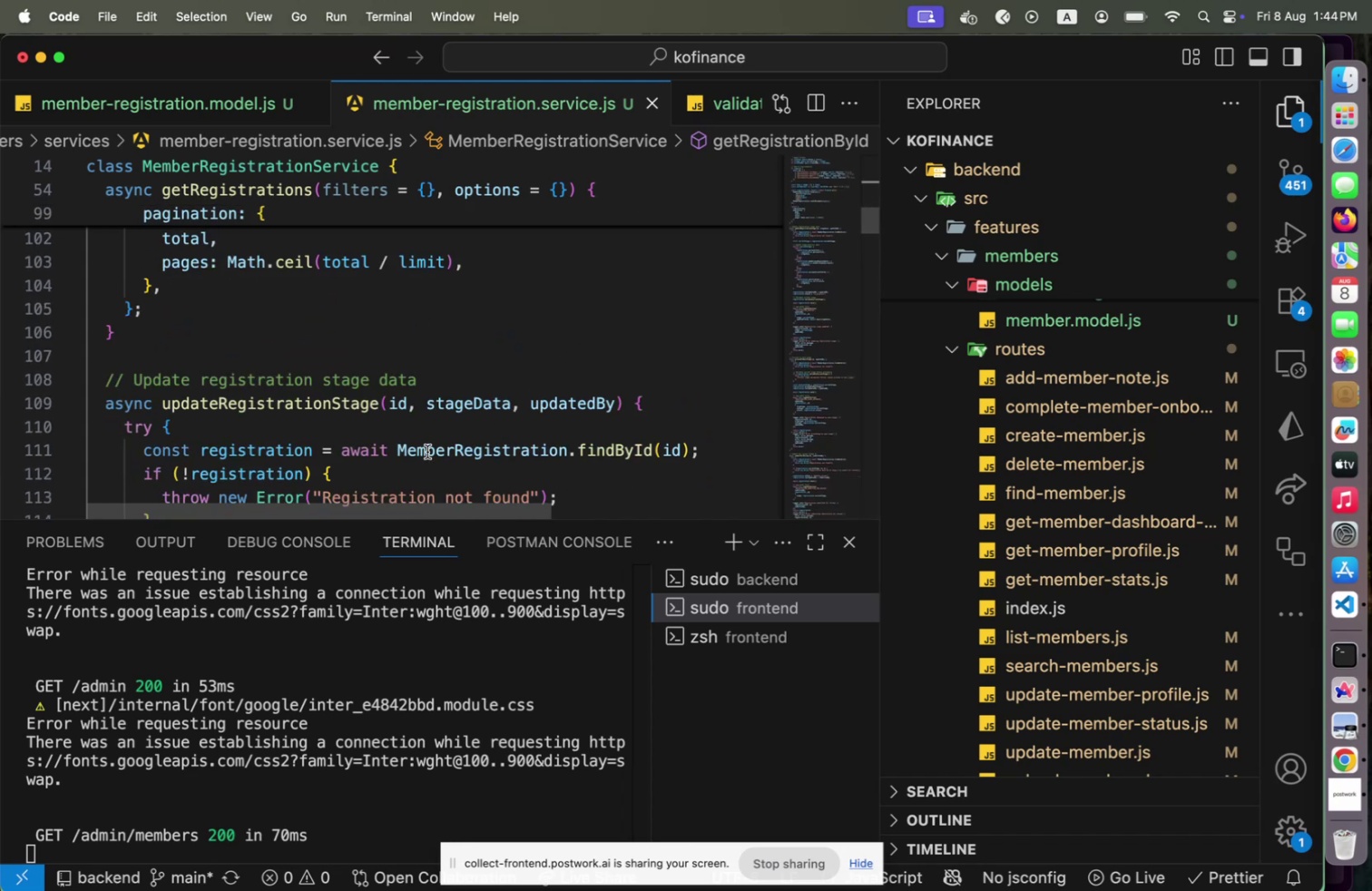 
left_click([427, 451])
 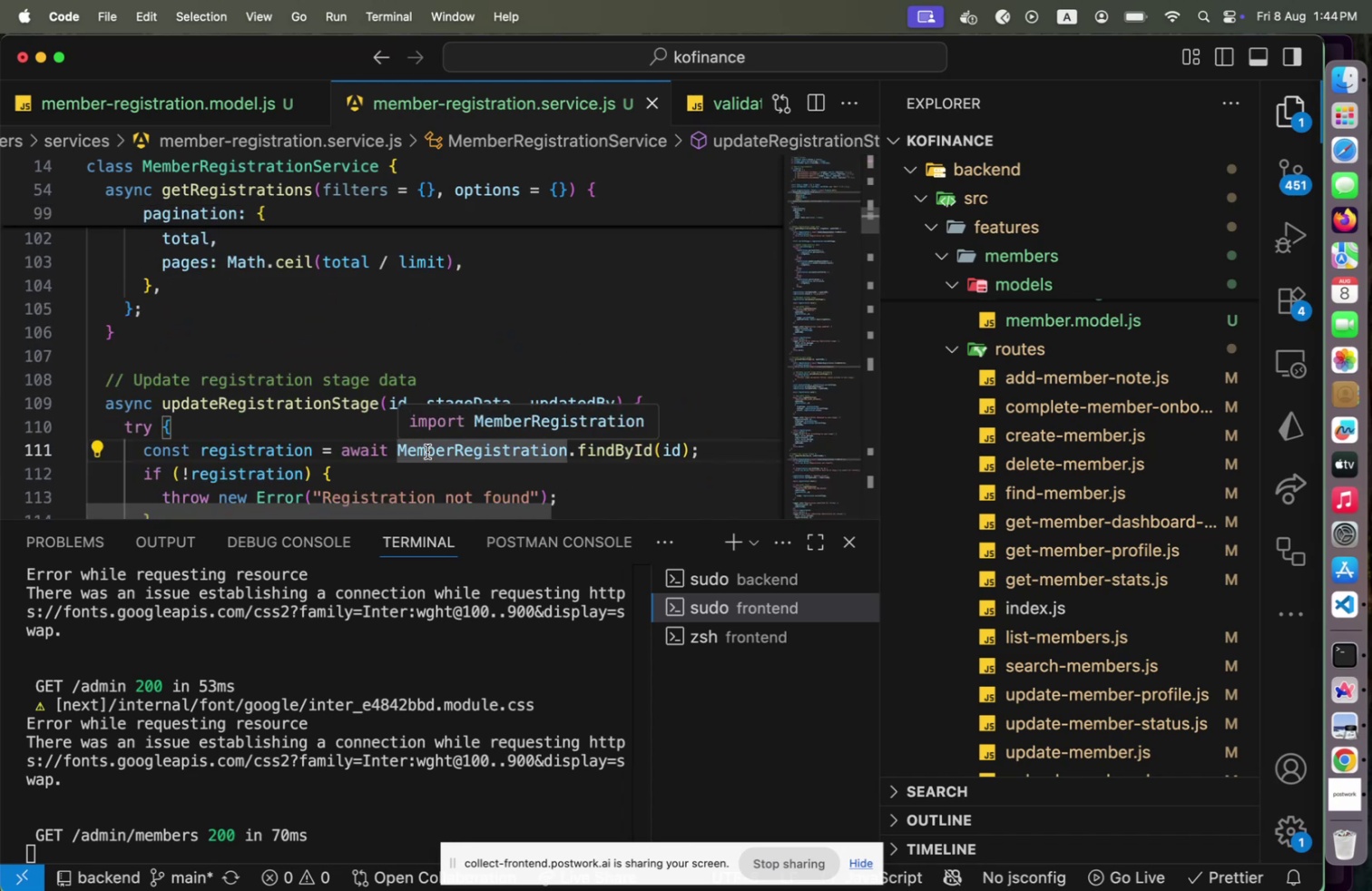 
key(ArrowUp)
 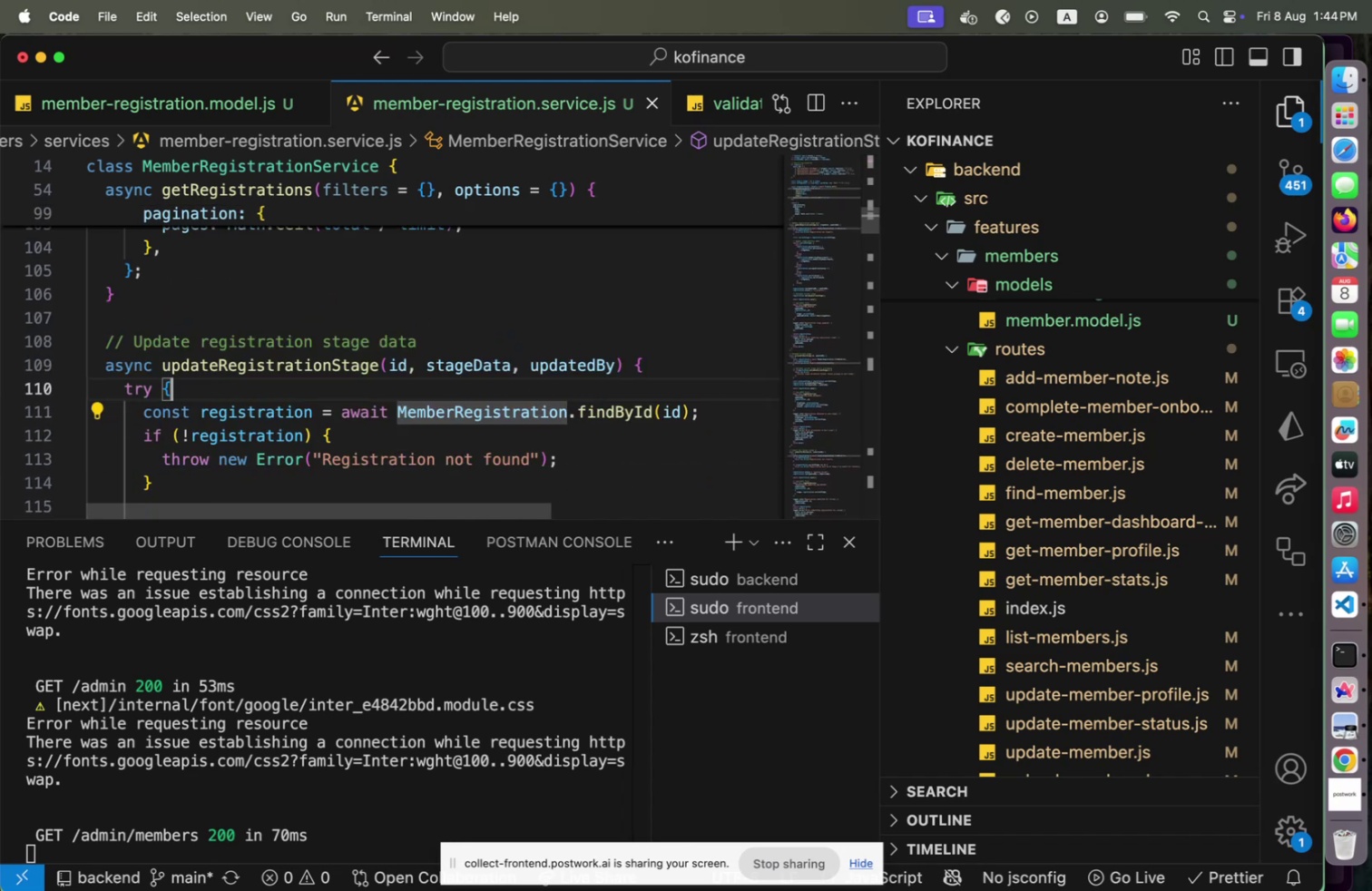 
type([Home])
key(Backspace)
key(Tab)
type(logger.de)
 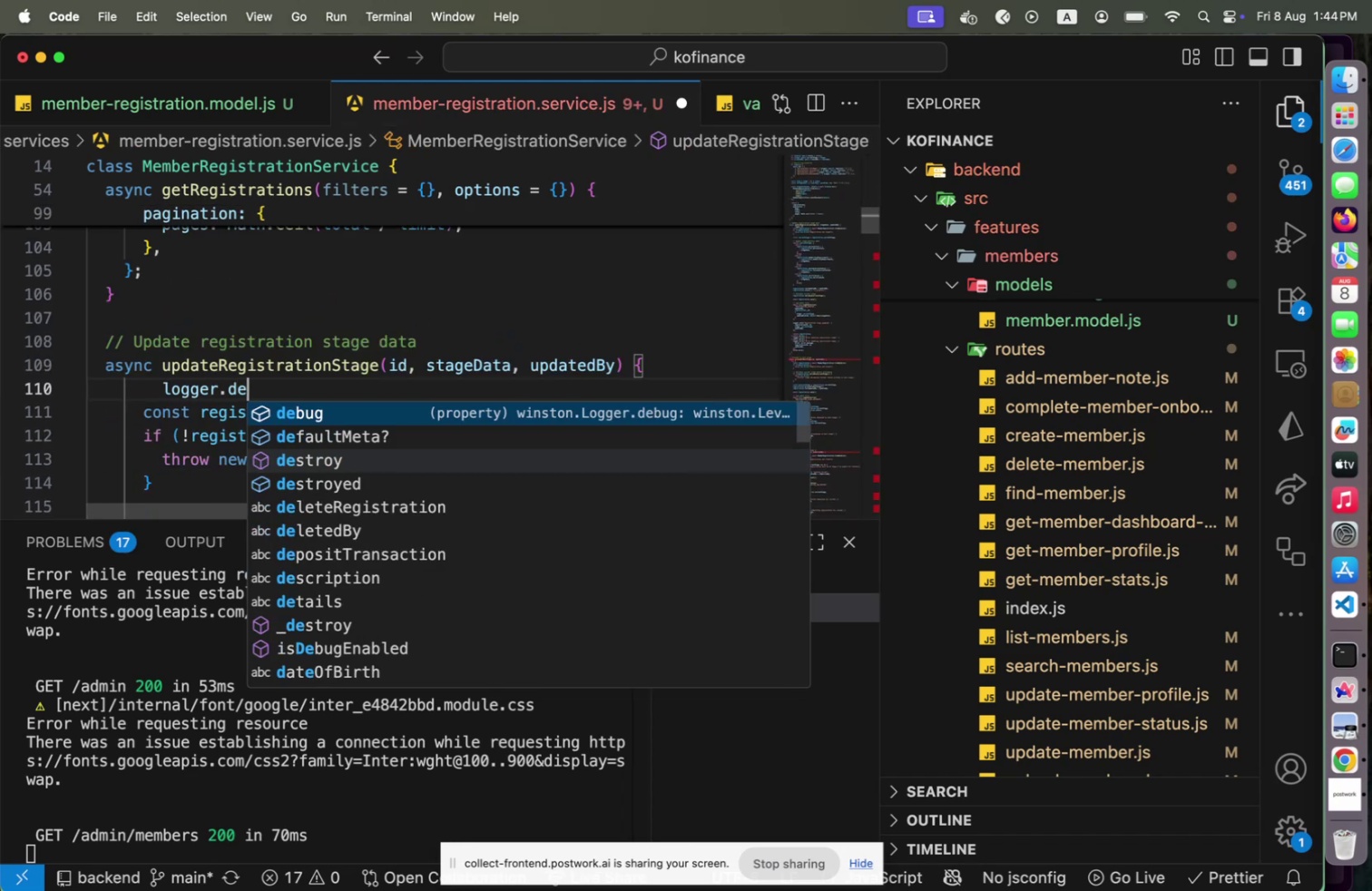 
key(Enter)
 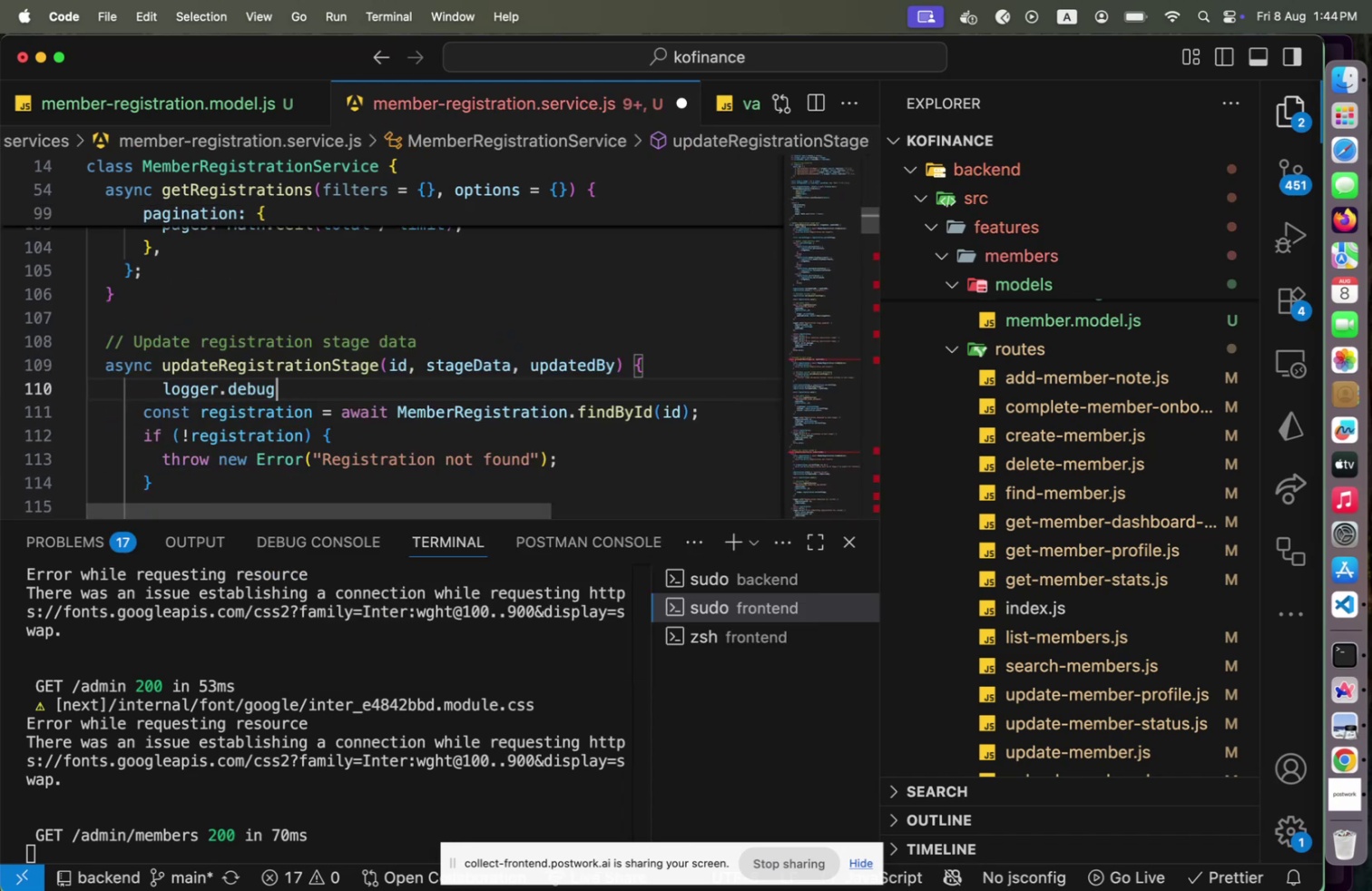 
type(('MemberRegistrationSeri)
key(Backspace)
type(vice::updateRegistrationStage)
 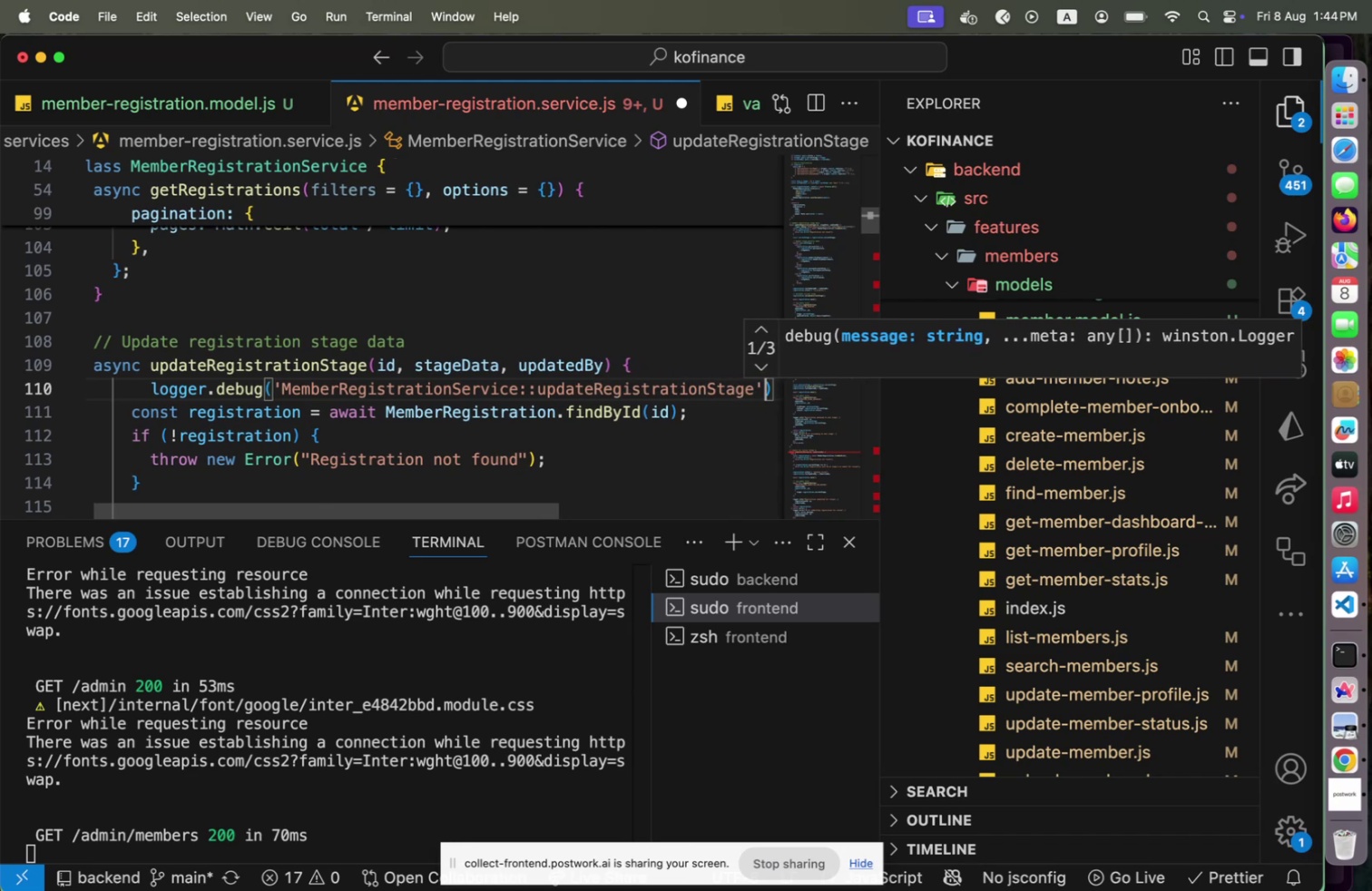 
 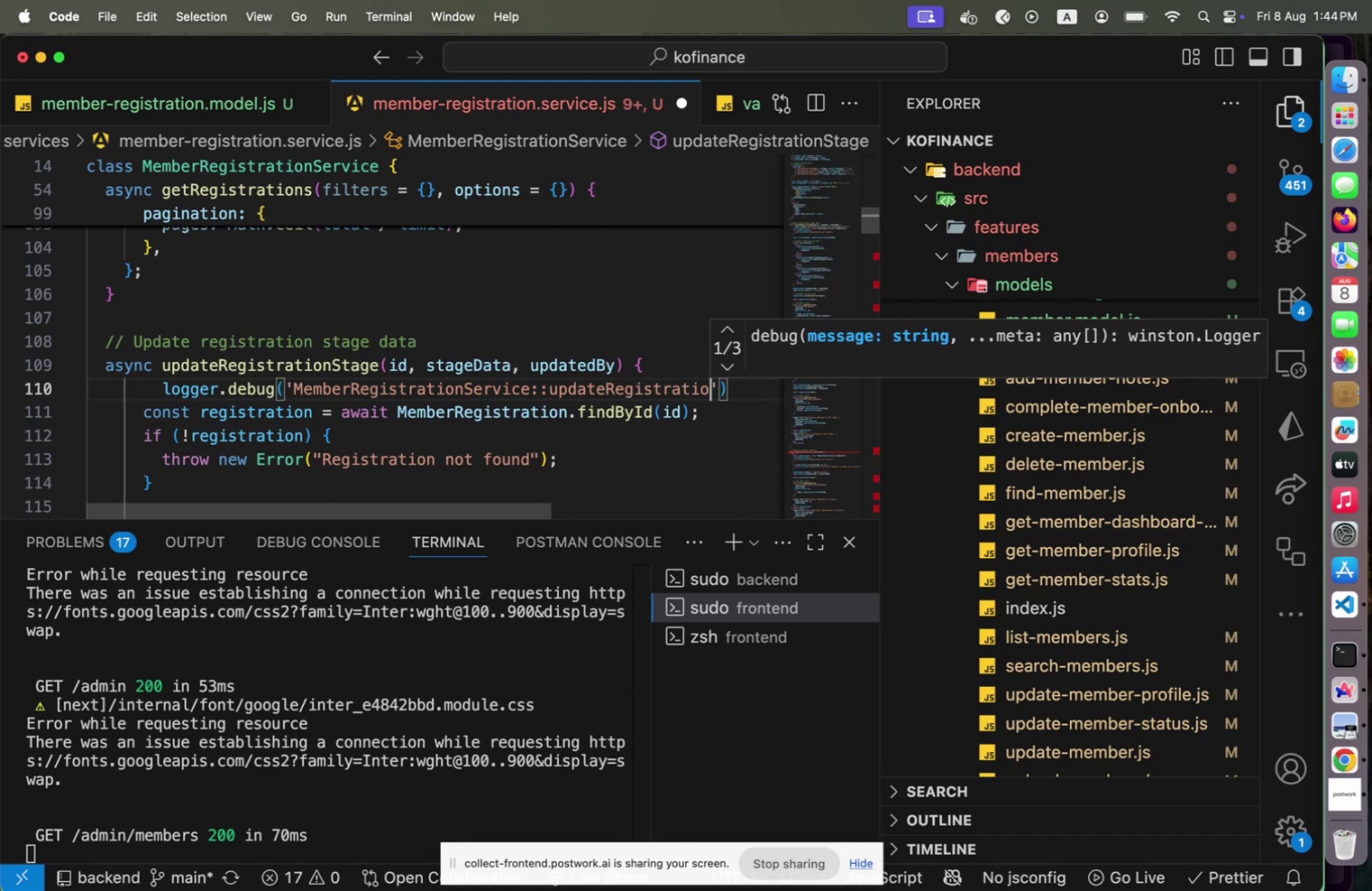 
key(ArrowRight)
 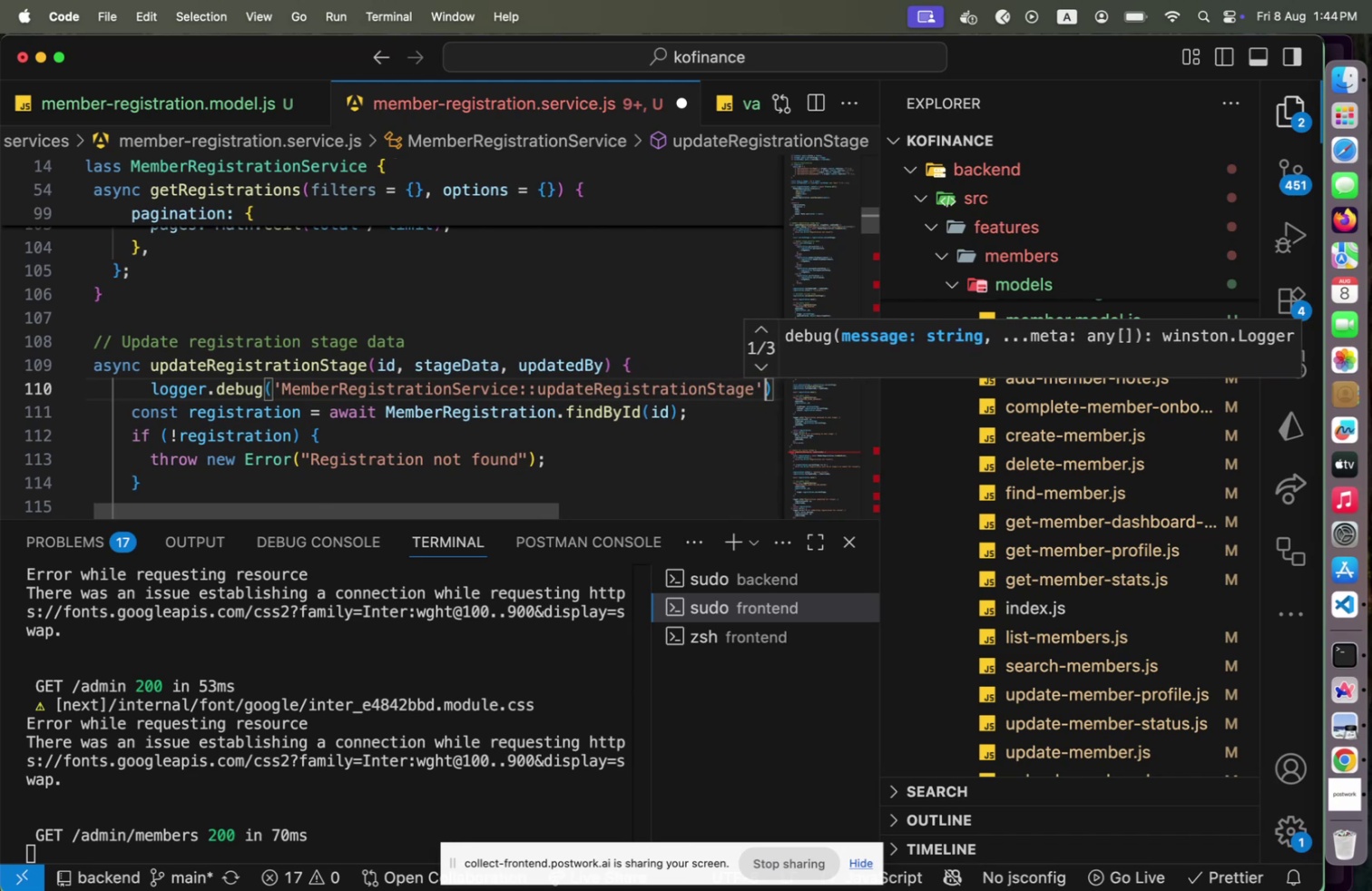 
key(ArrowRight)
 